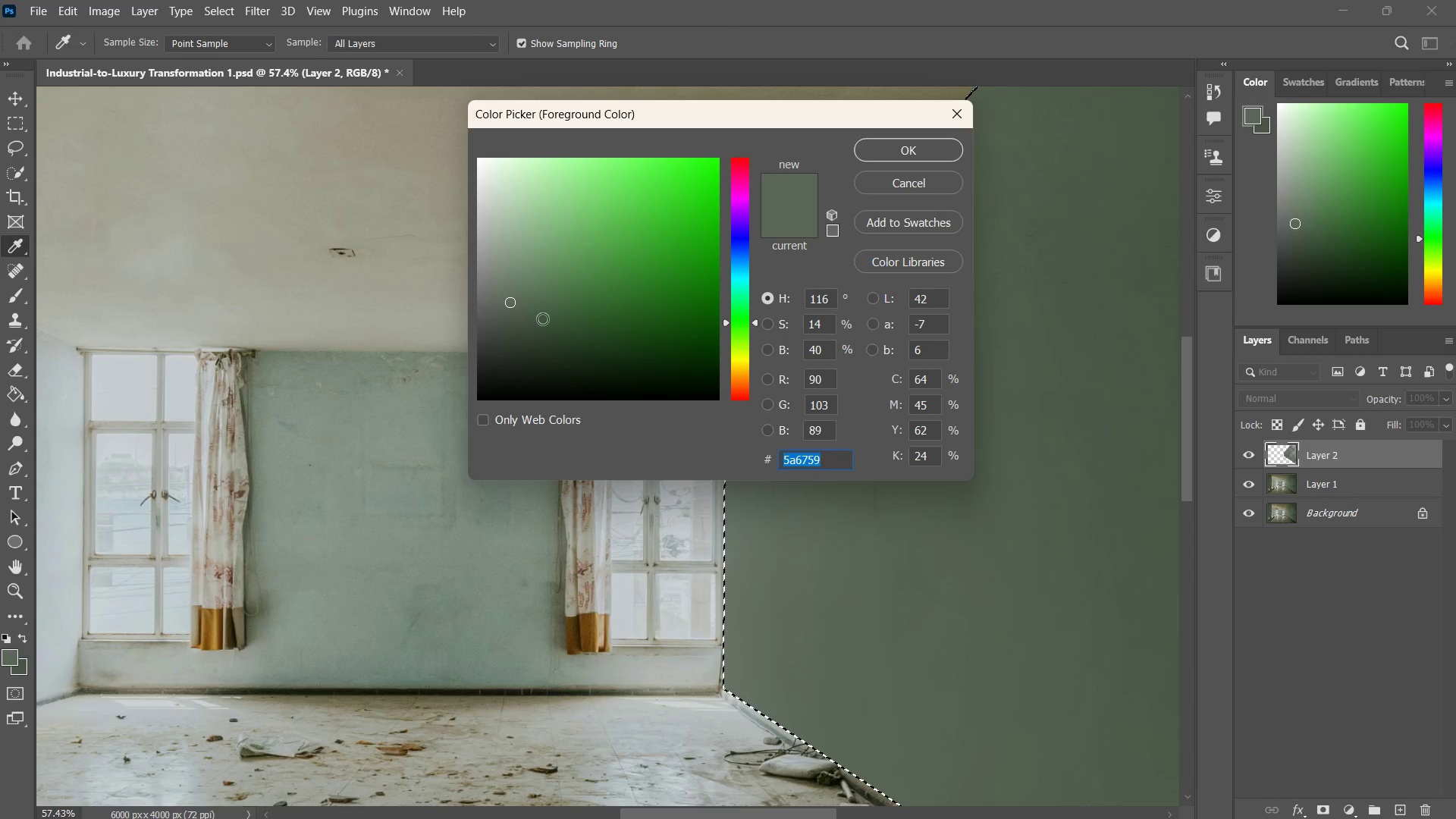 
left_click_drag(start_coordinate=[516, 309], to_coordinate=[485, 288])
 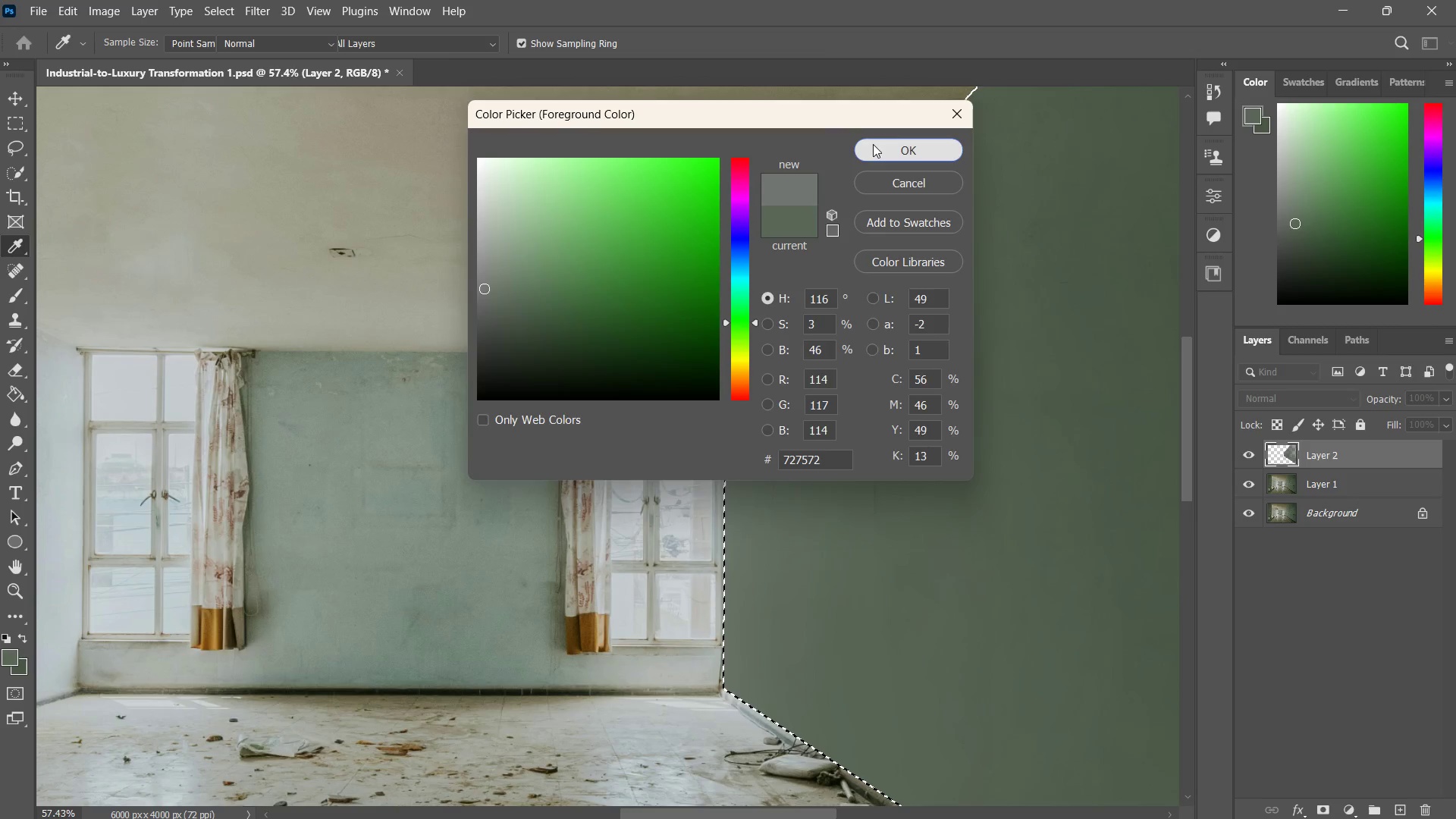 
key(B)
 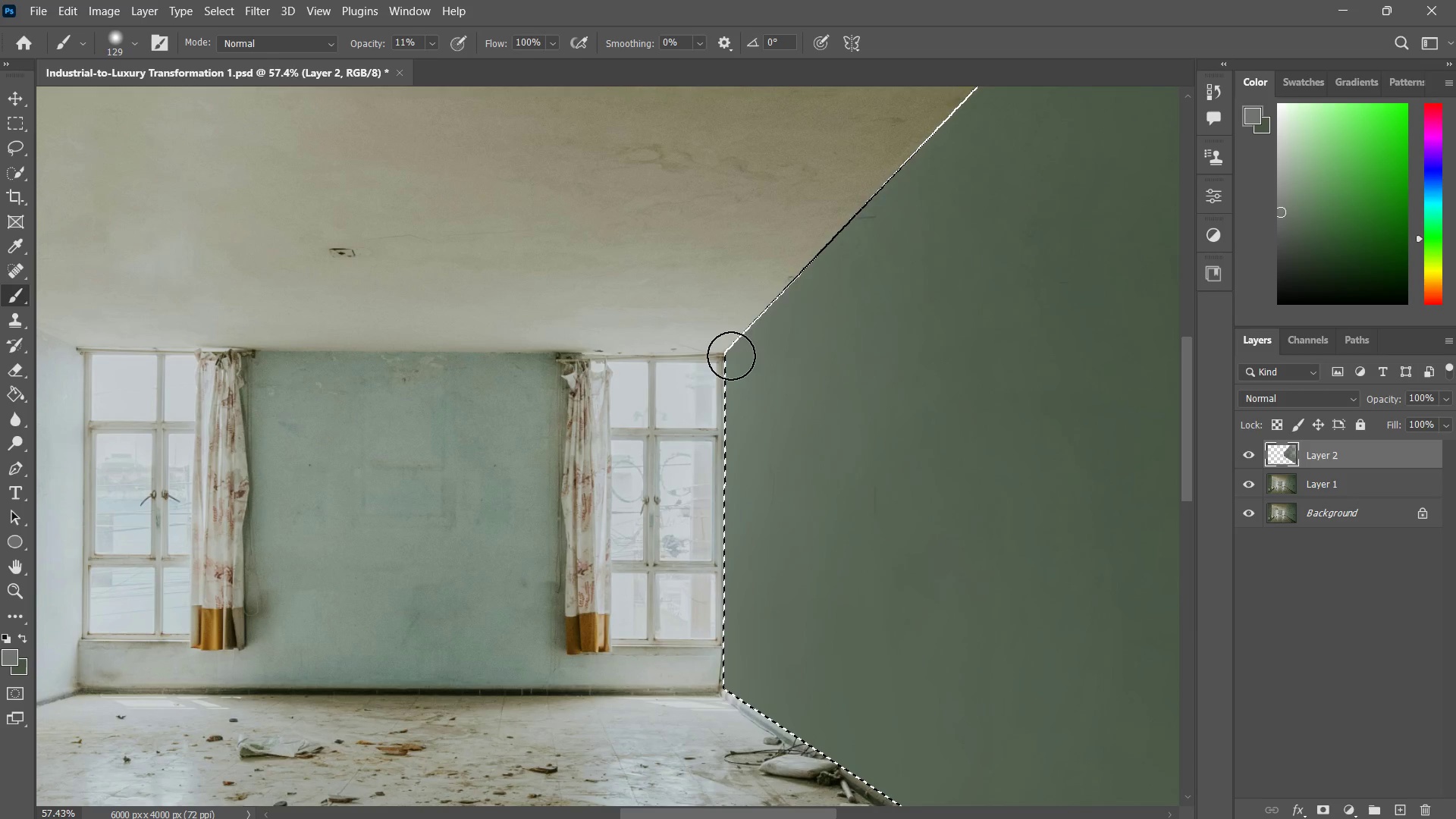 
hold_key(key=AltLeft, duration=0.48)
 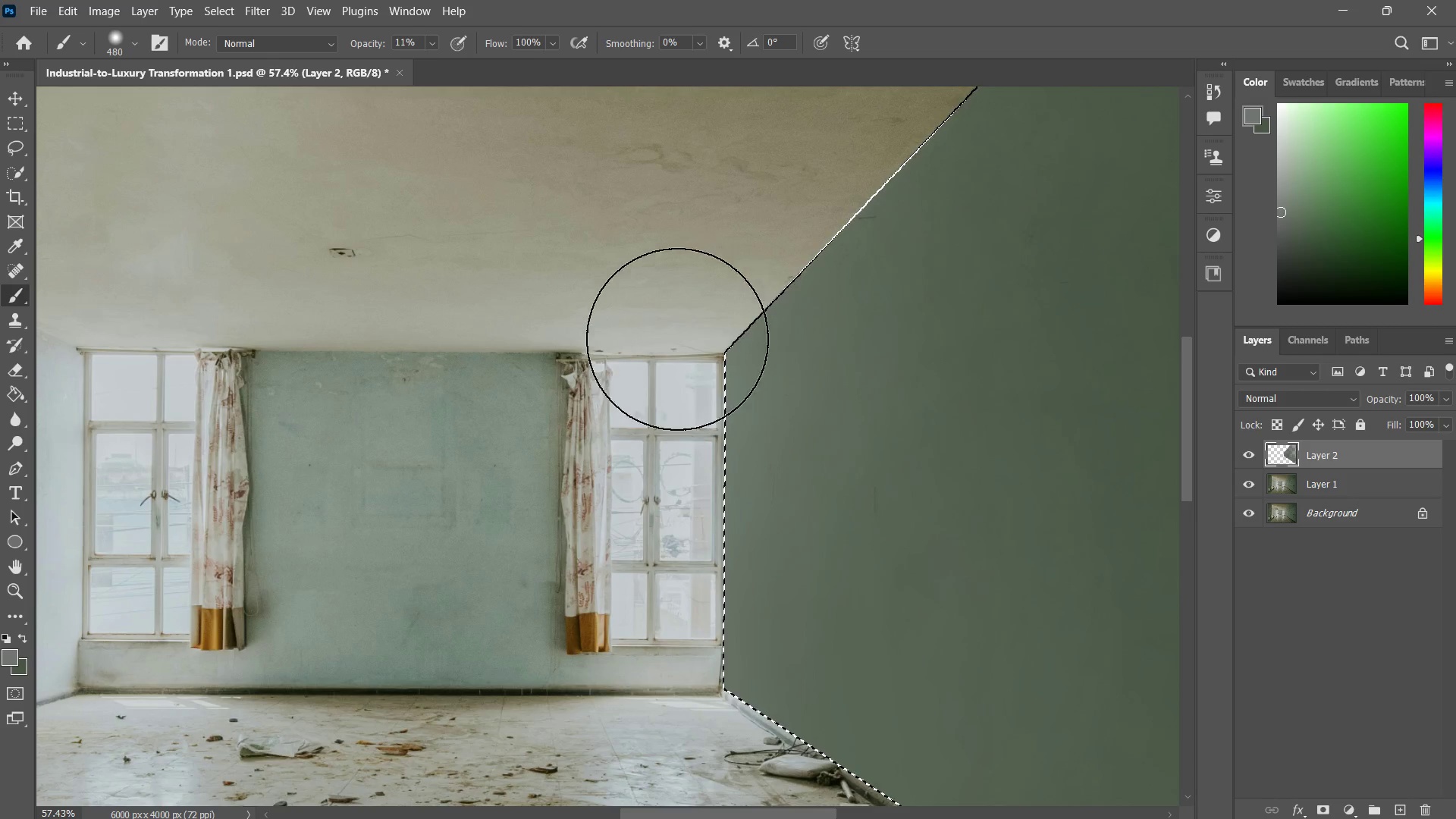 
left_click_drag(start_coordinate=[676, 332], to_coordinate=[698, 581])
 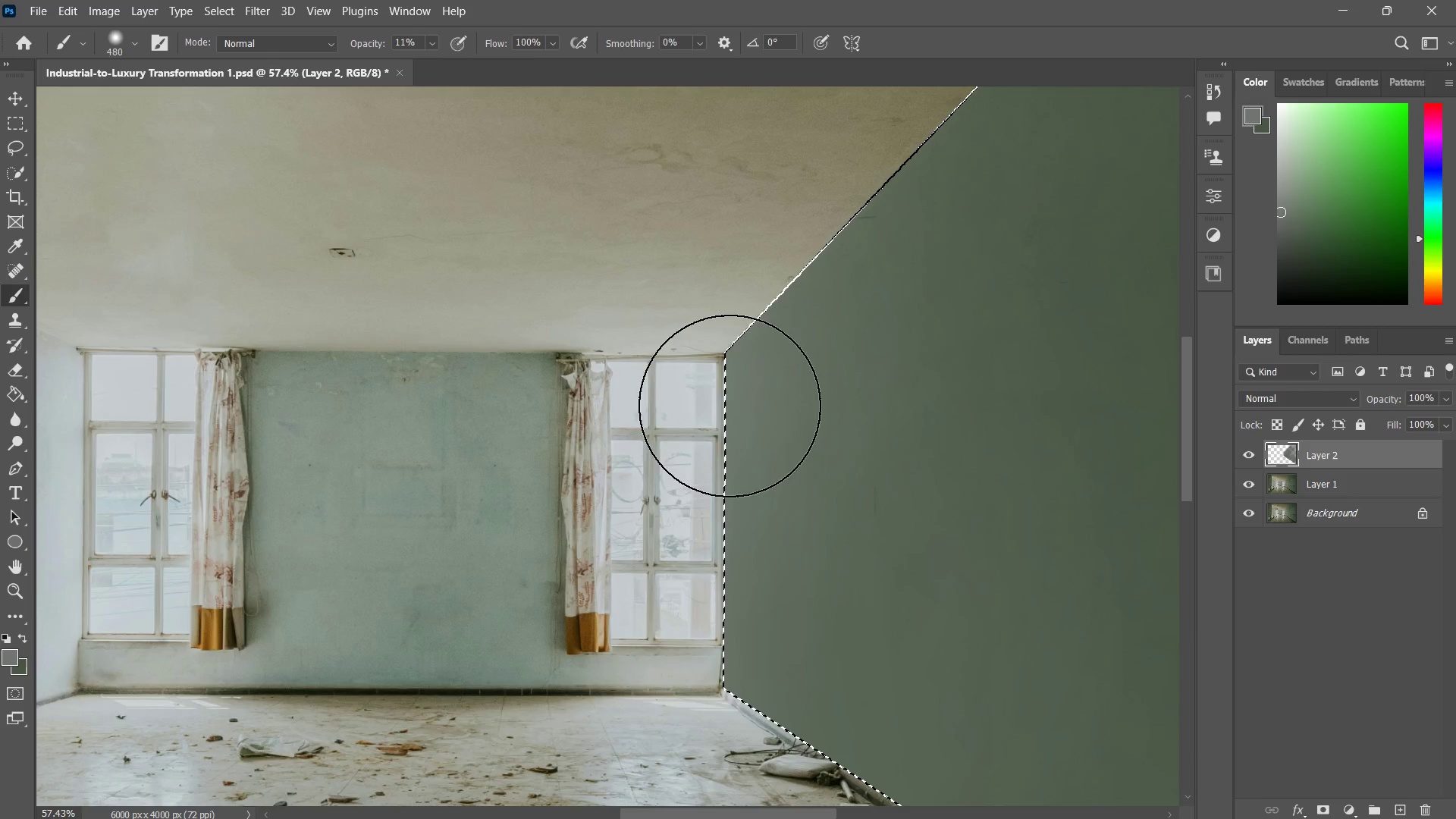 
left_click_drag(start_coordinate=[730, 378], to_coordinate=[730, 610])
 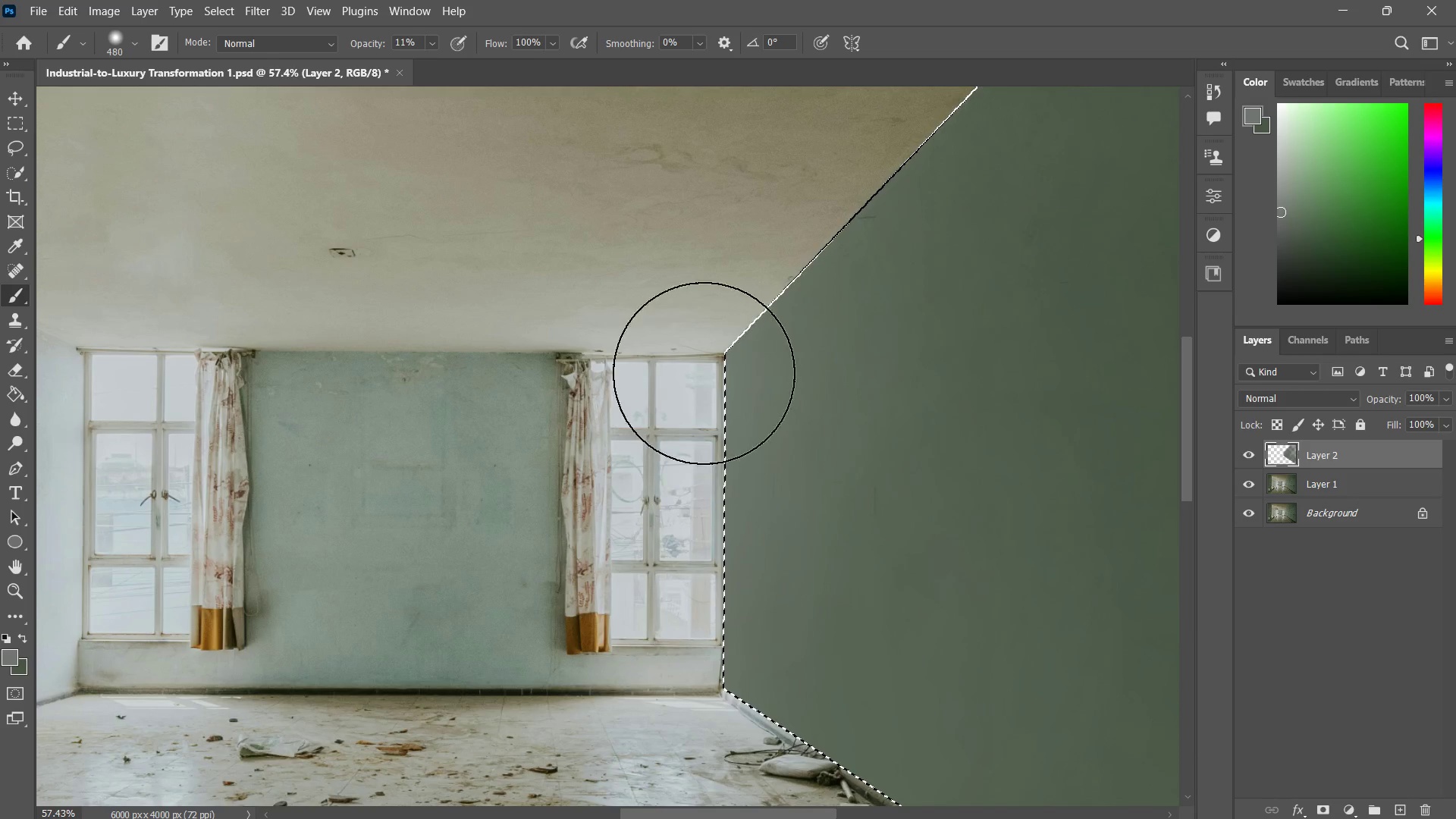 
left_click_drag(start_coordinate=[704, 371], to_coordinate=[692, 616])
 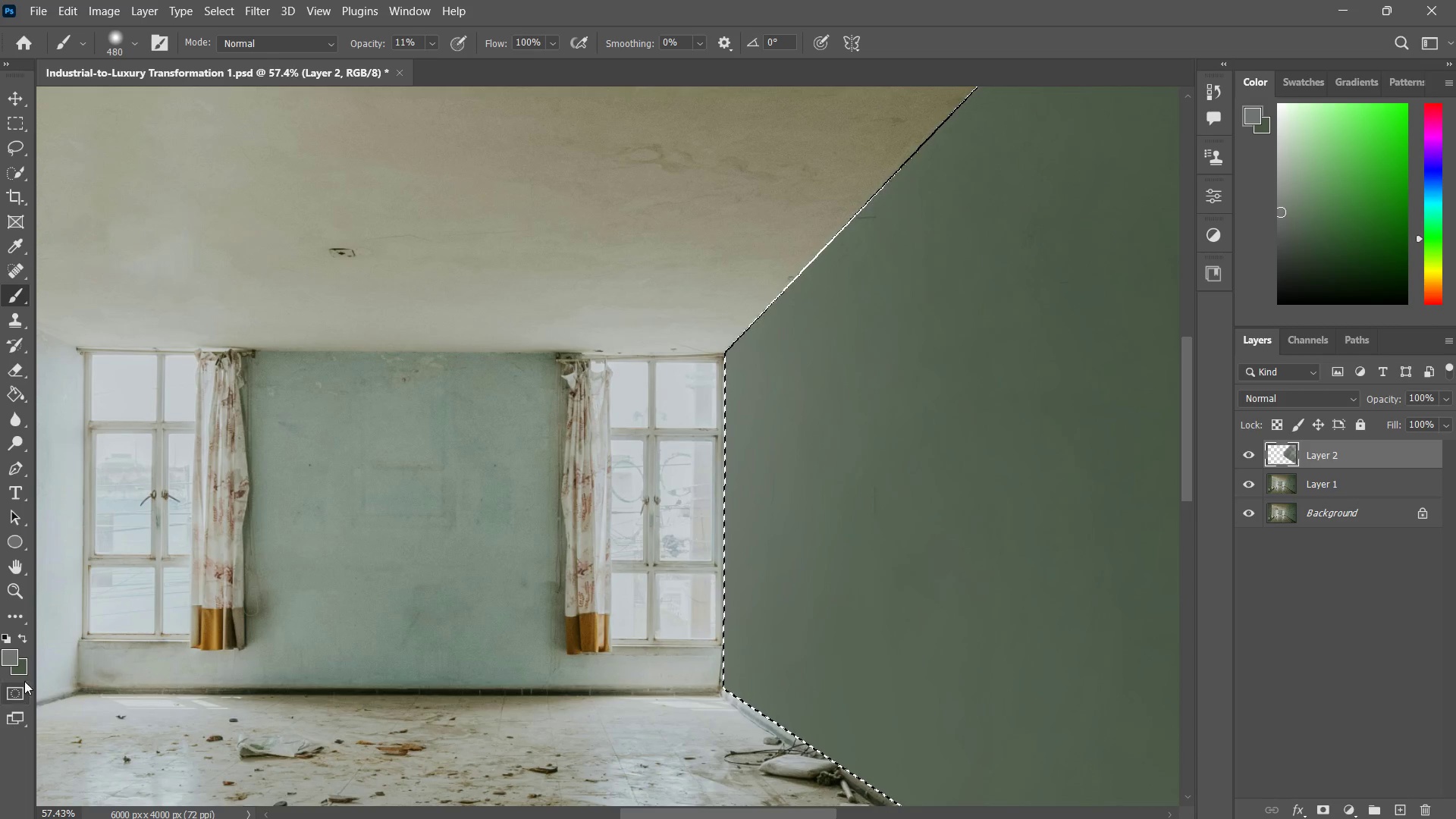 
left_click_drag(start_coordinate=[8, 654], to_coordinate=[474, 259])
 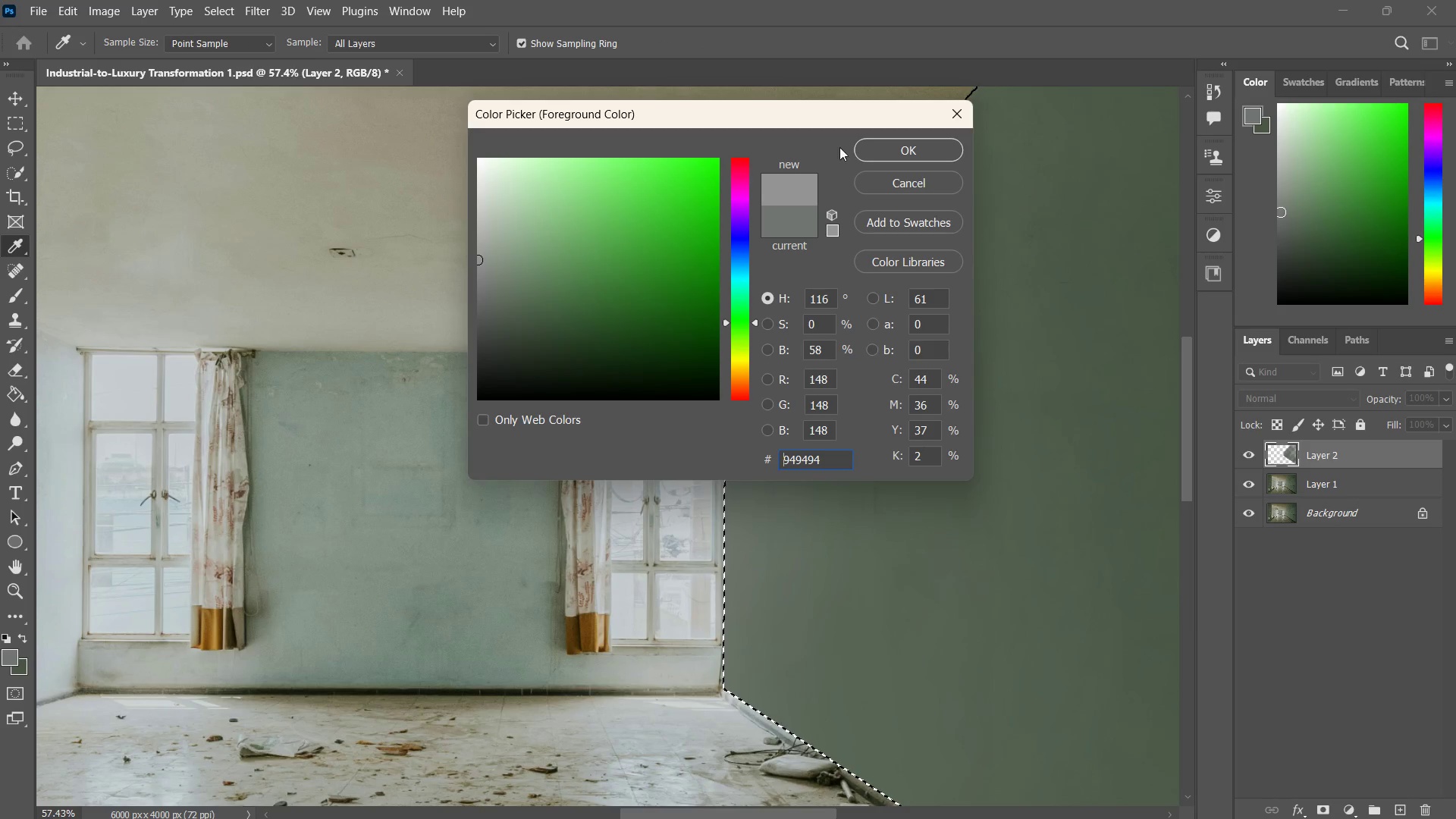 
left_click([876, 154])
 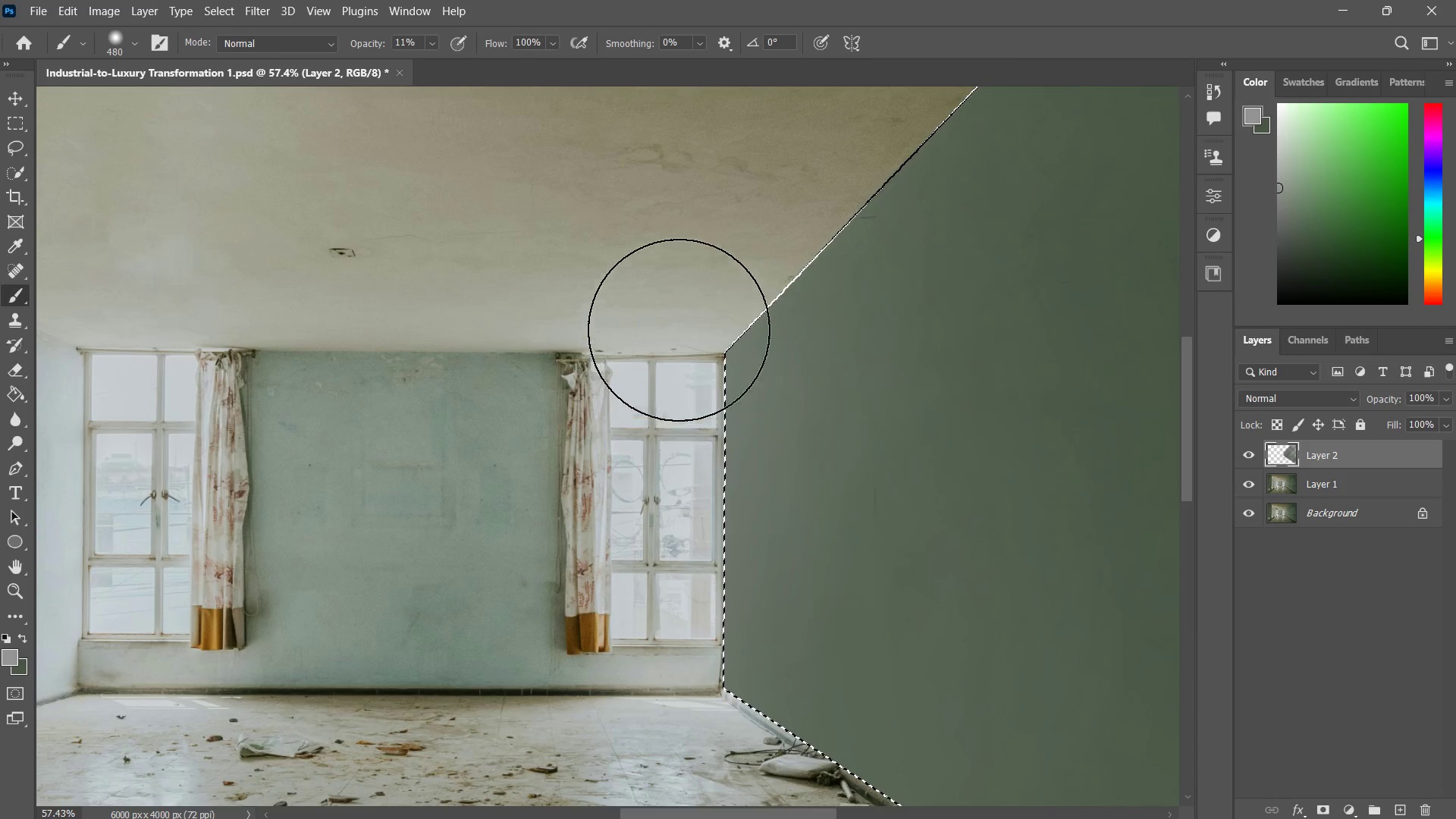 
left_click_drag(start_coordinate=[686, 321], to_coordinate=[630, 575])
 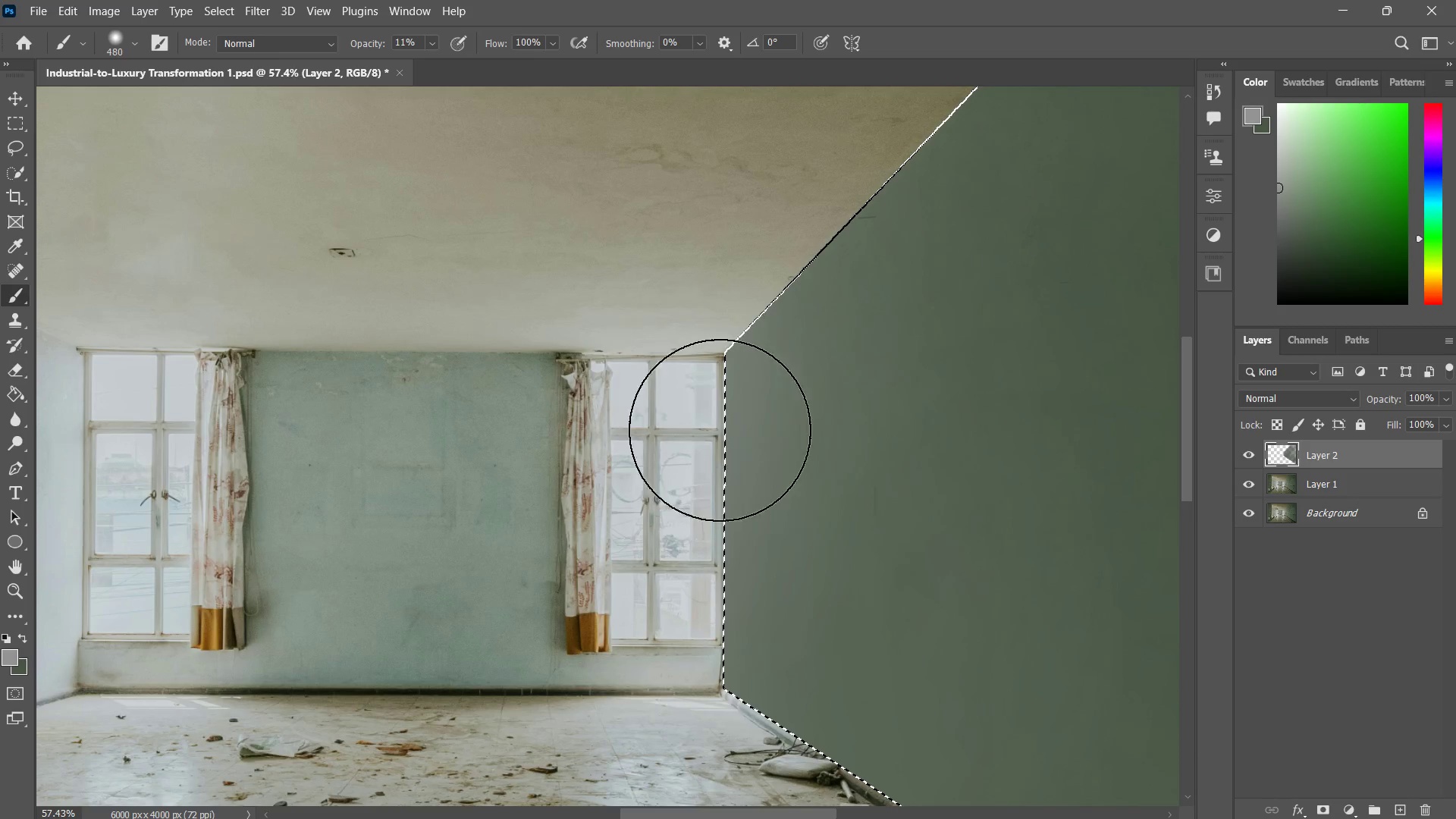 
left_click_drag(start_coordinate=[704, 381], to_coordinate=[702, 651])
 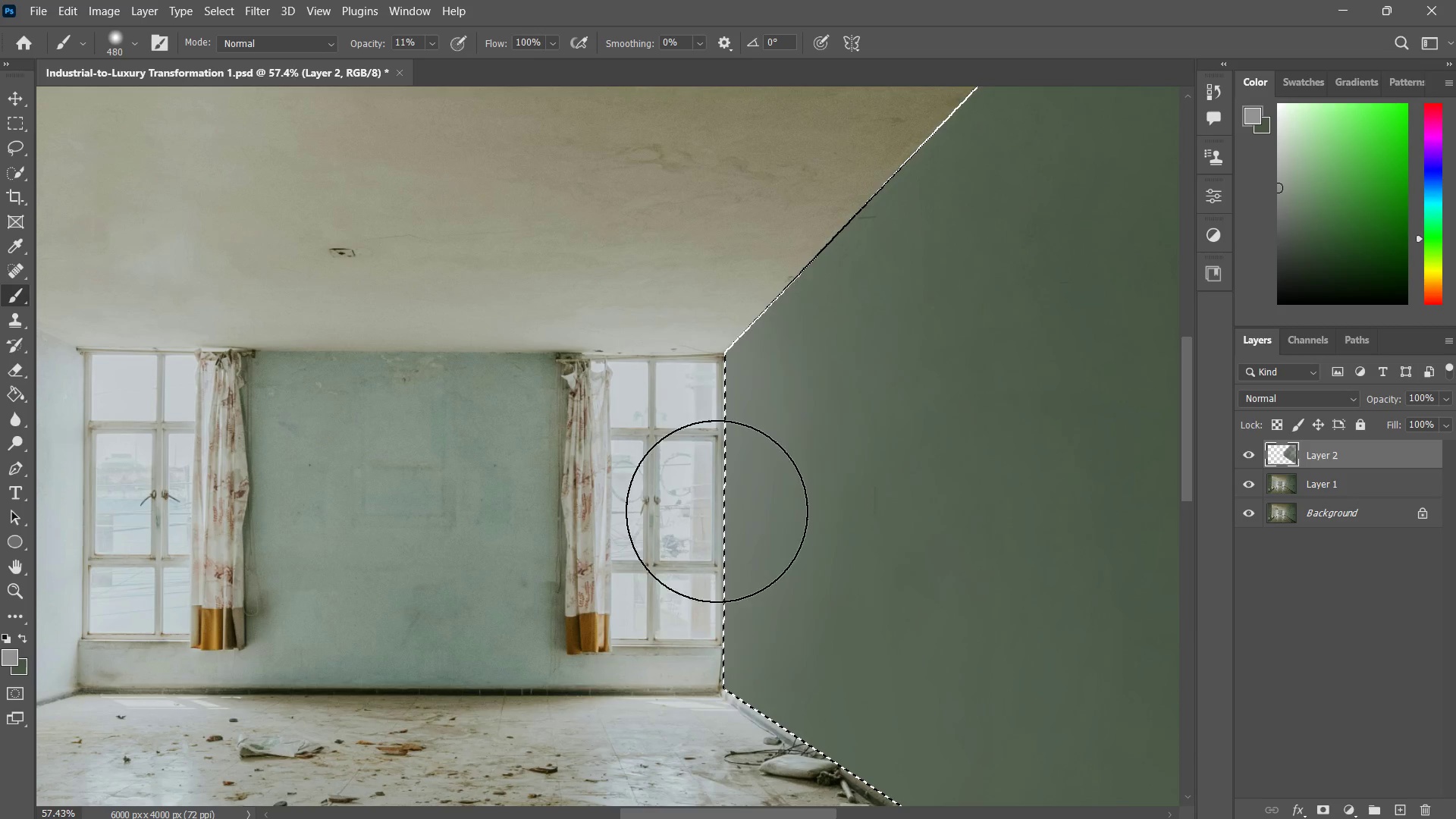 
left_click_drag(start_coordinate=[733, 406], to_coordinate=[676, 723])
 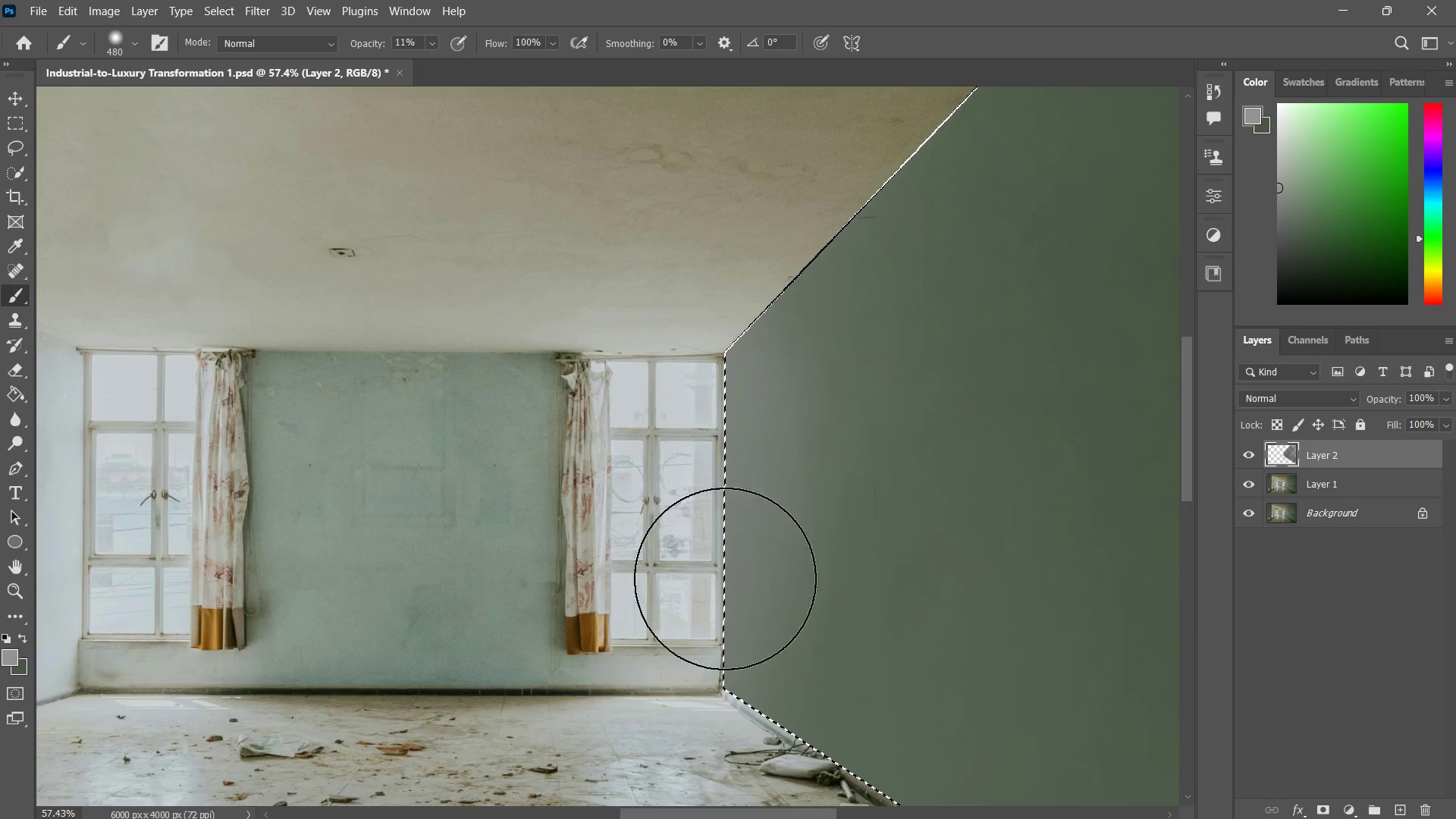 
left_click_drag(start_coordinate=[722, 431], to_coordinate=[720, 725])
 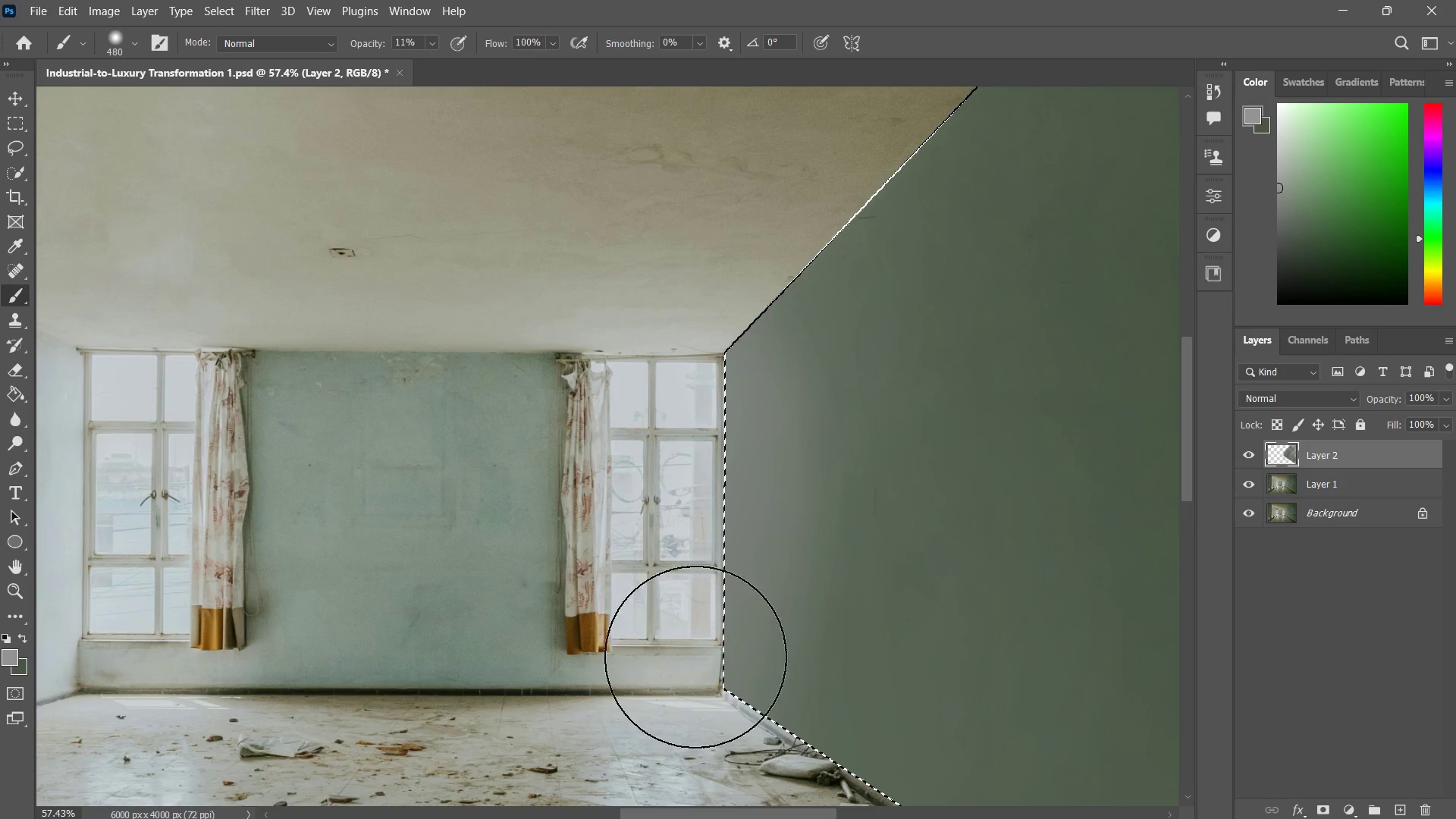 
left_click_drag(start_coordinate=[695, 645], to_coordinate=[695, 714])
 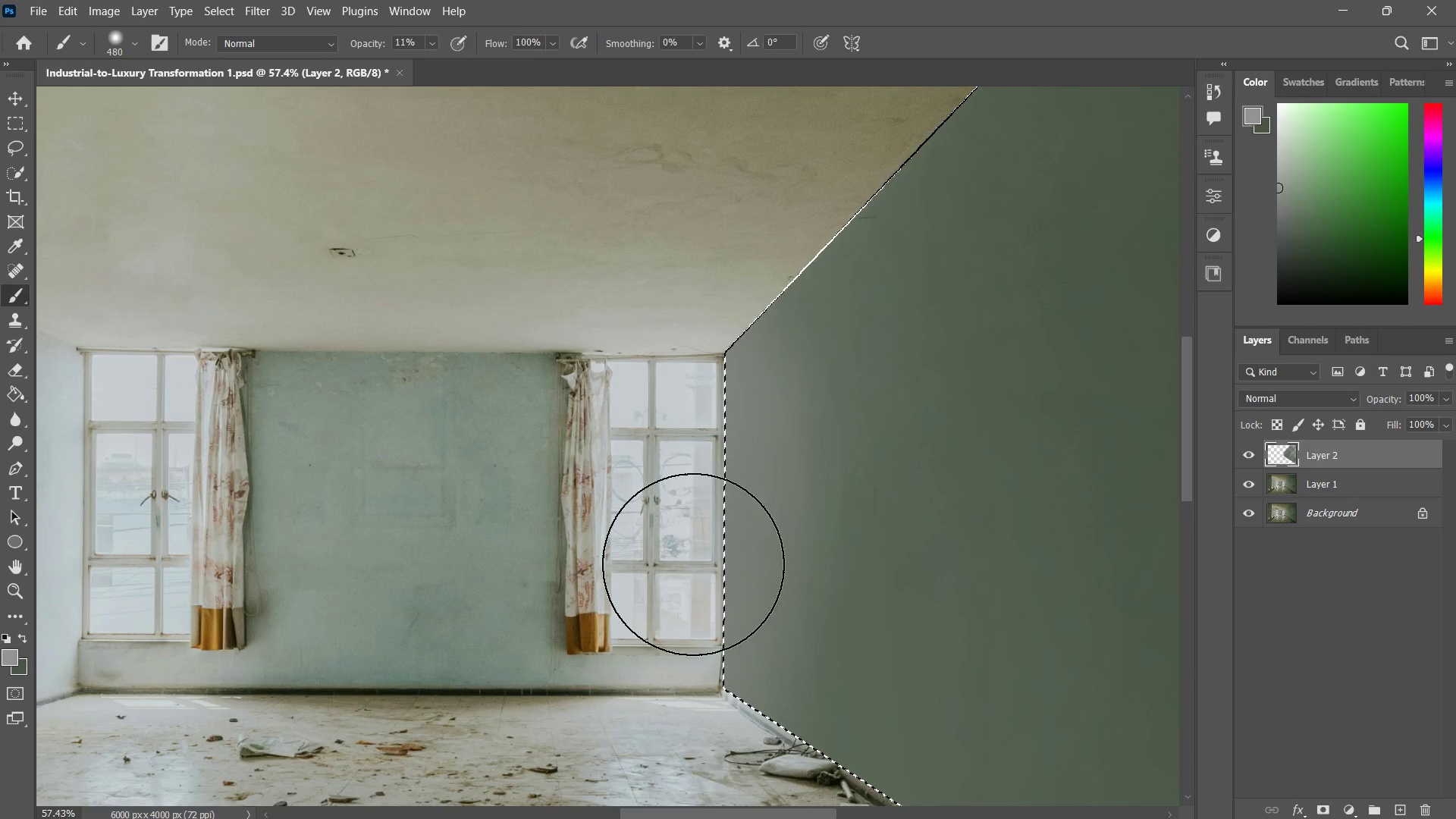 
left_click_drag(start_coordinate=[693, 564], to_coordinate=[834, 176])
 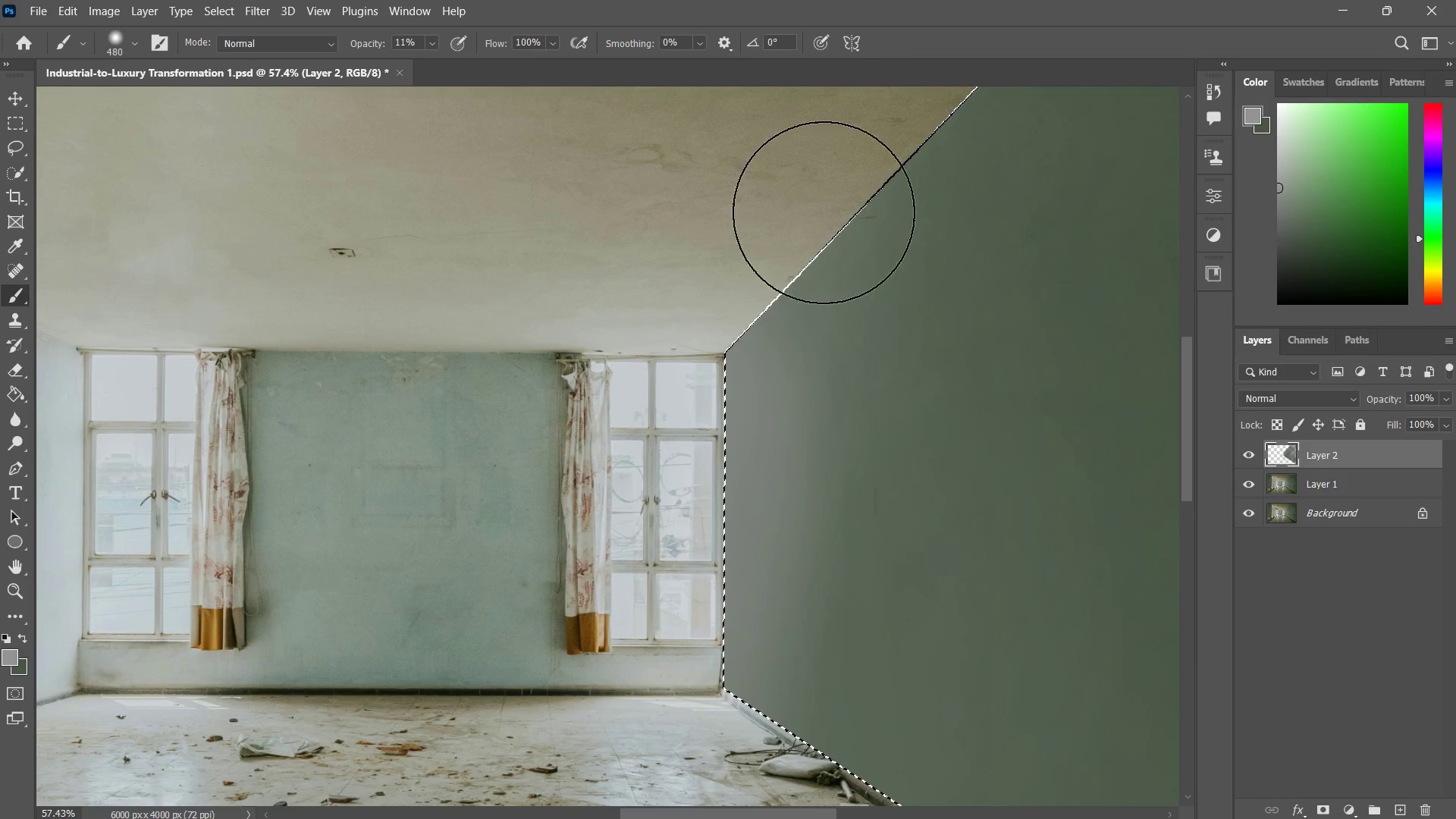 
left_click_drag(start_coordinate=[866, 151], to_coordinate=[681, 379])
 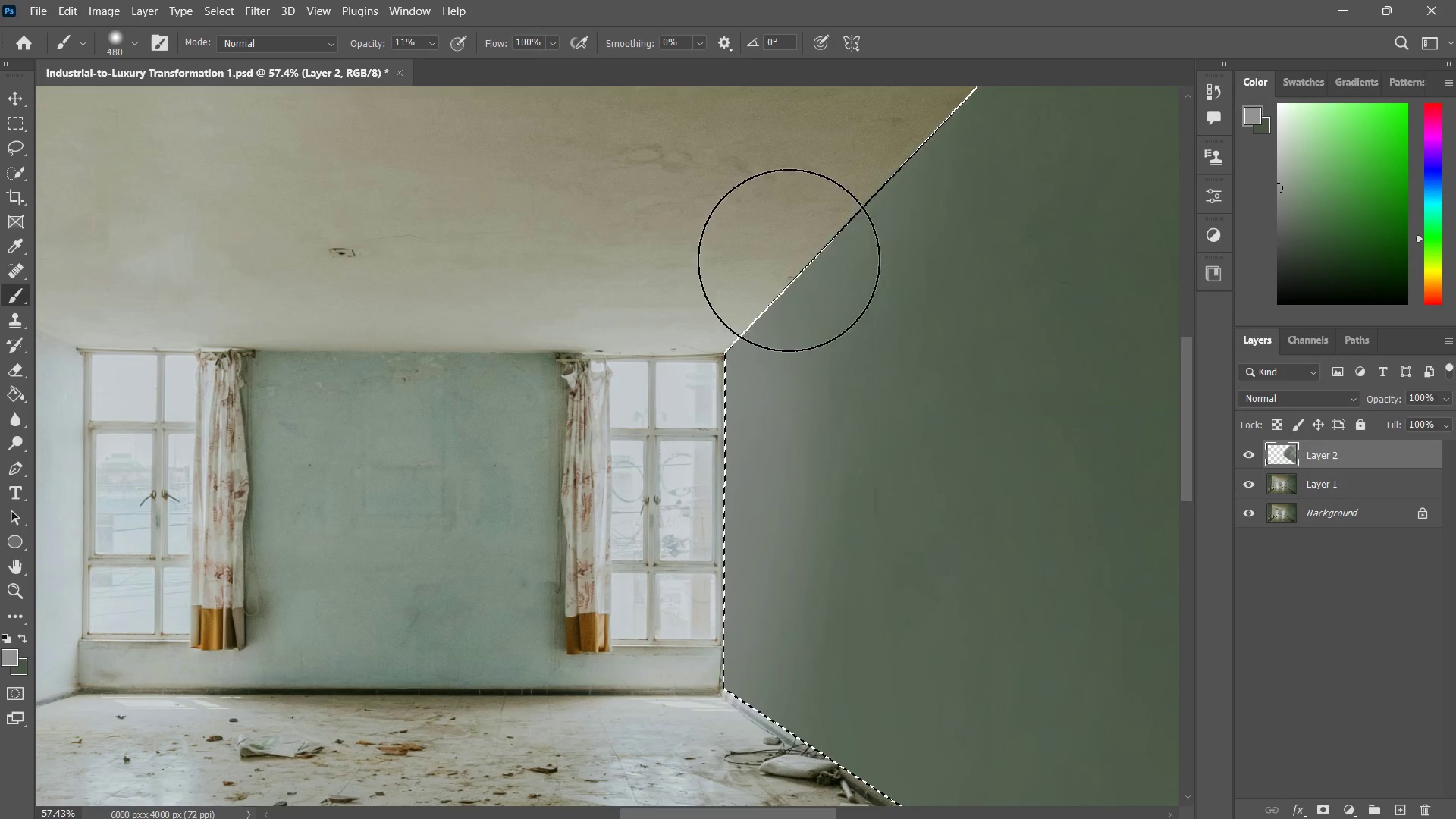 
left_click_drag(start_coordinate=[795, 256], to_coordinate=[494, 495])
 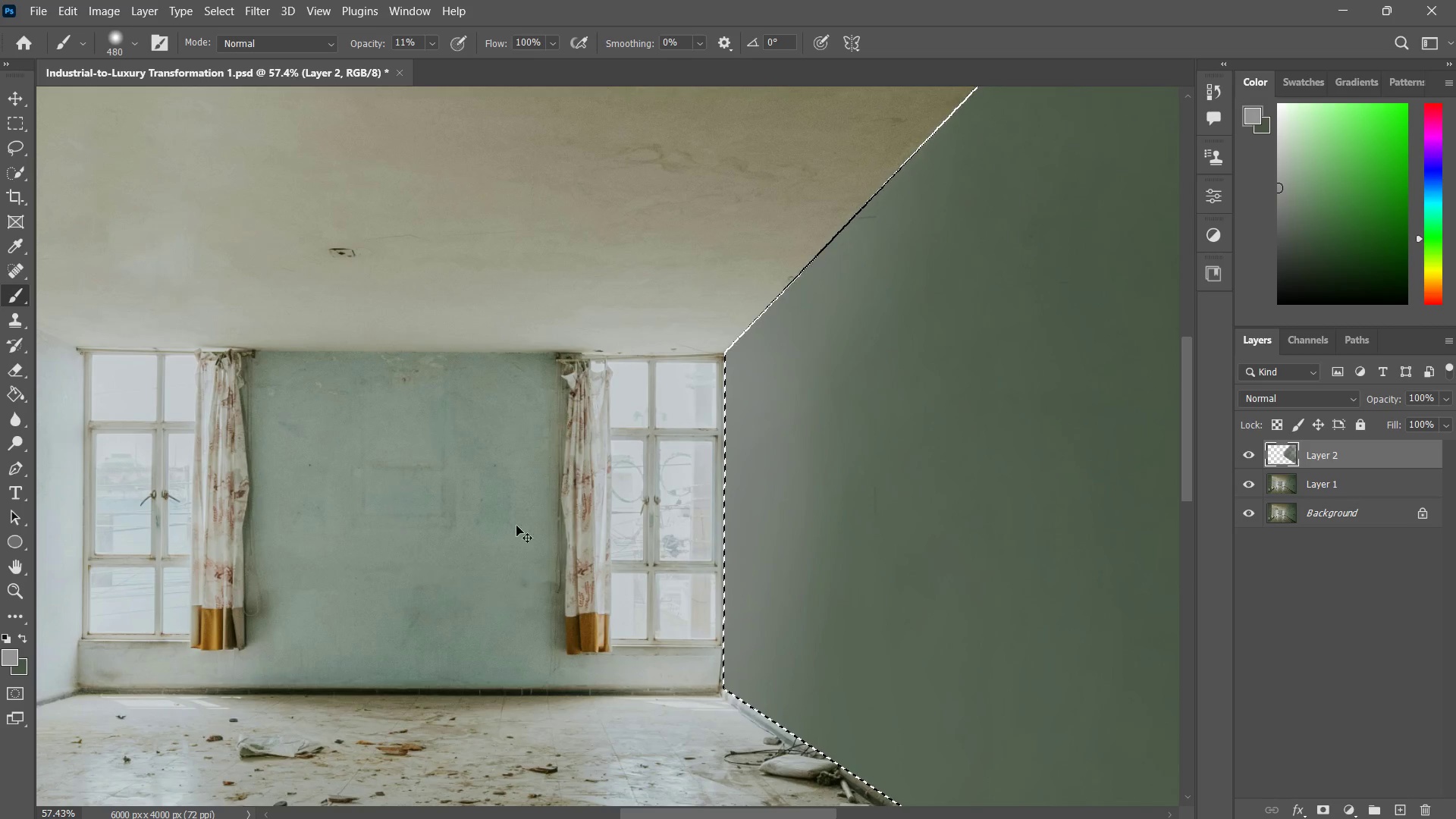 
key(Control+ControlLeft)
 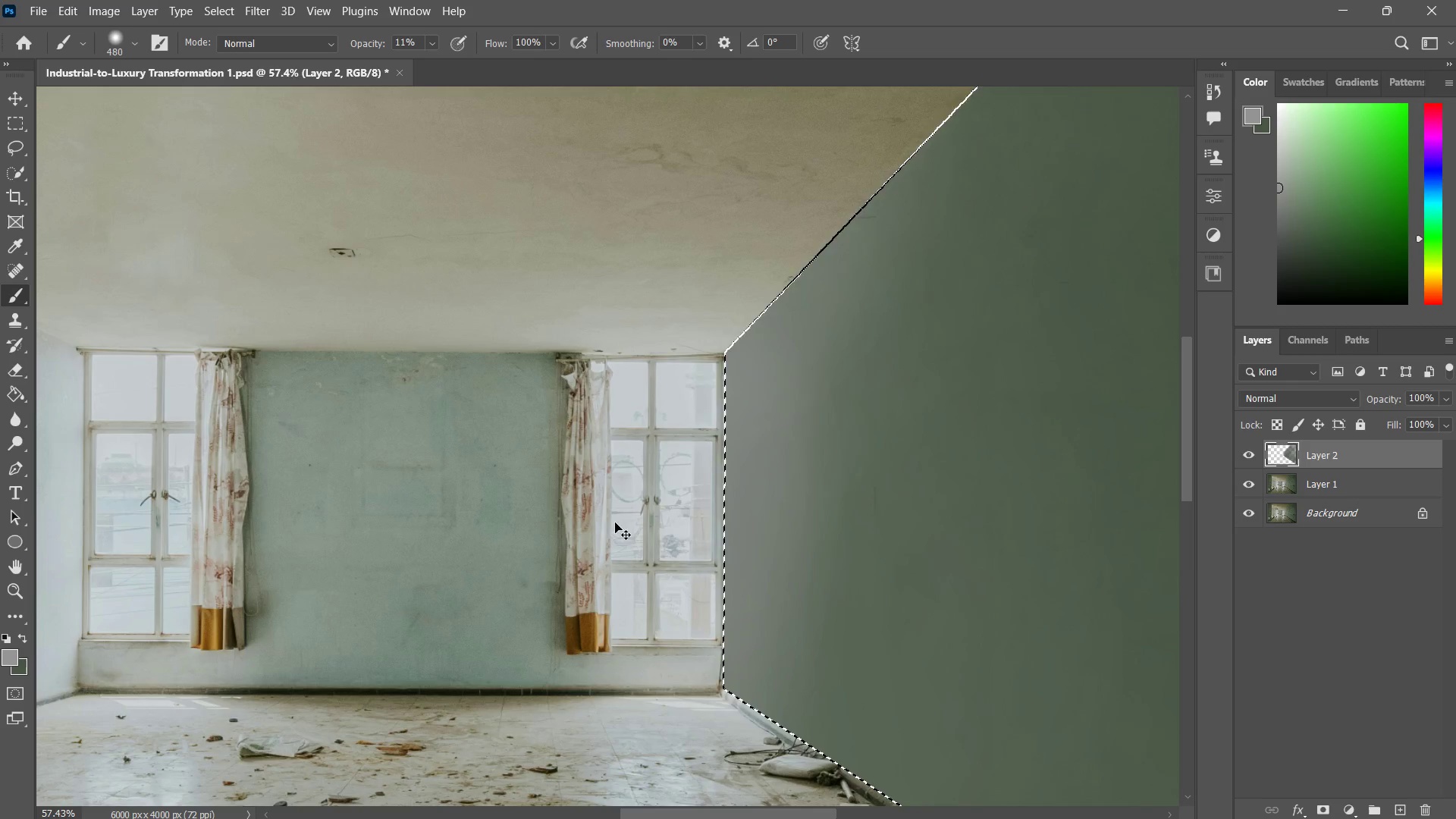 
key(Control+D)
 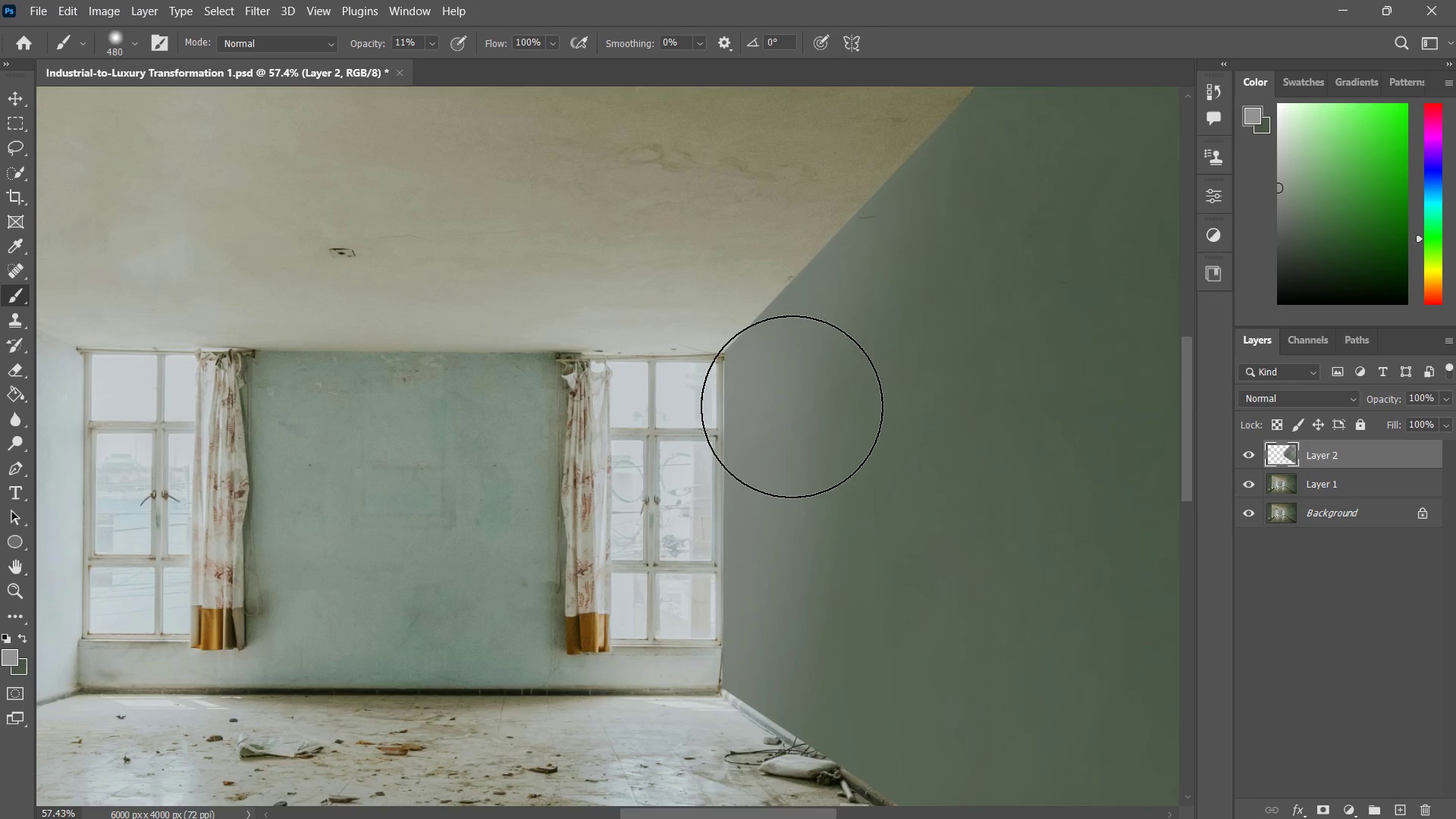 
type(zzb)
 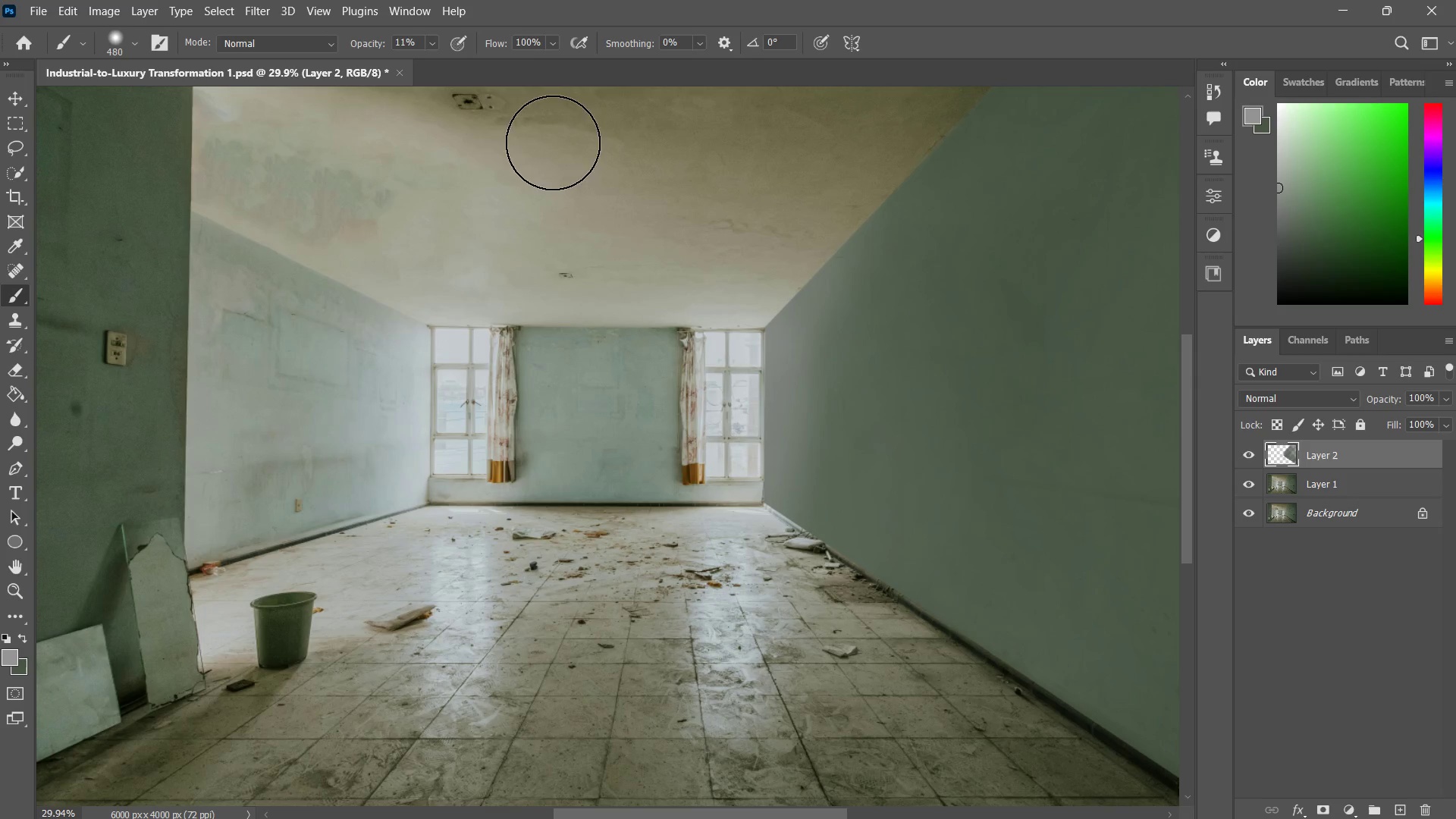 
left_click_drag(start_coordinate=[830, 345], to_coordinate=[697, 502])
 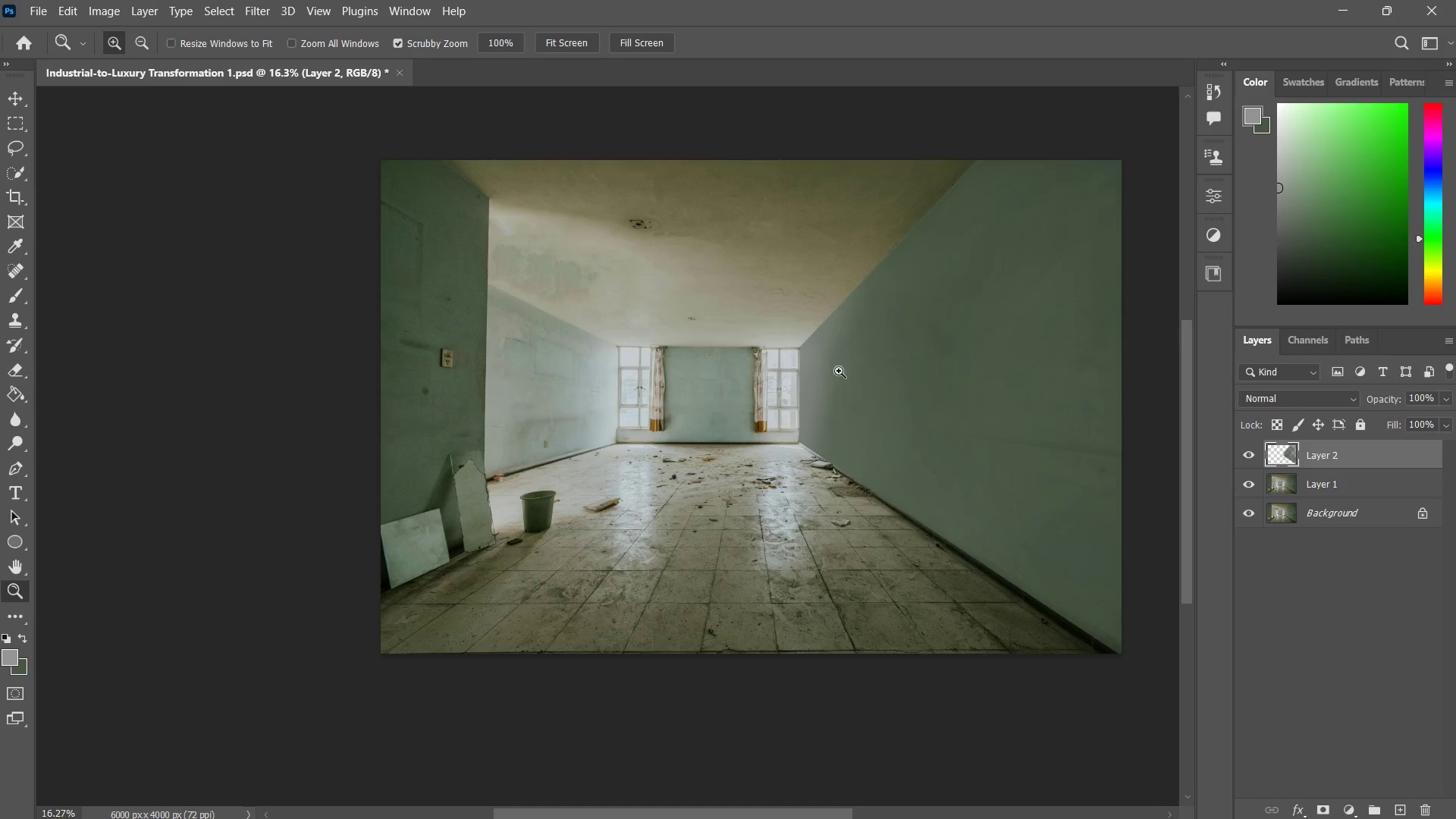 
left_click_drag(start_coordinate=[841, 370], to_coordinate=[883, 331])
 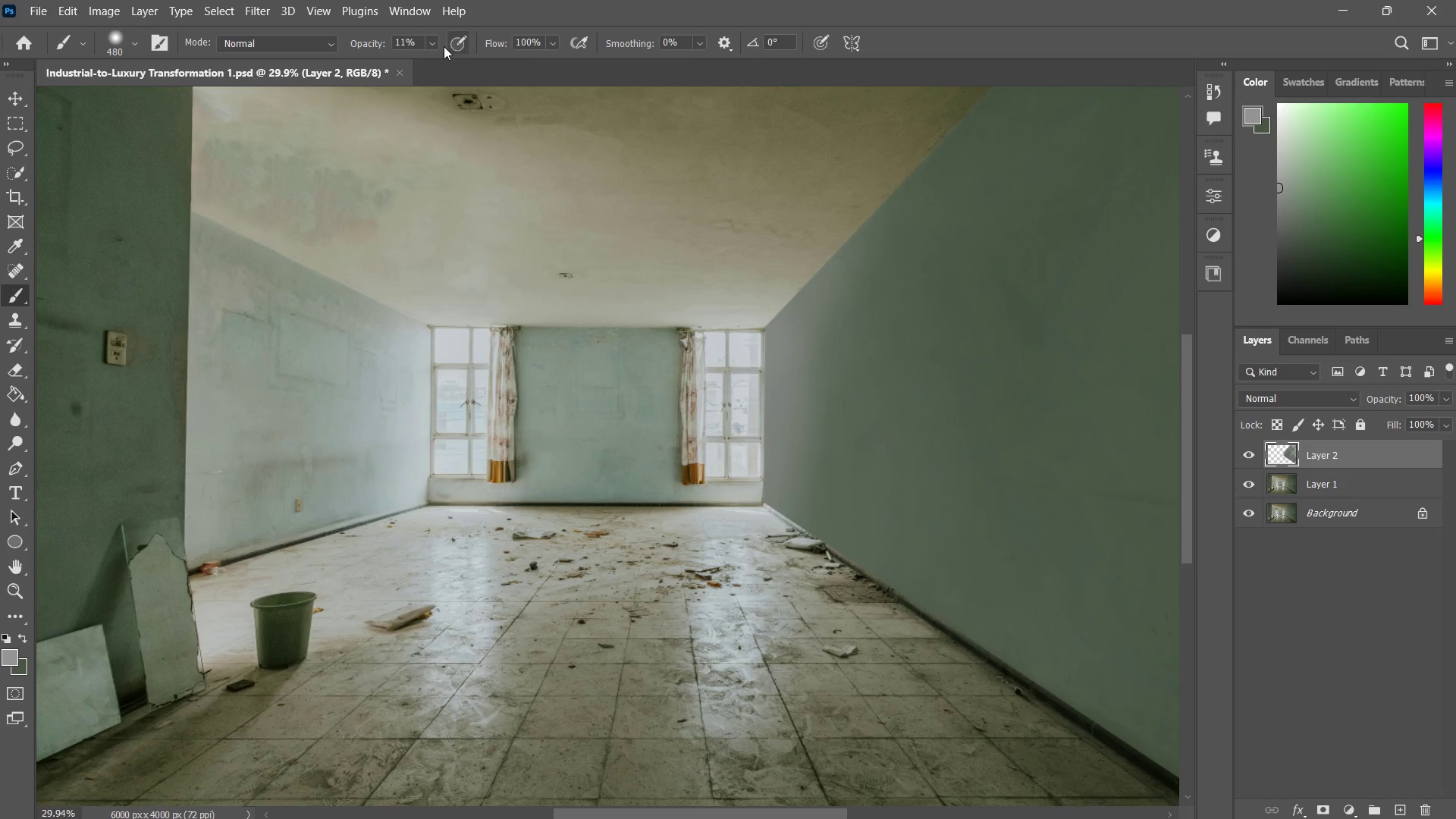 
hold_key(key=AltLeft, duration=2.16)
 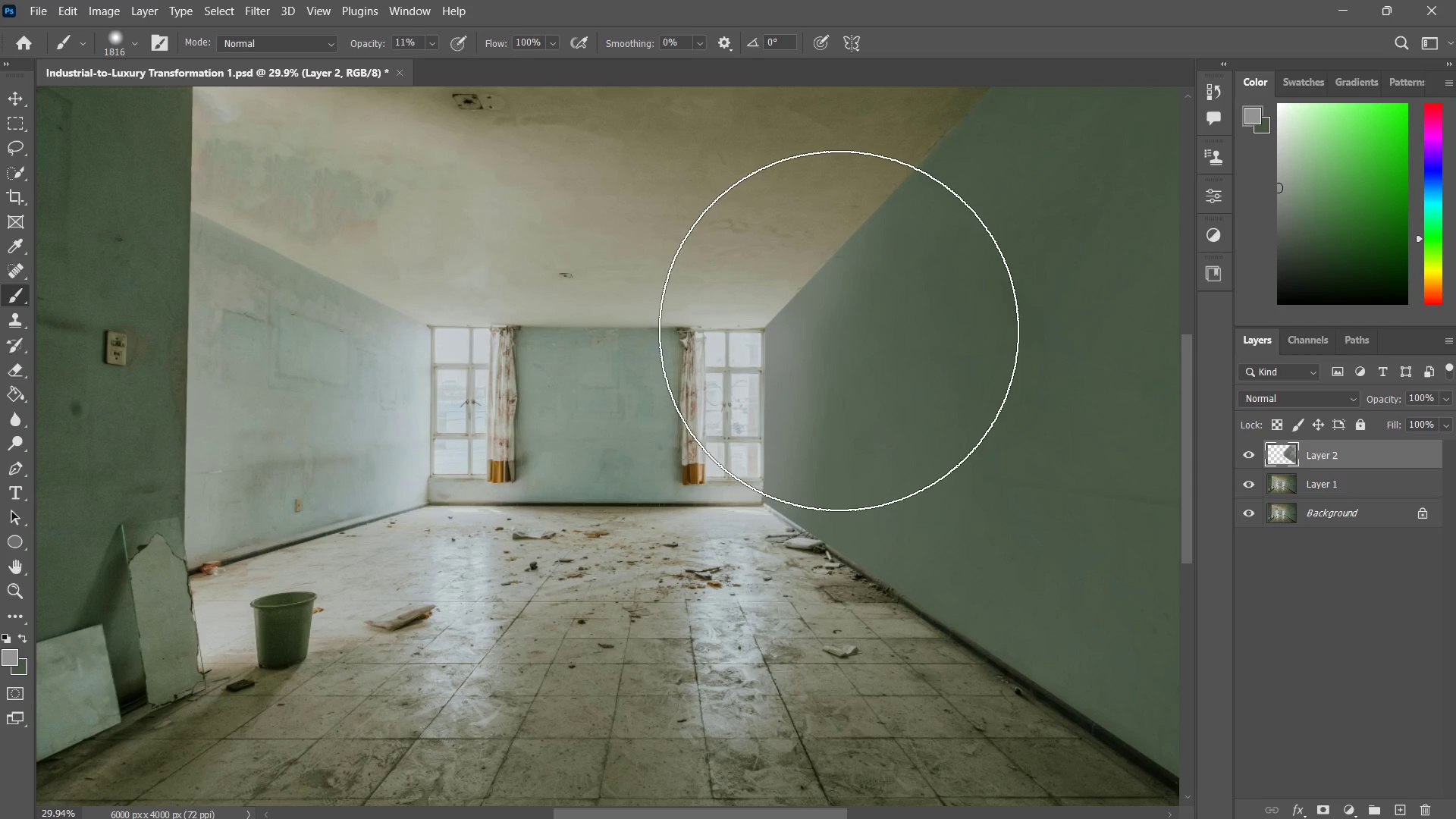 
left_click_drag(start_coordinate=[839, 331], to_coordinate=[659, 502])
 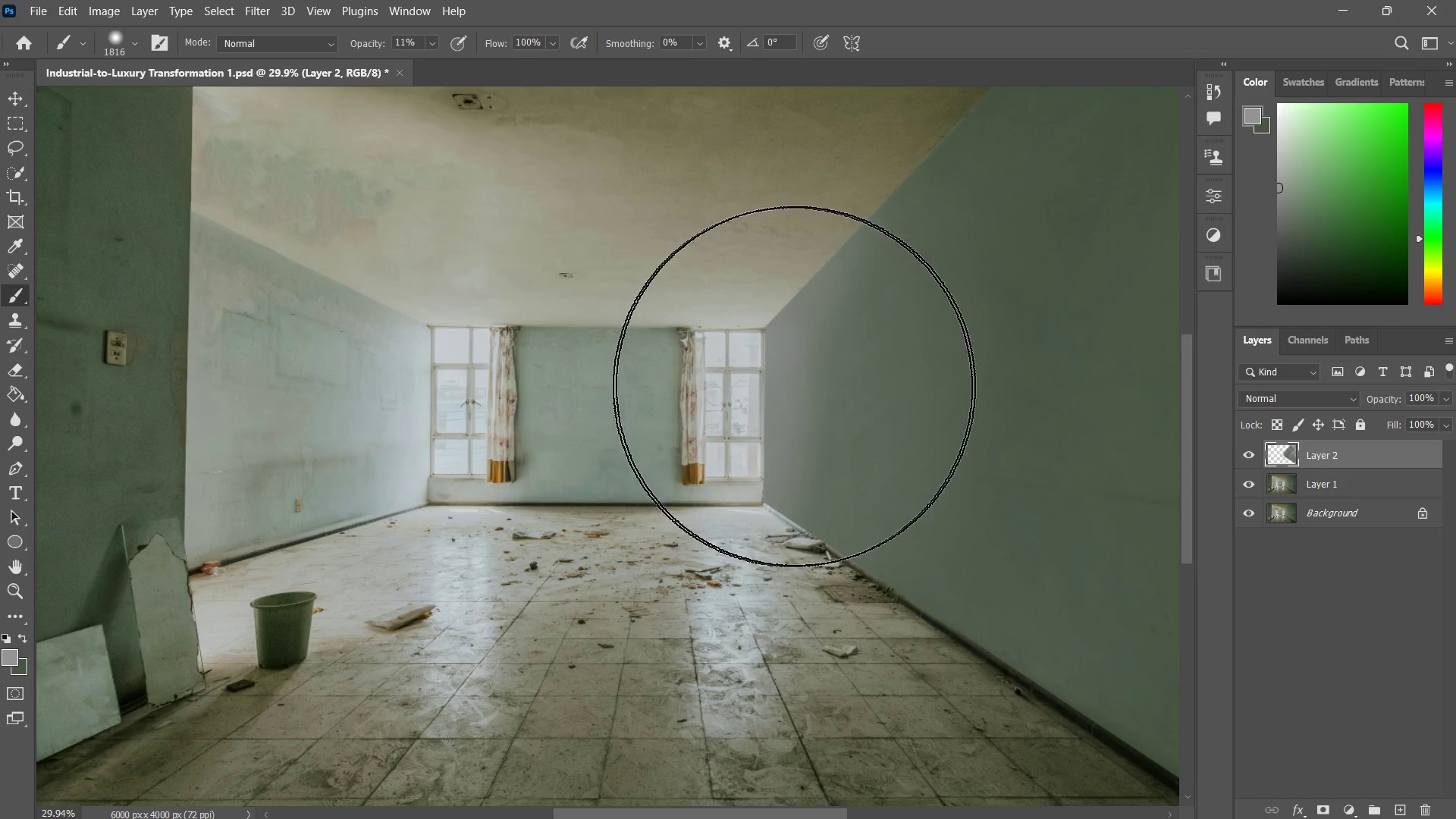 
left_click_drag(start_coordinate=[836, 363], to_coordinate=[830, 376])
 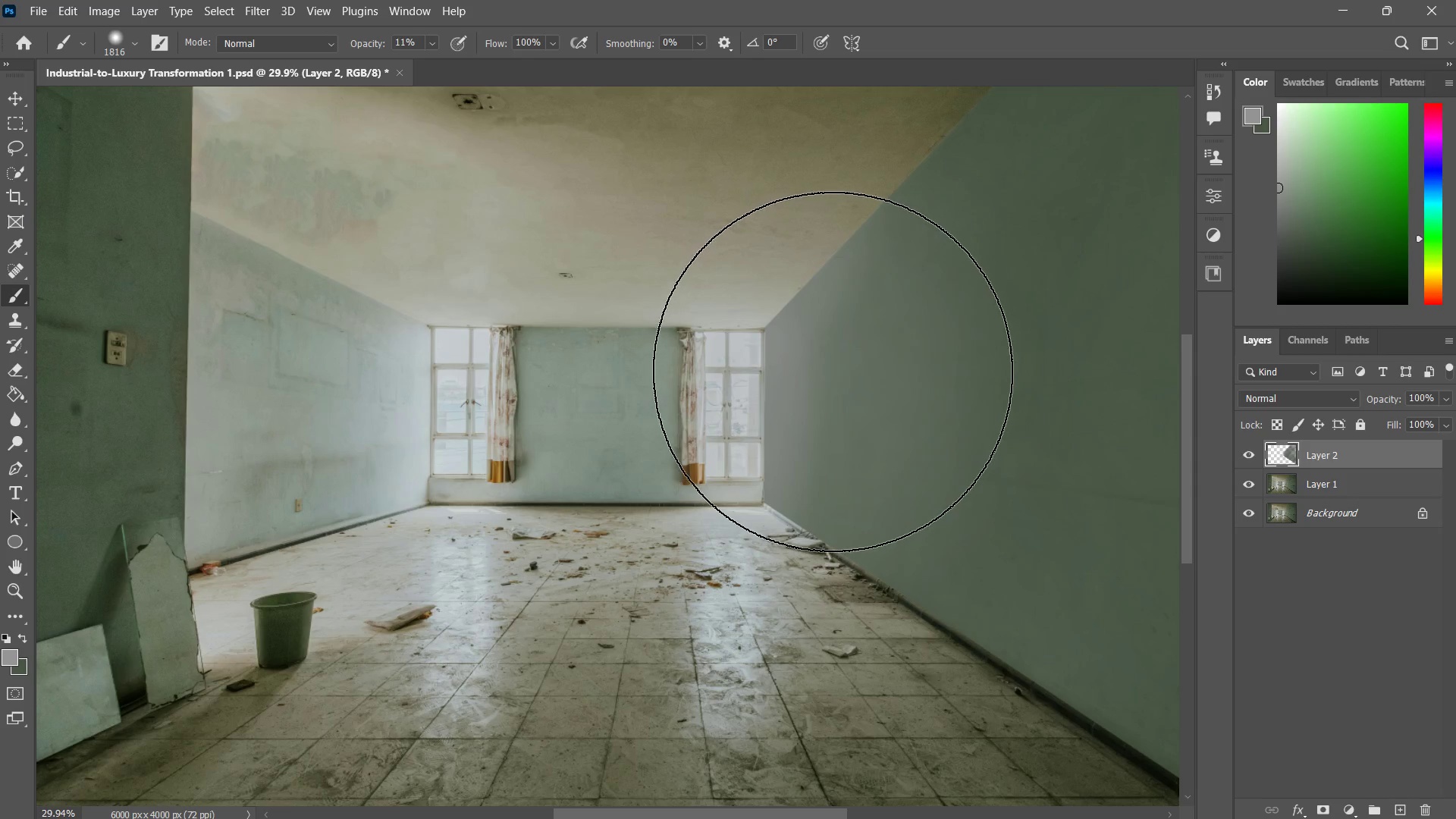 
double_click([833, 372])
 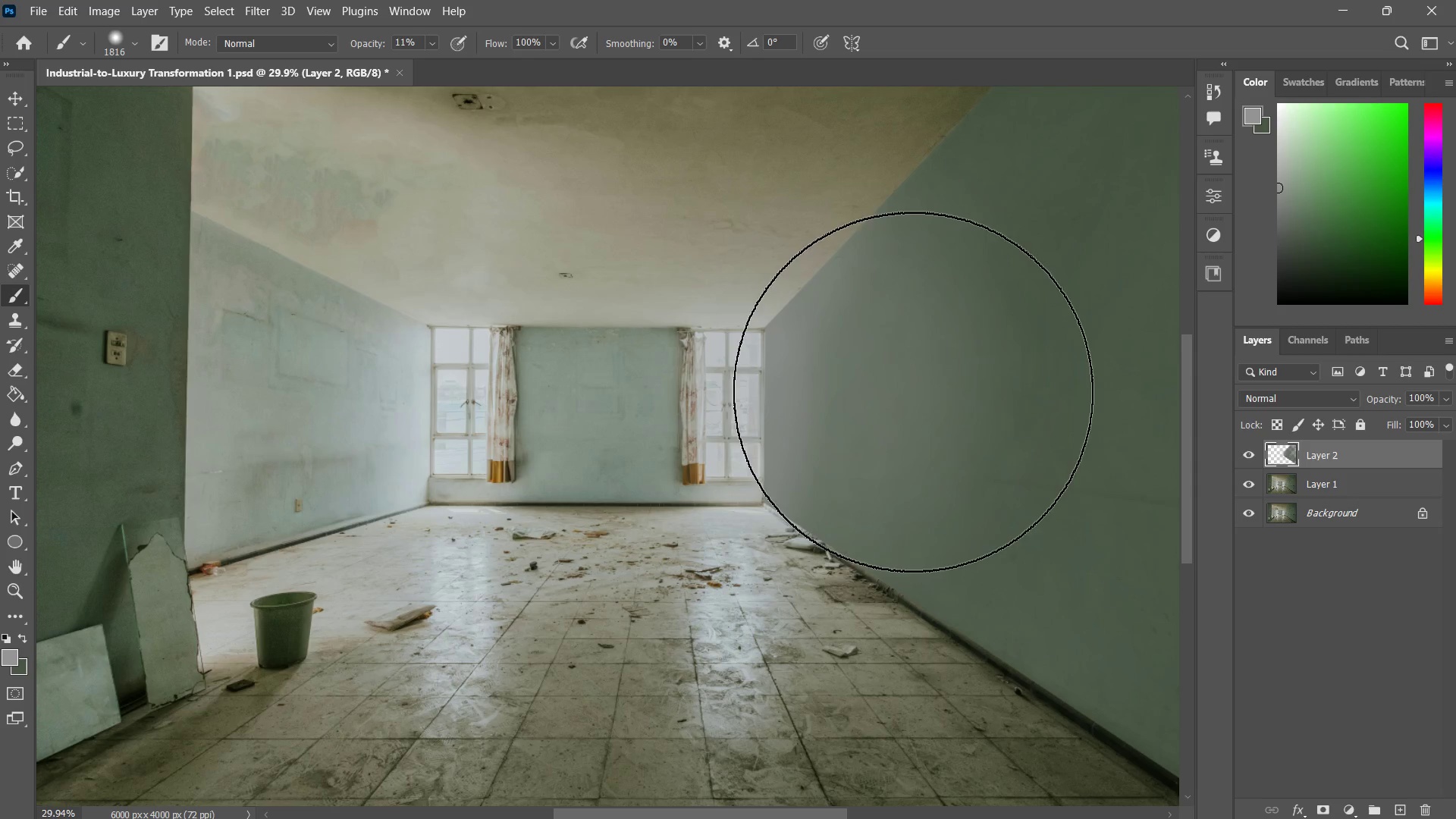 
key(Control+Z)
 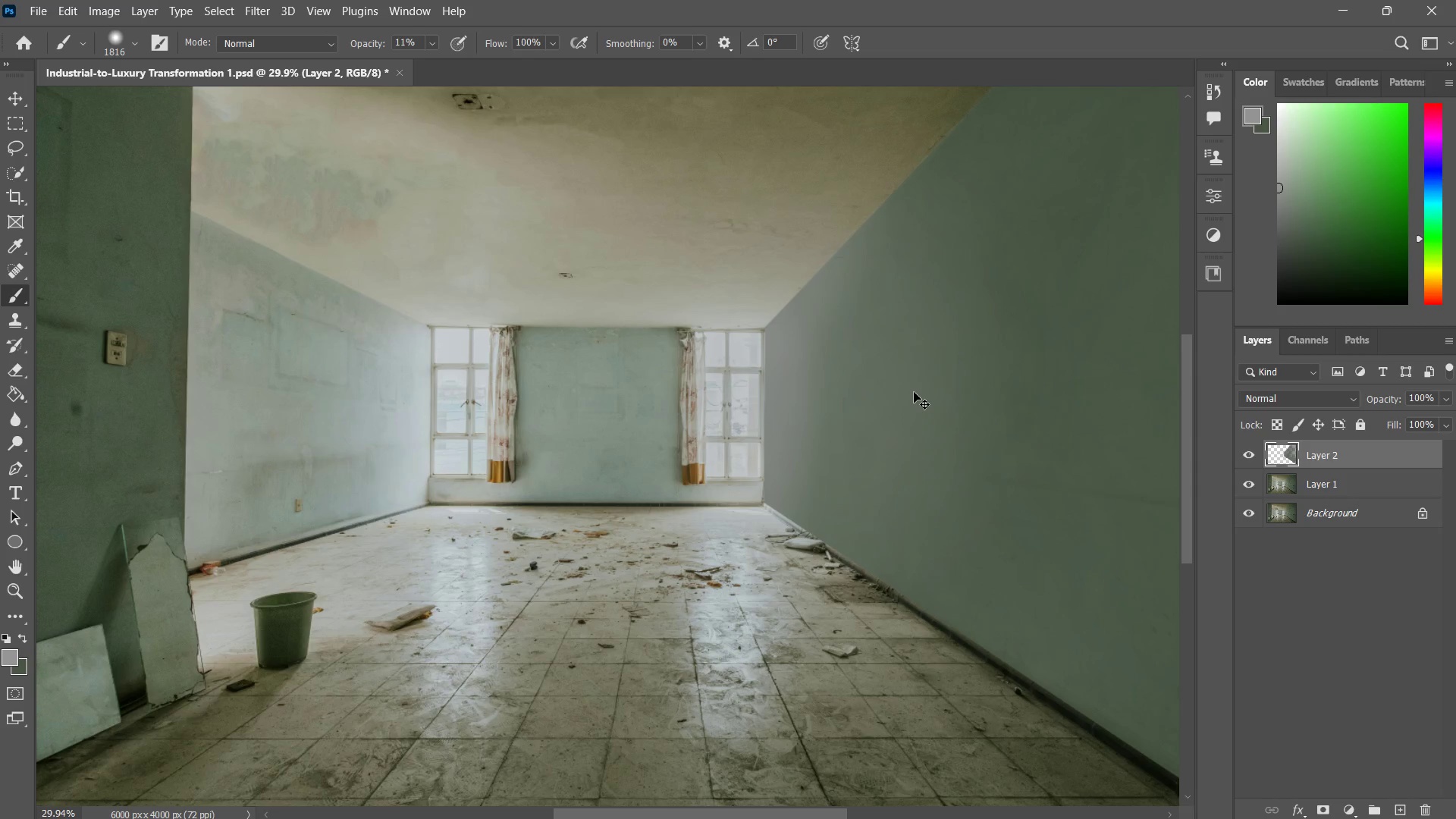 
key(Control+Z)
 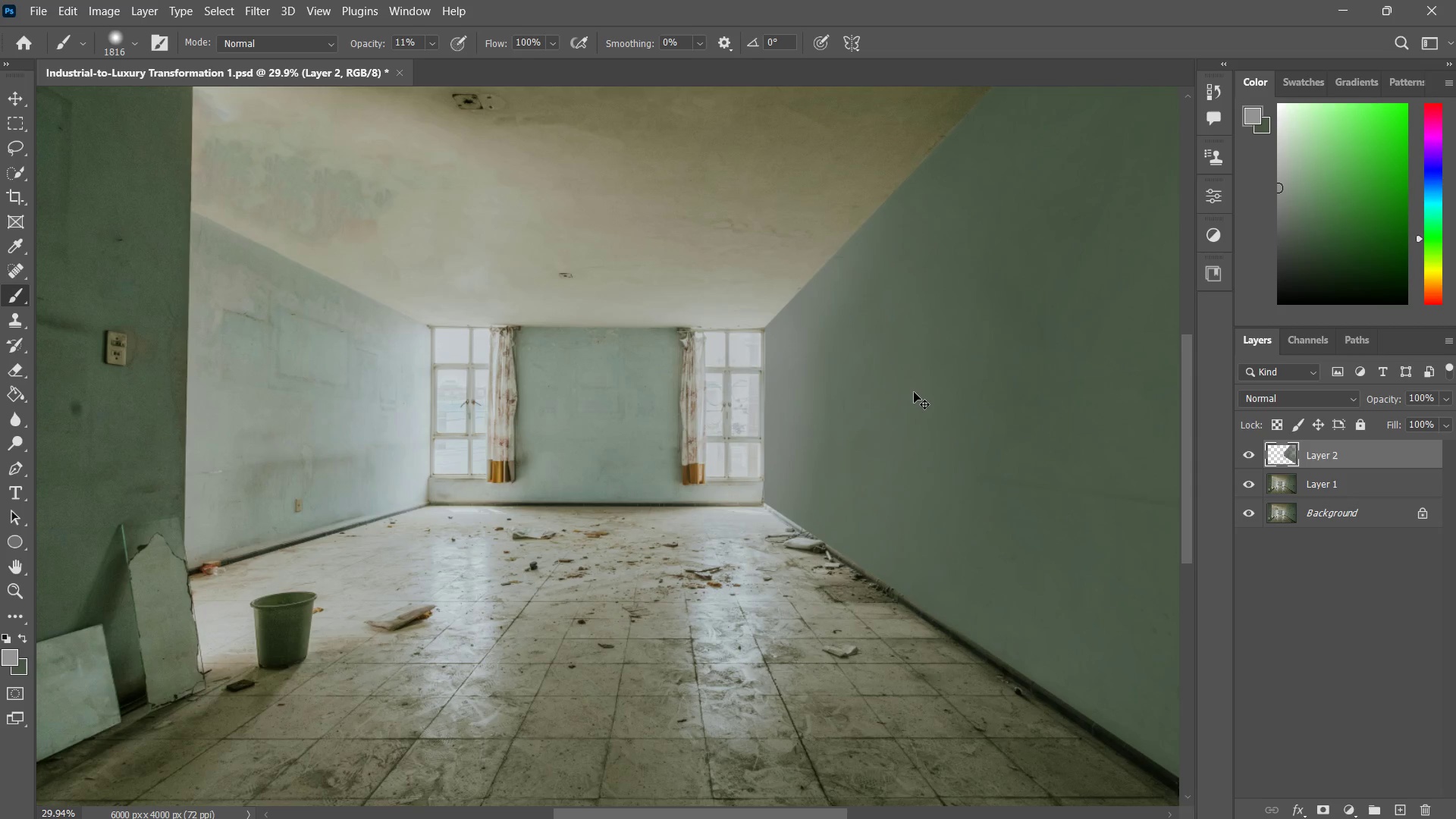 
key(Control+Z)
 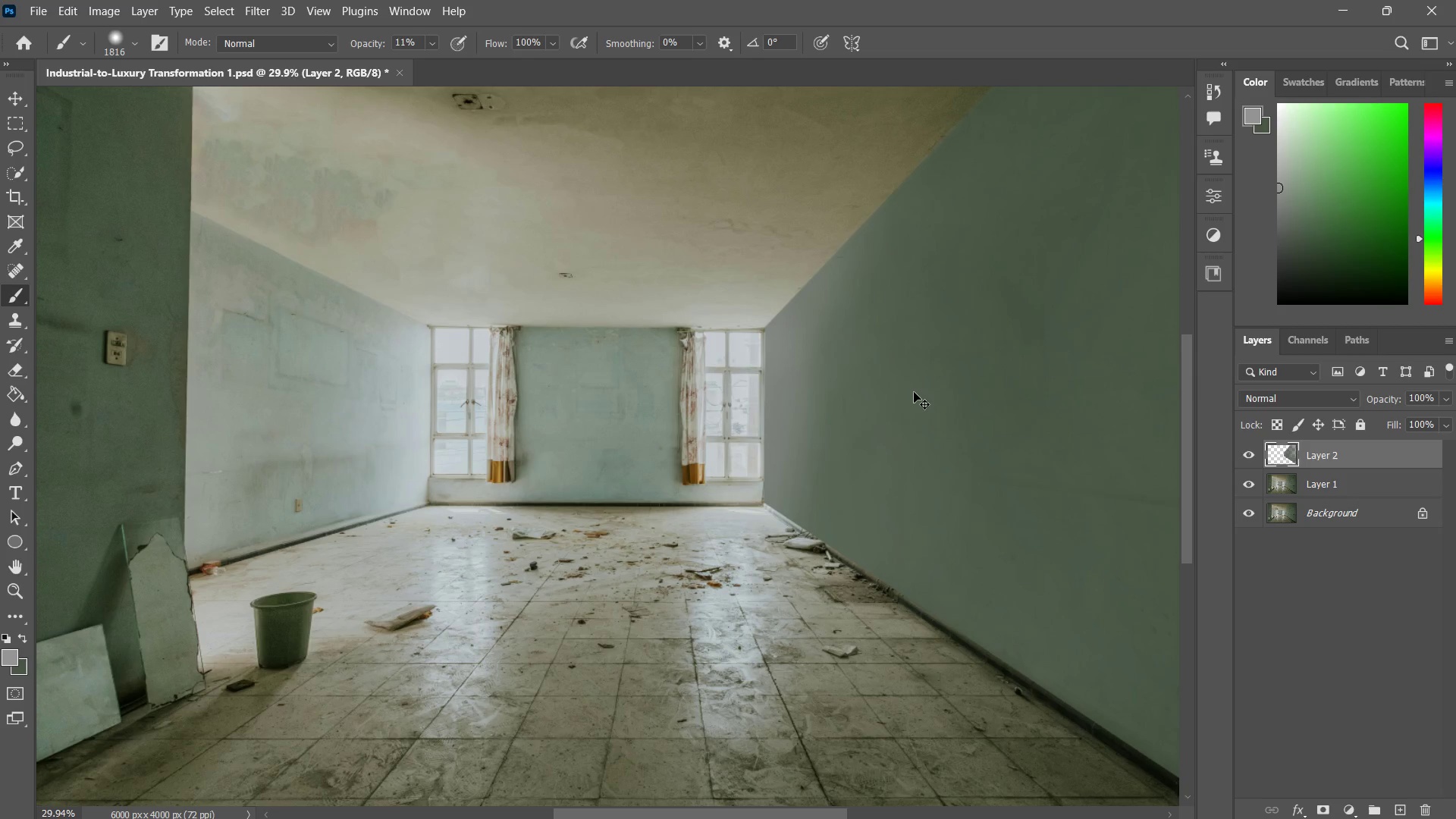 
key(Control+Z)
 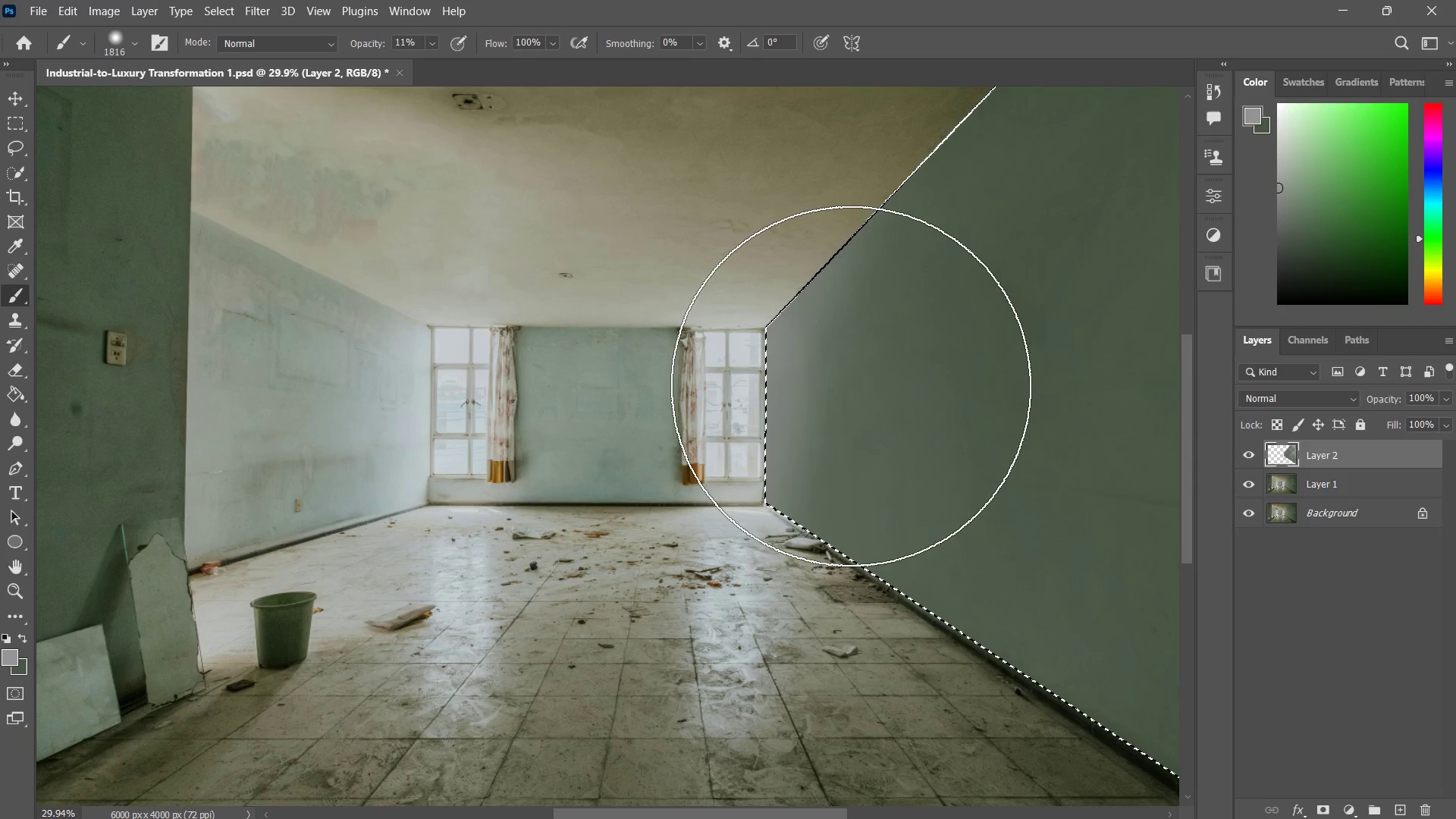 
left_click_drag(start_coordinate=[850, 381], to_coordinate=[841, 381])
 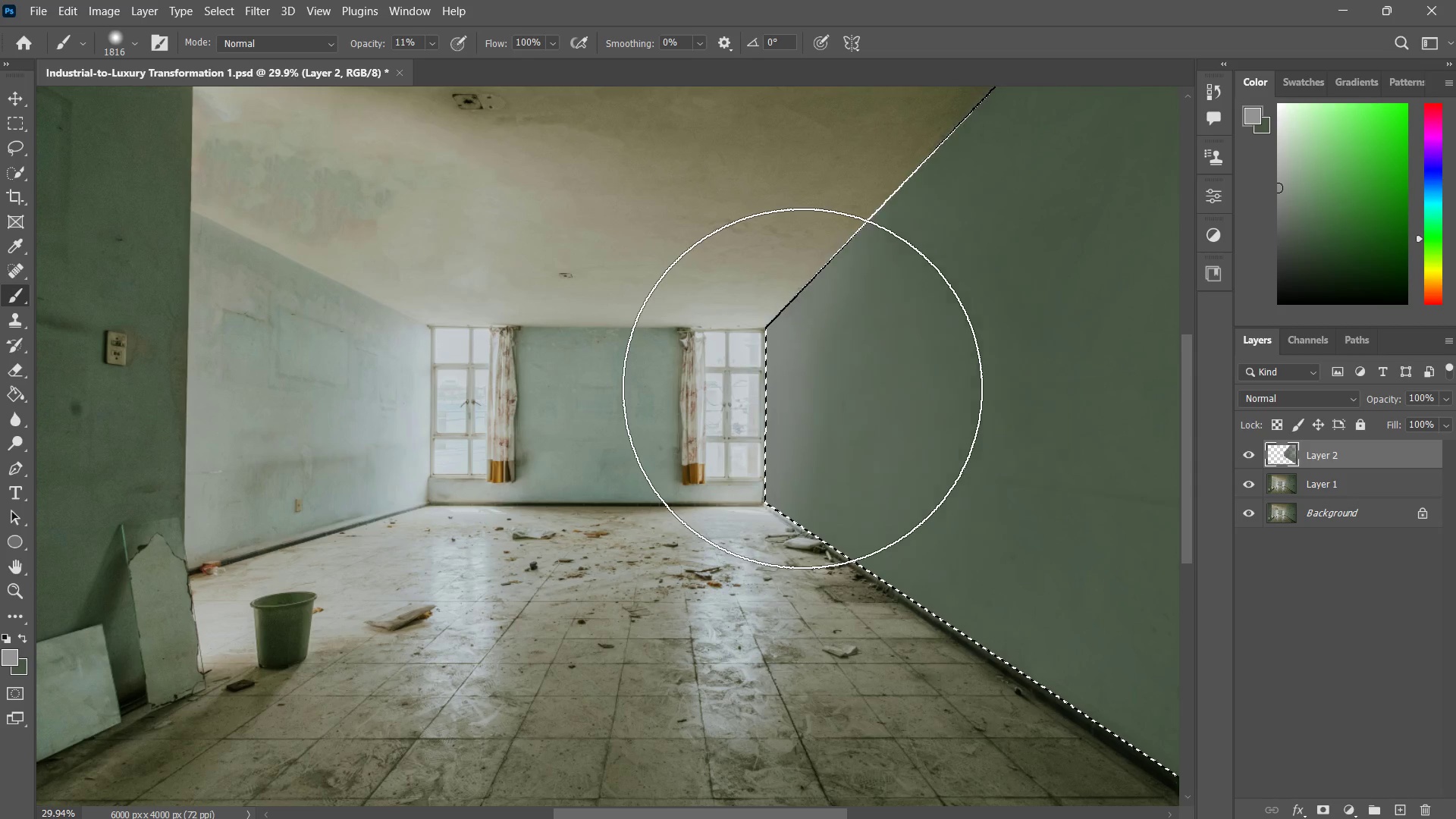 
double_click([802, 388])
 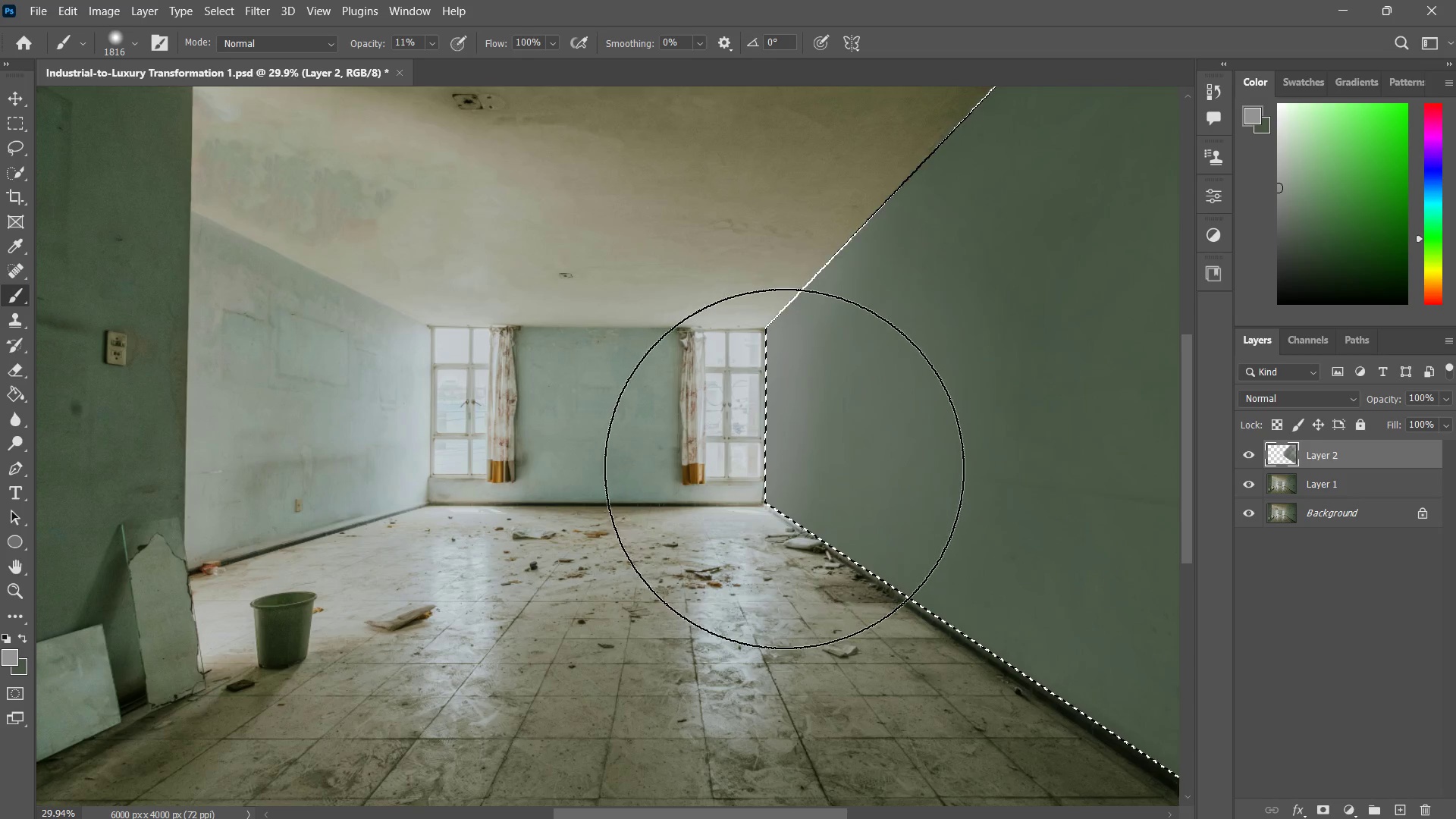 
key(Control+ControlLeft)
 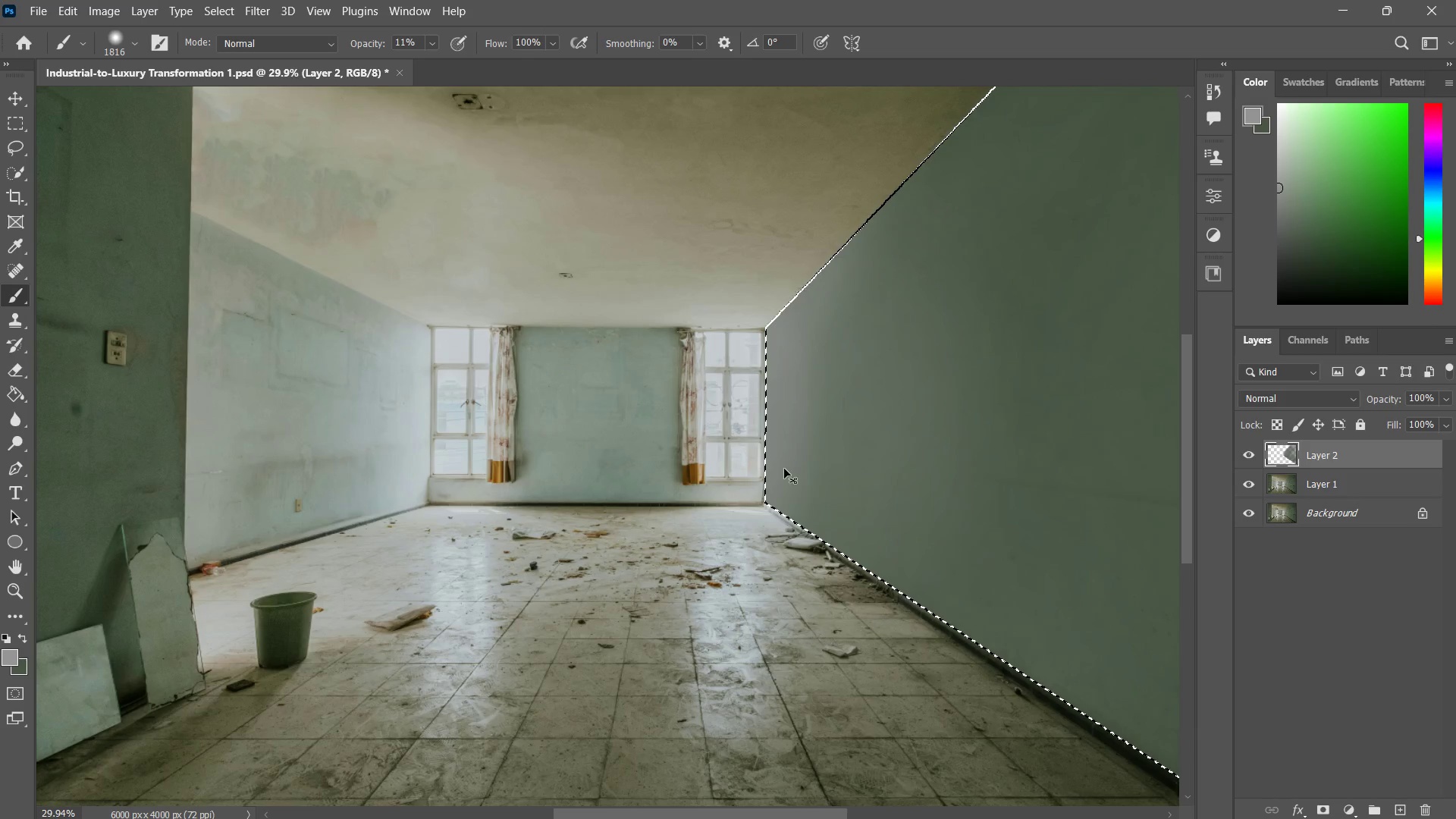 
key(Control+D)
 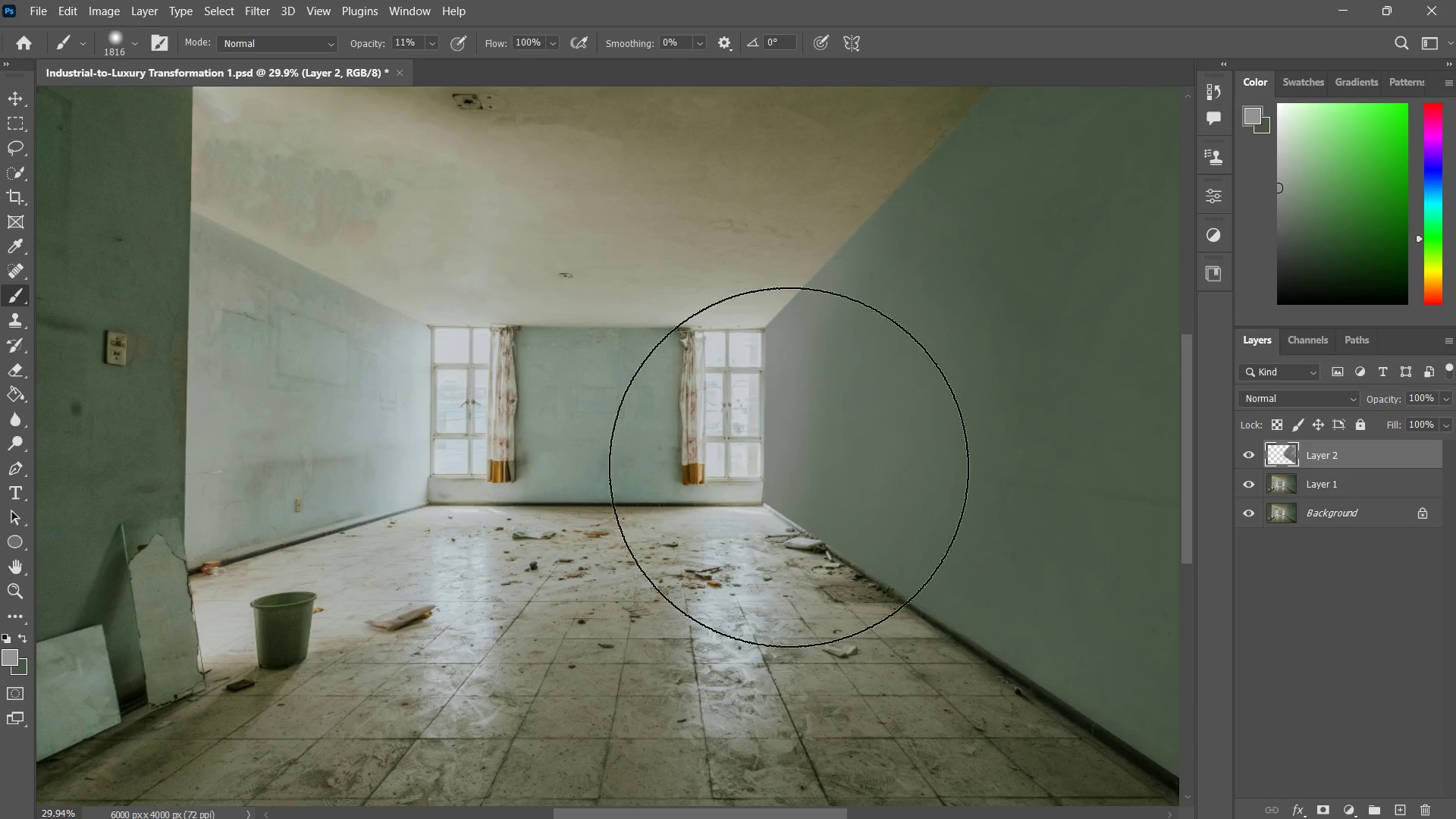 
type(zz)
 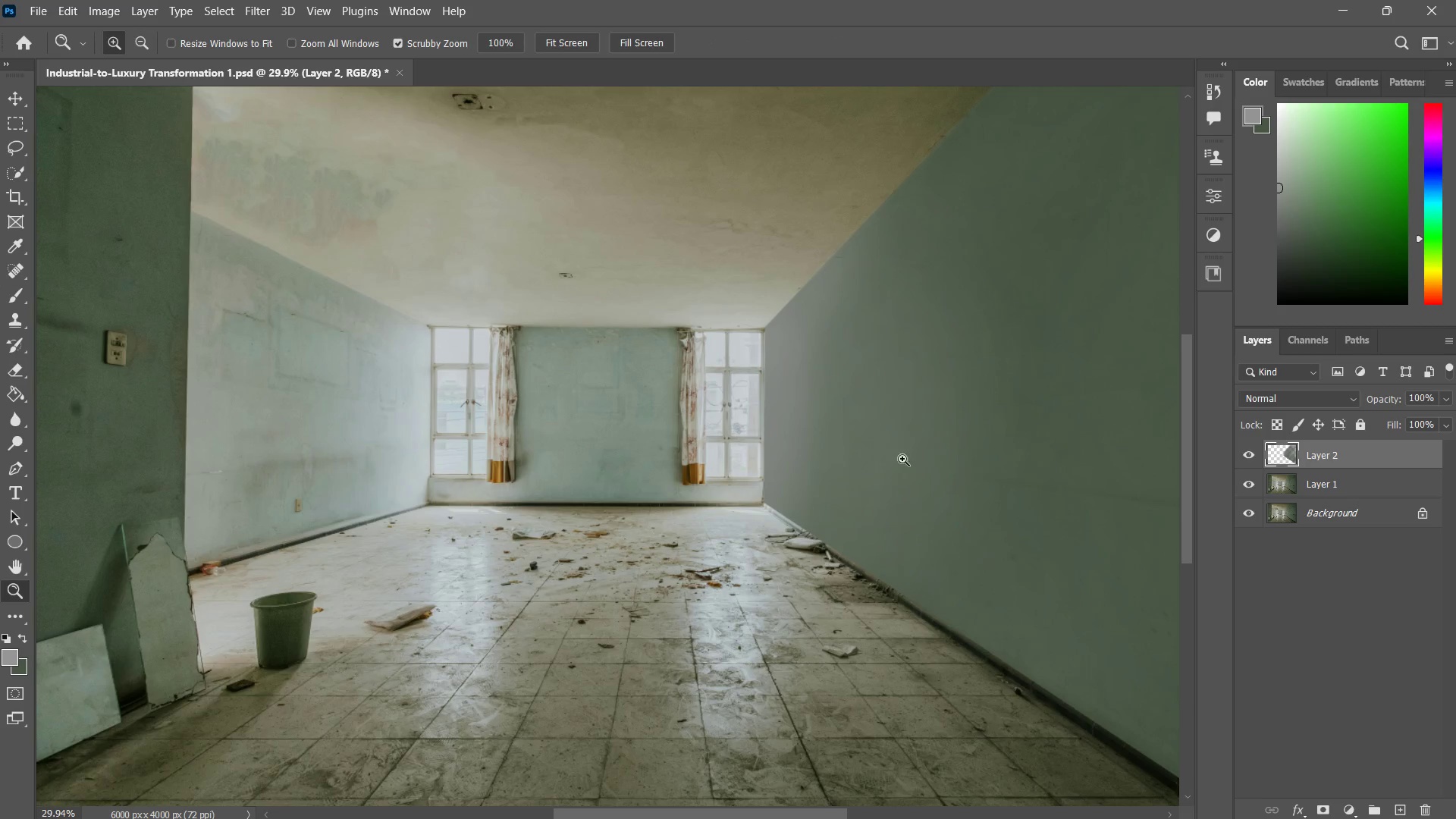 
left_click_drag(start_coordinate=[918, 437], to_coordinate=[881, 497])
 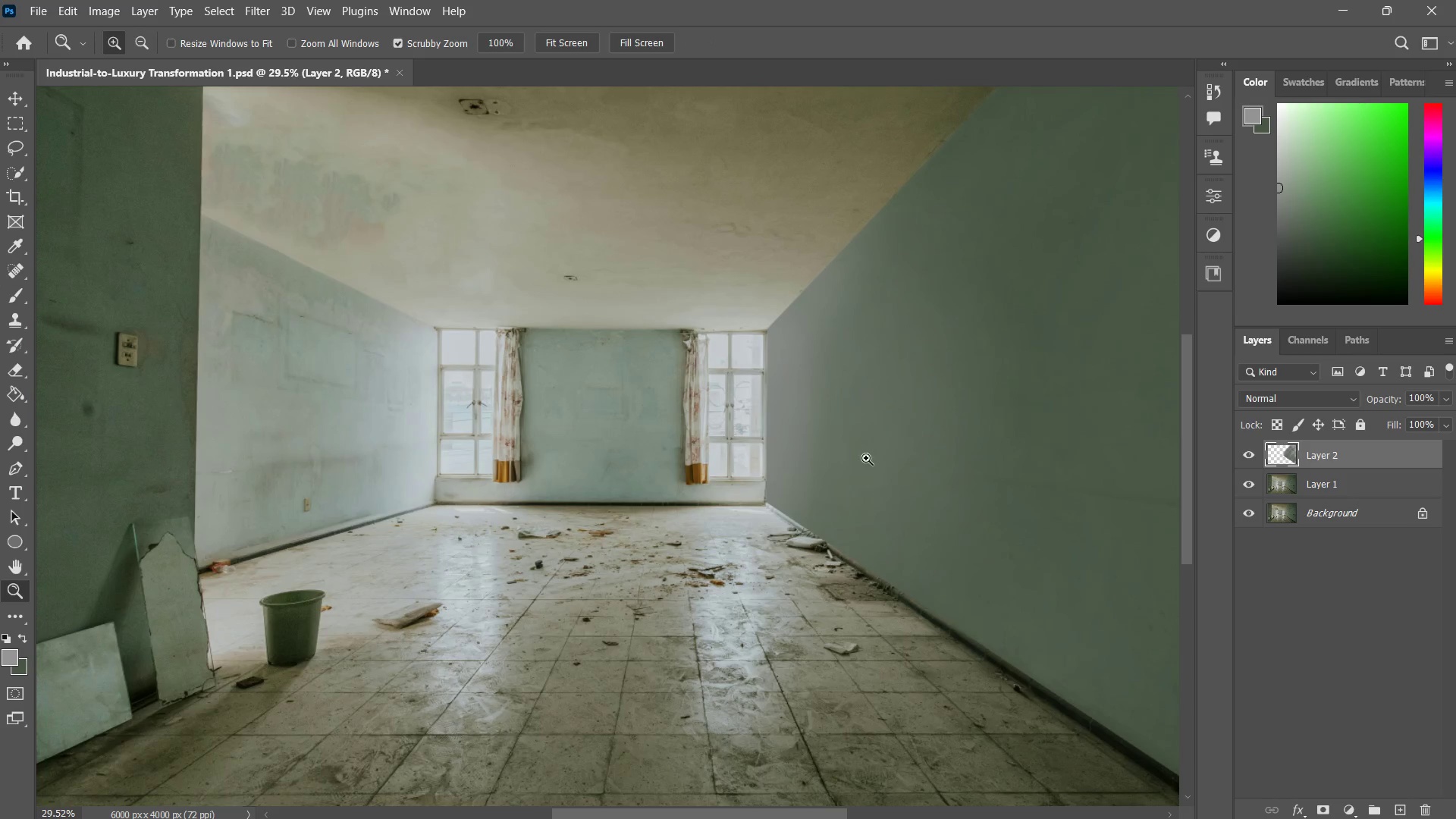 
key(S)
 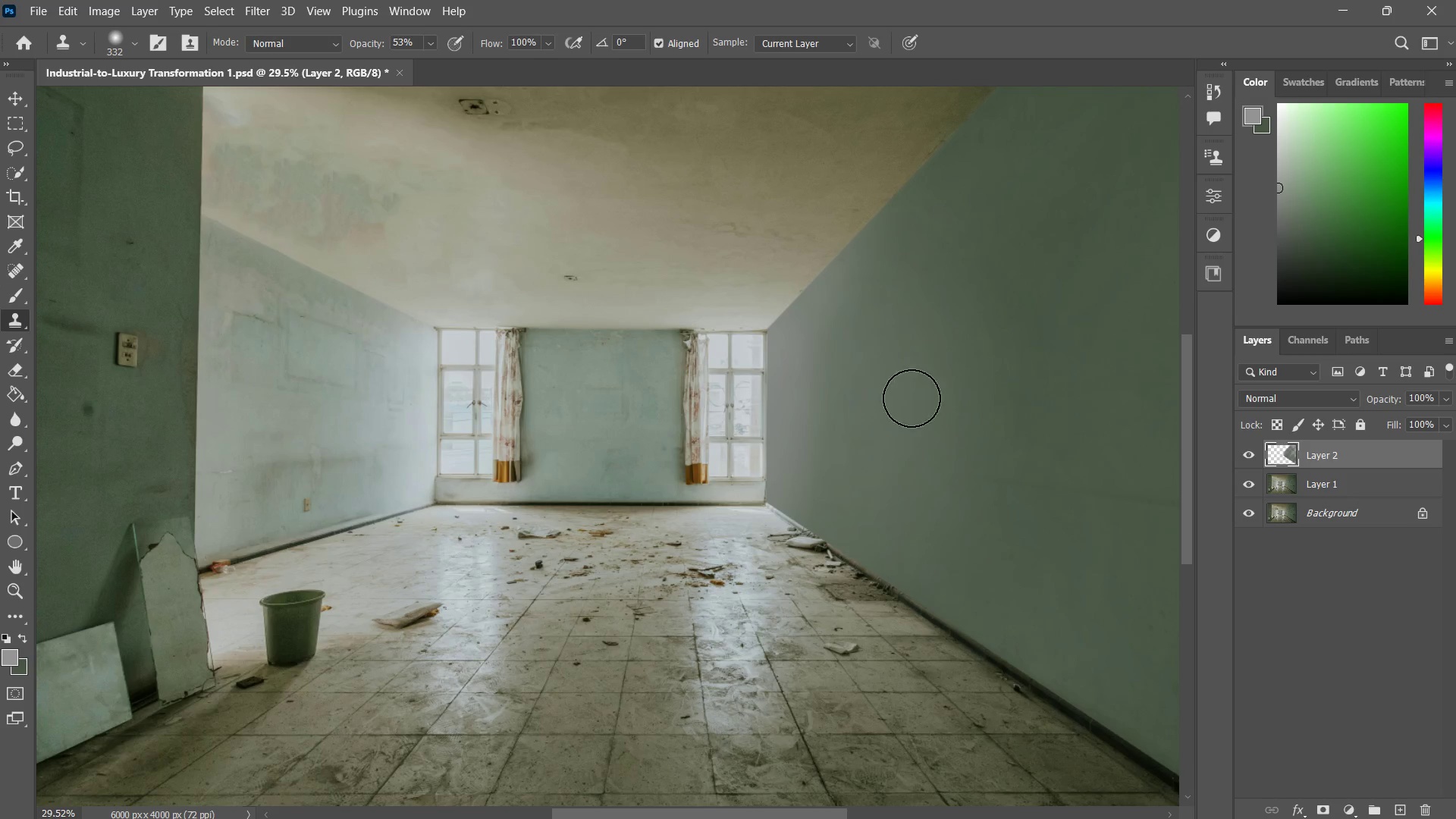 
hold_key(key=AltLeft, duration=0.61)
left_click([845, 354])
 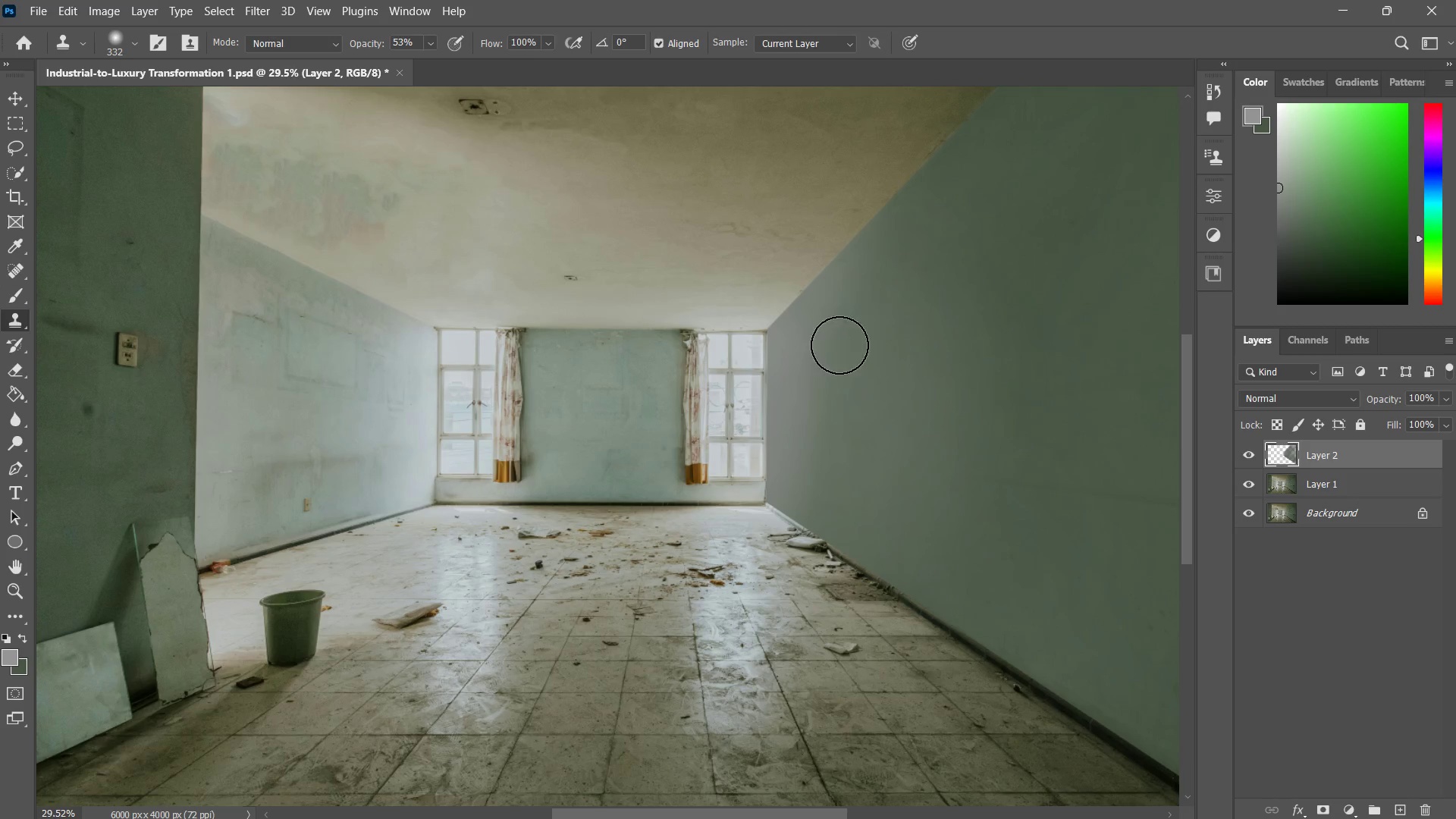 
left_click_drag(start_coordinate=[847, 331], to_coordinate=[809, 462])
 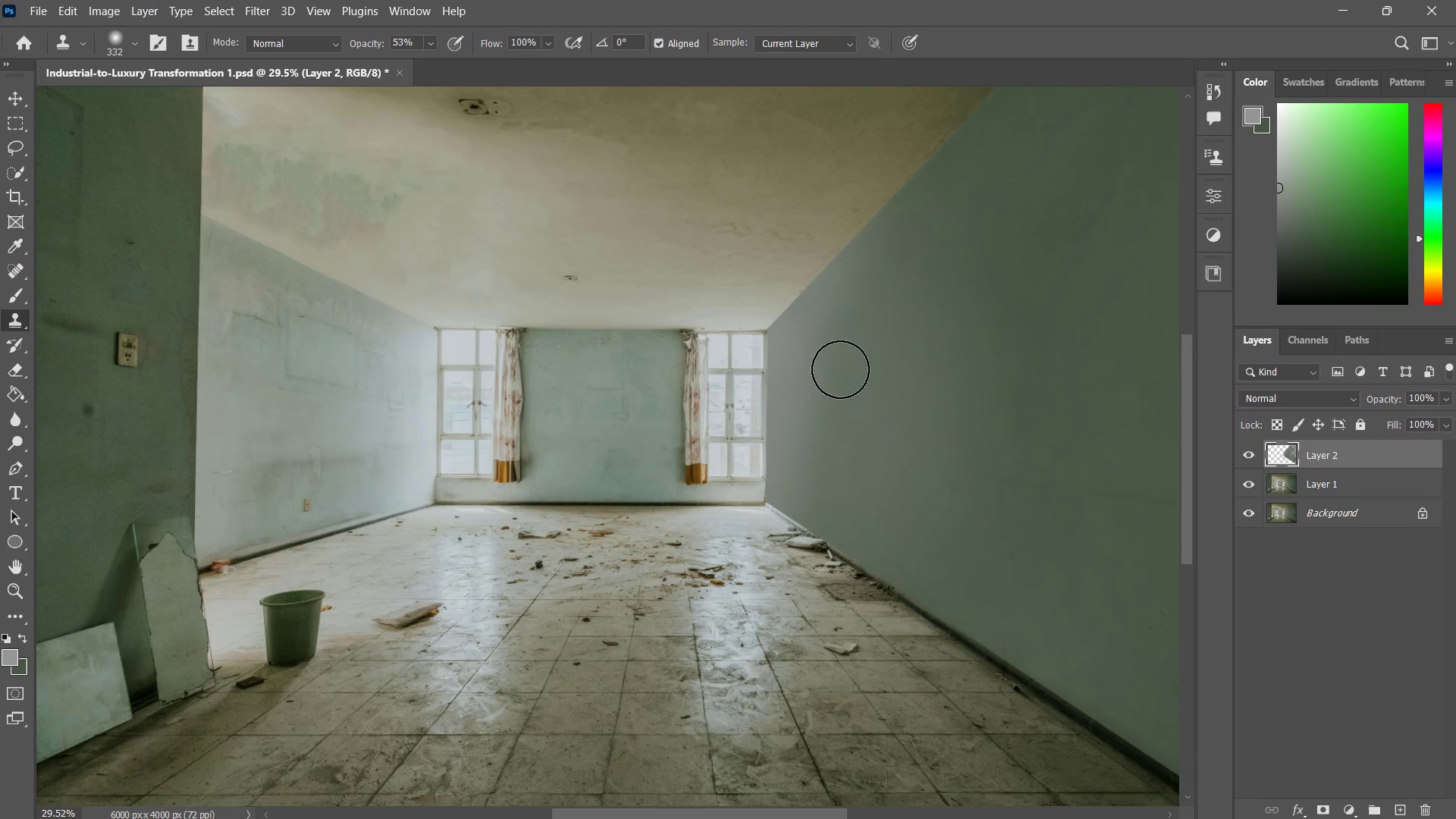 
left_click_drag(start_coordinate=[824, 353], to_coordinate=[852, 495])
 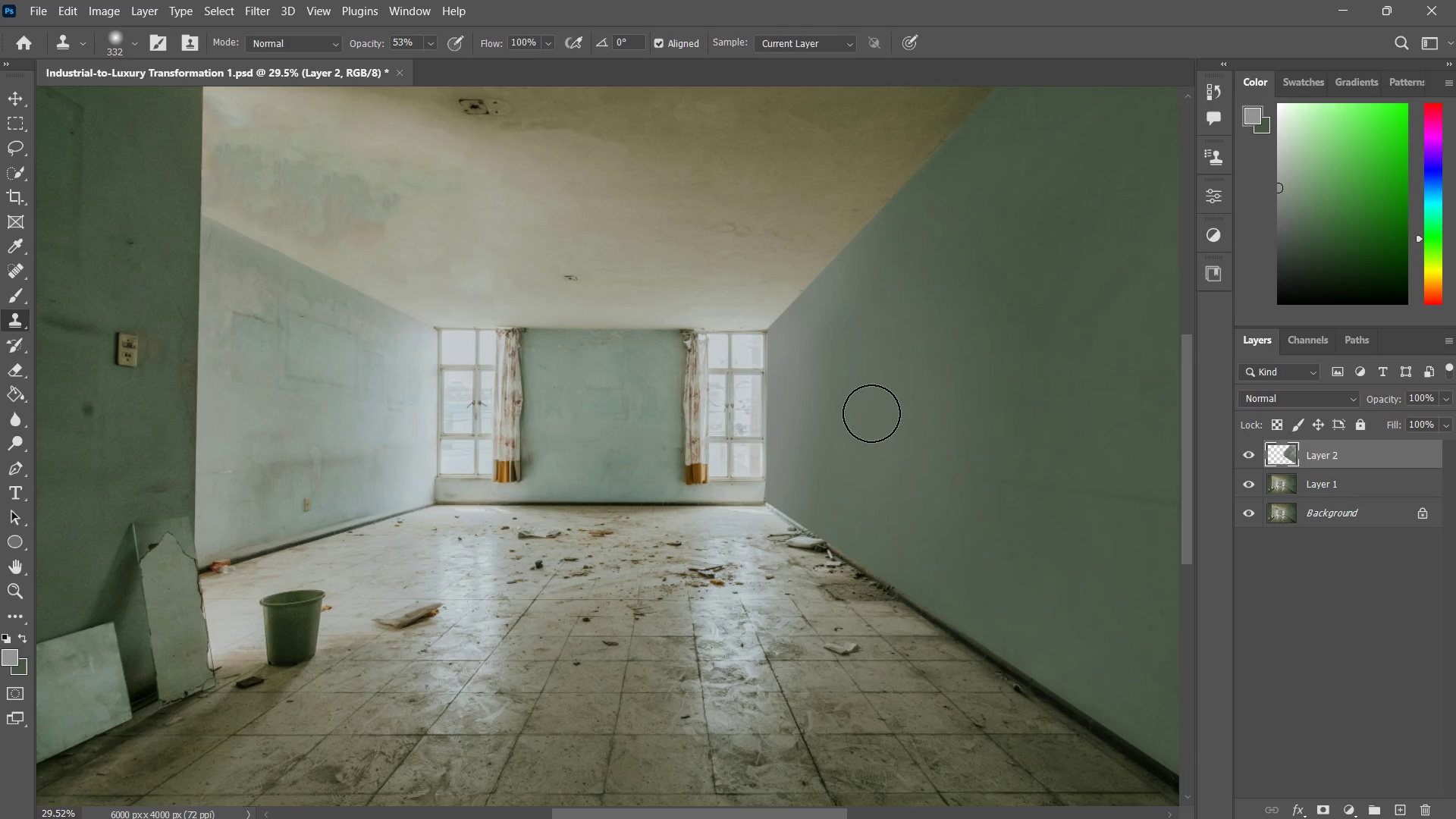 
key(B)
 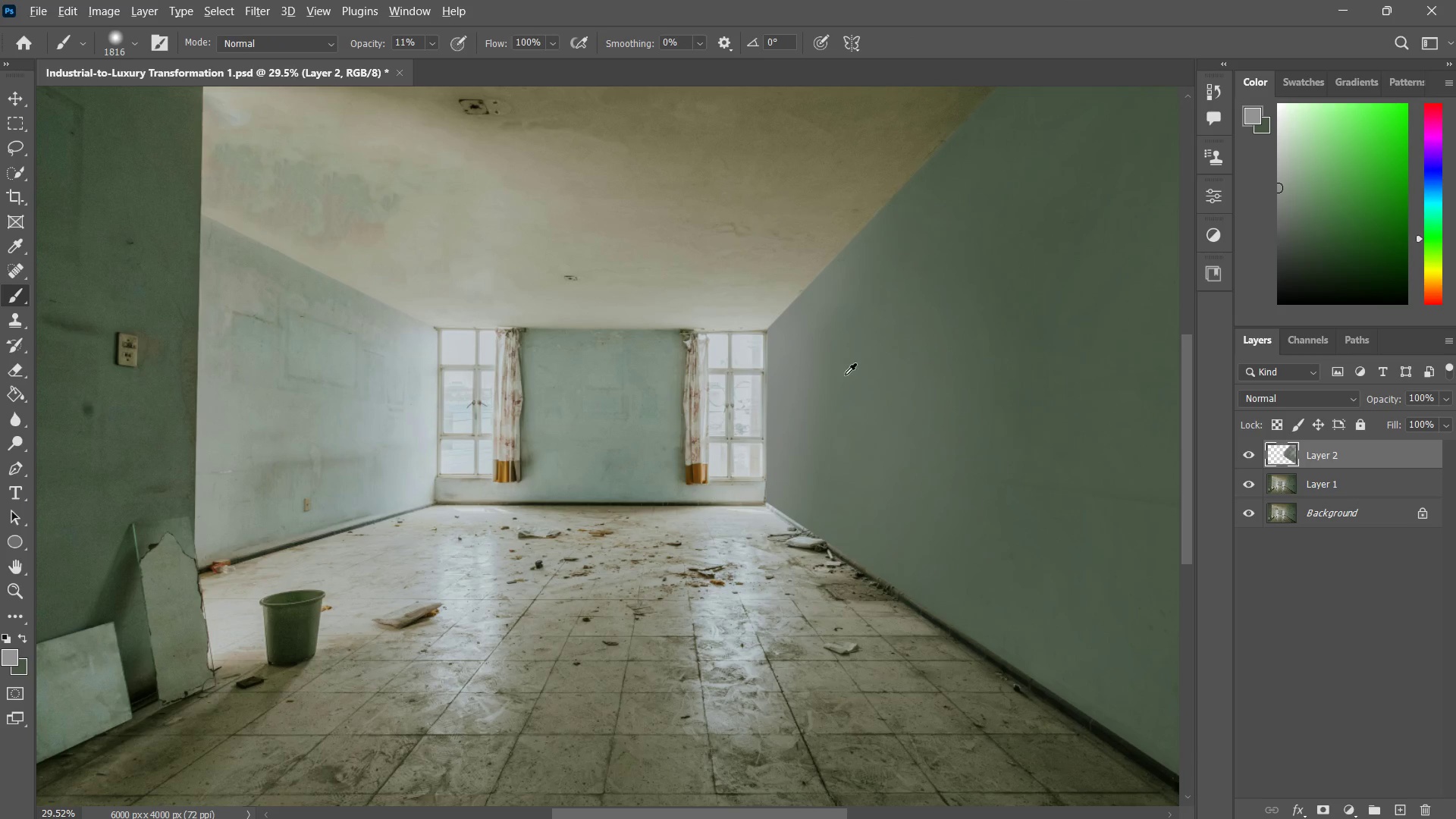 
hold_key(key=AltLeft, duration=1.16)
 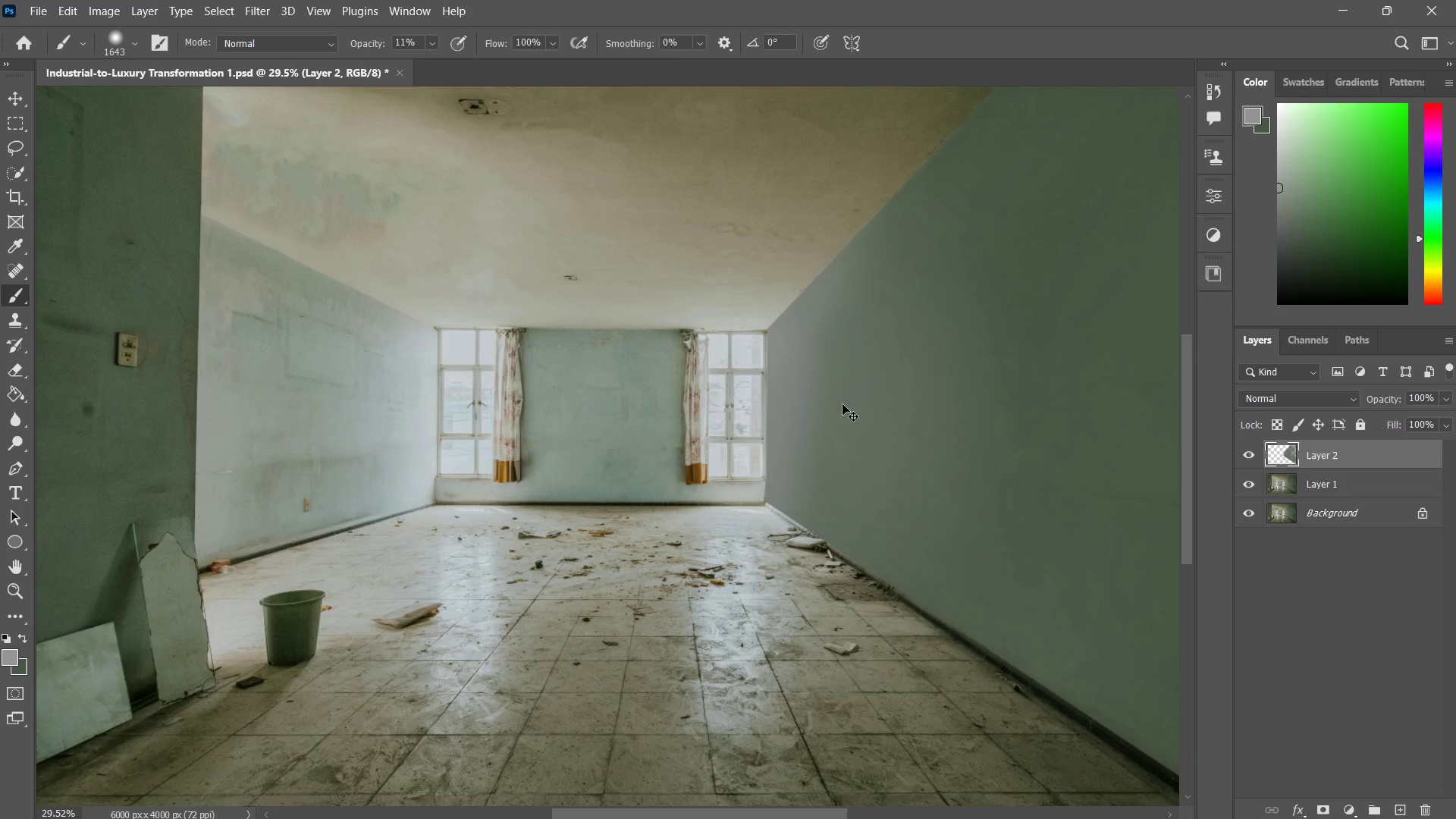 
key(Control+ControlLeft)
 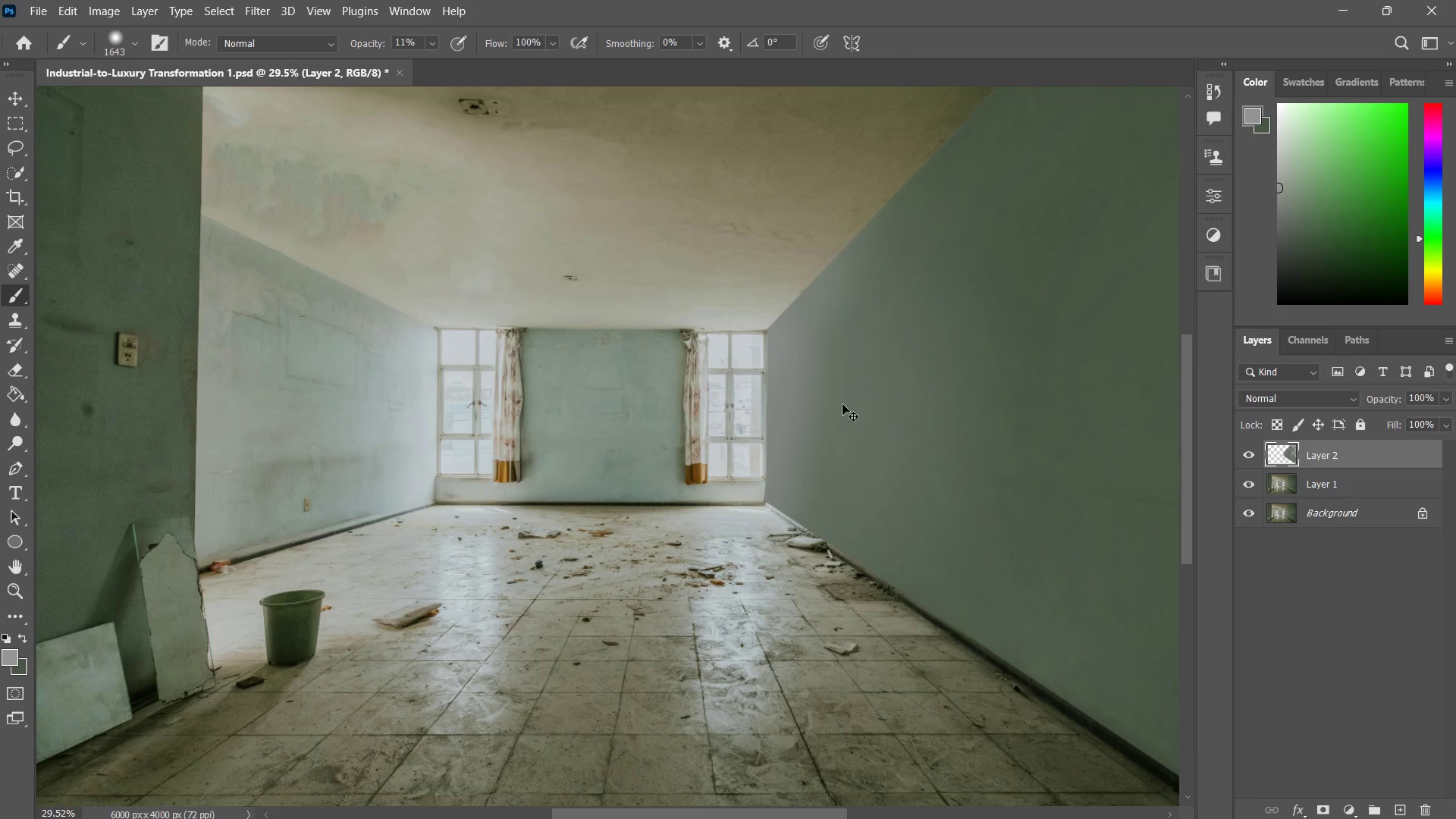 
key(Control+Z)
 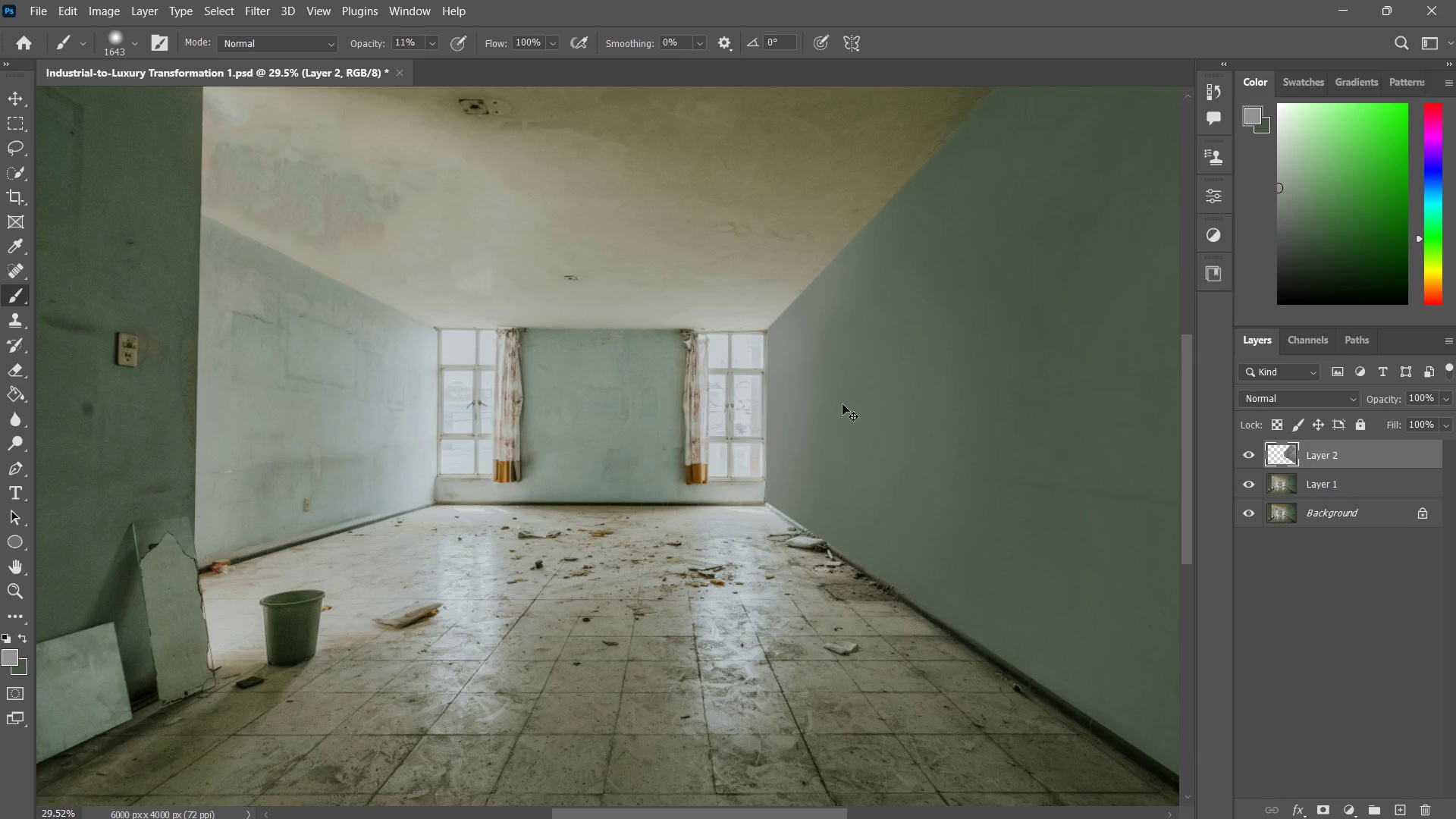 
key(Control+ControlLeft)
 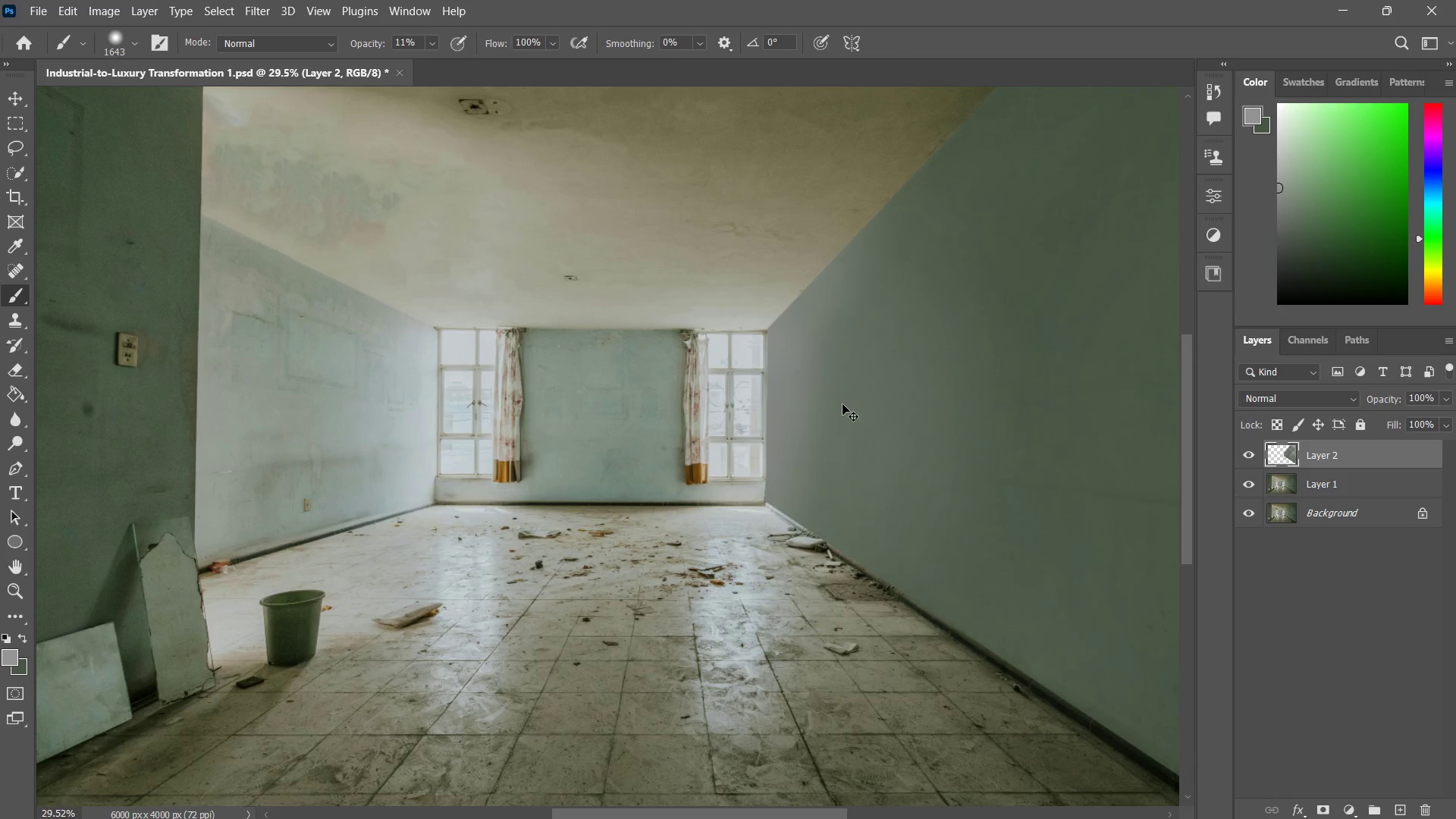 
key(Control+Z)
 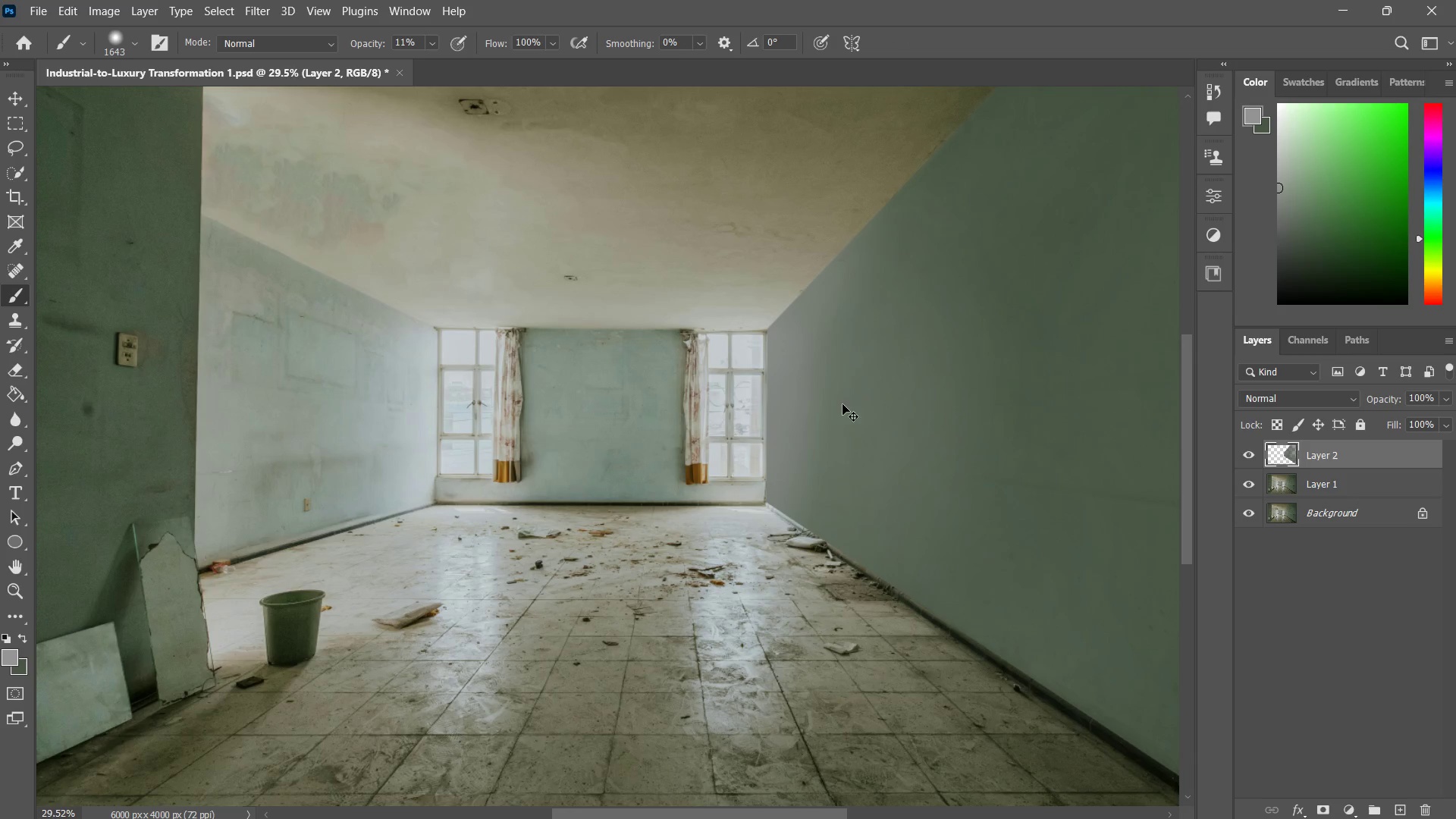 
key(Control+ControlLeft)
 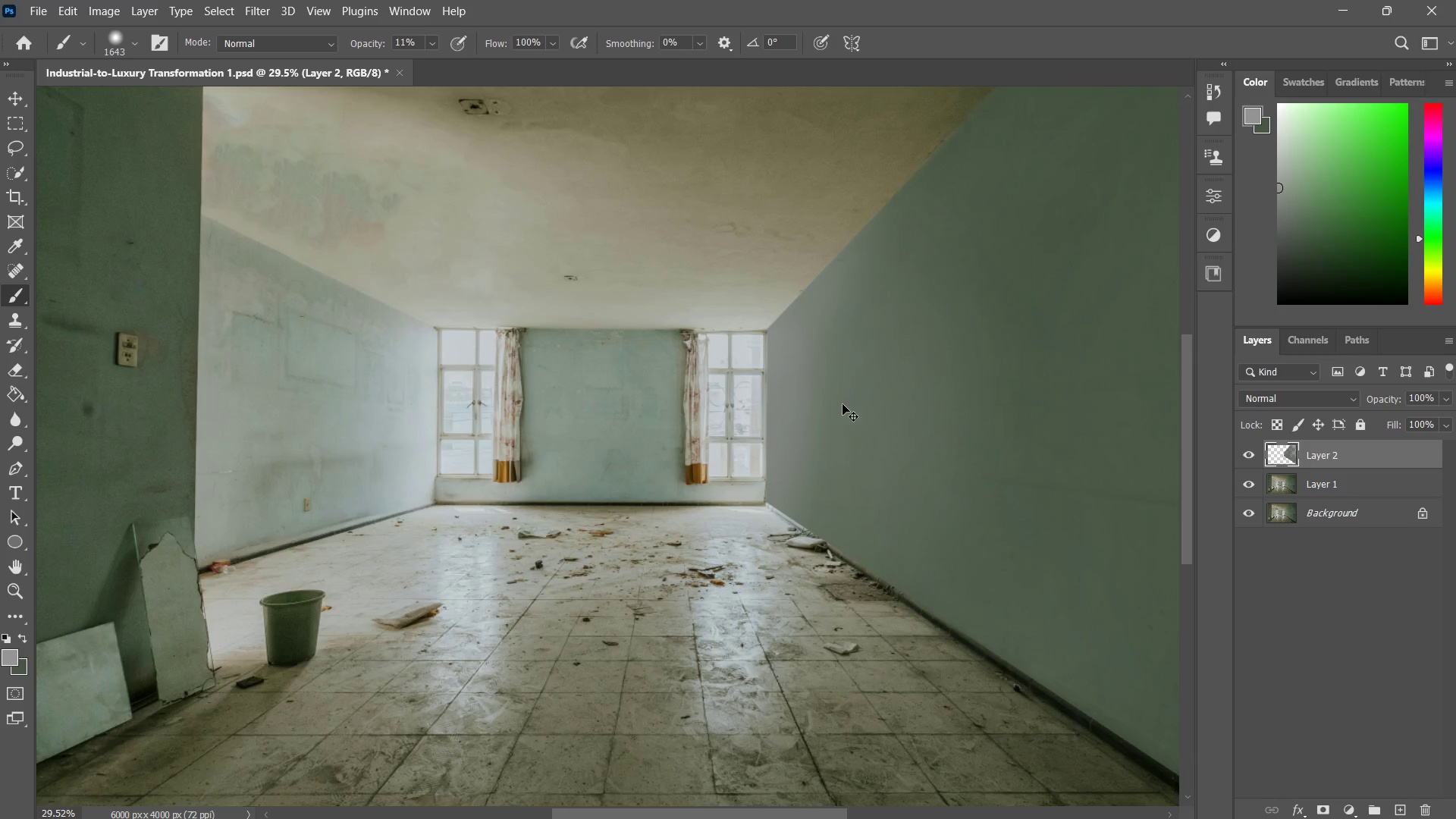 
key(Control+Z)
 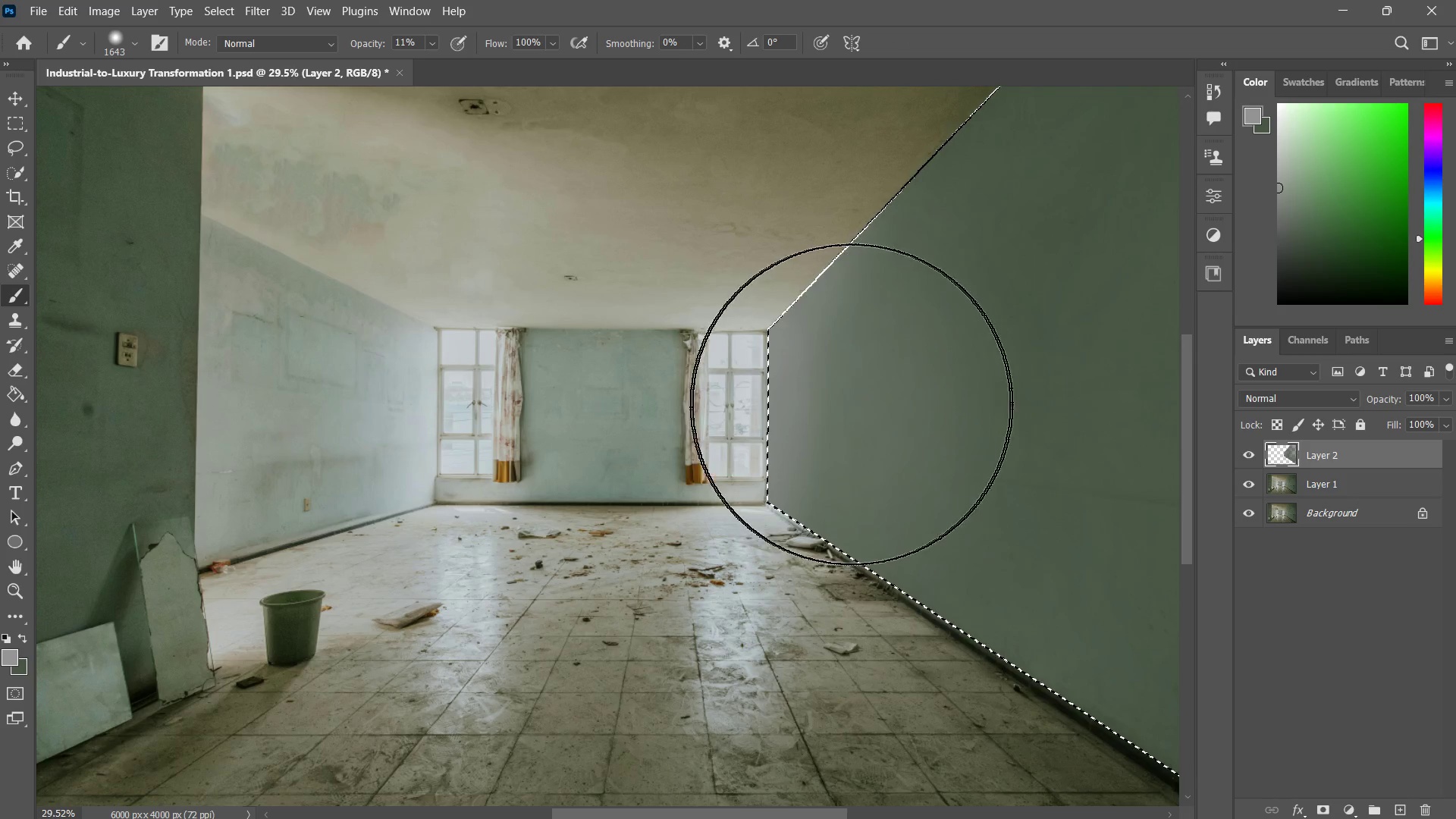 
hold_key(key=AltLeft, duration=1.28)
left_click([863, 348])
 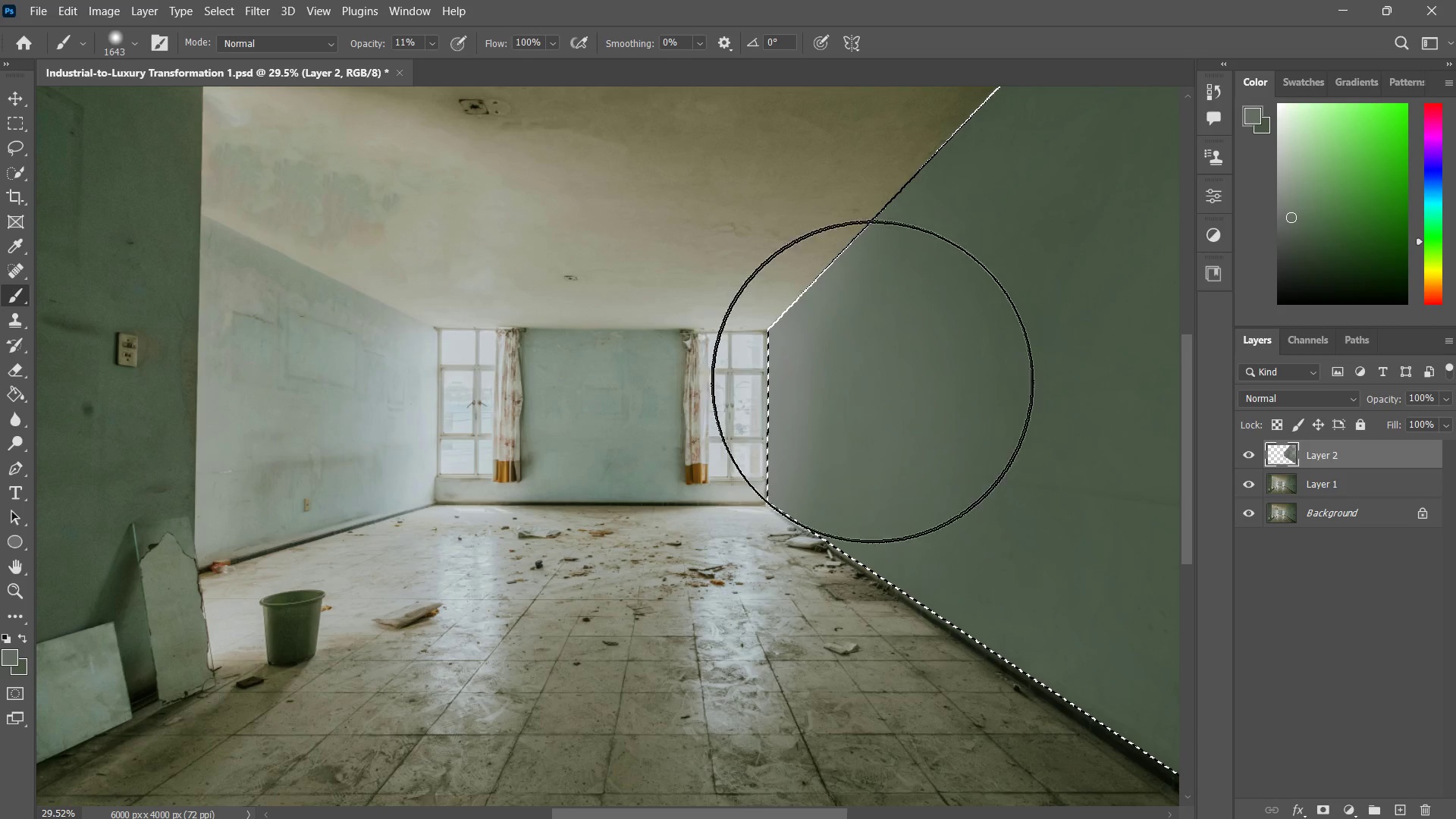 
left_click_drag(start_coordinate=[878, 391], to_coordinate=[880, 400])
 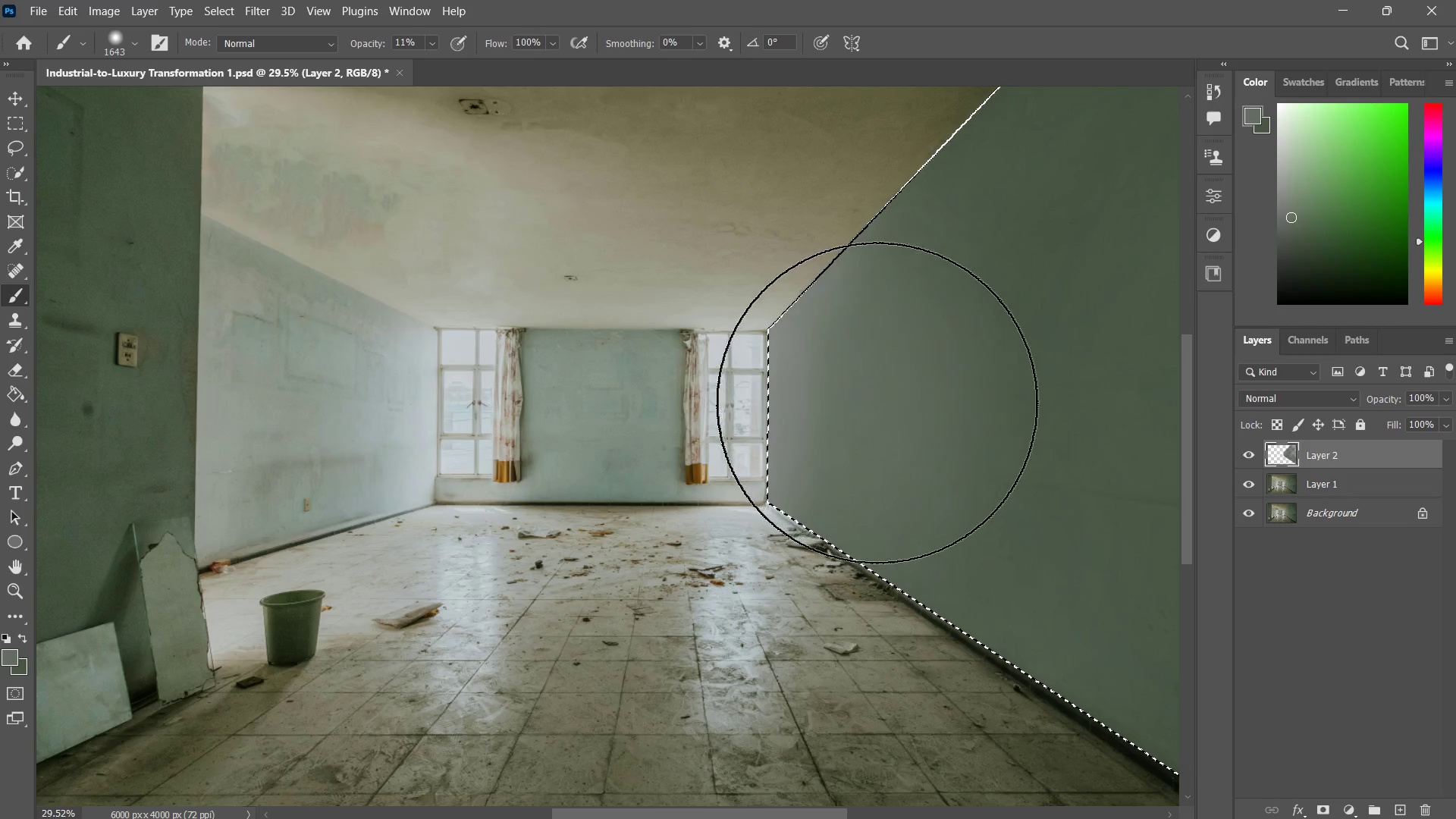 
left_click_drag(start_coordinate=[877, 403], to_coordinate=[860, 417])
 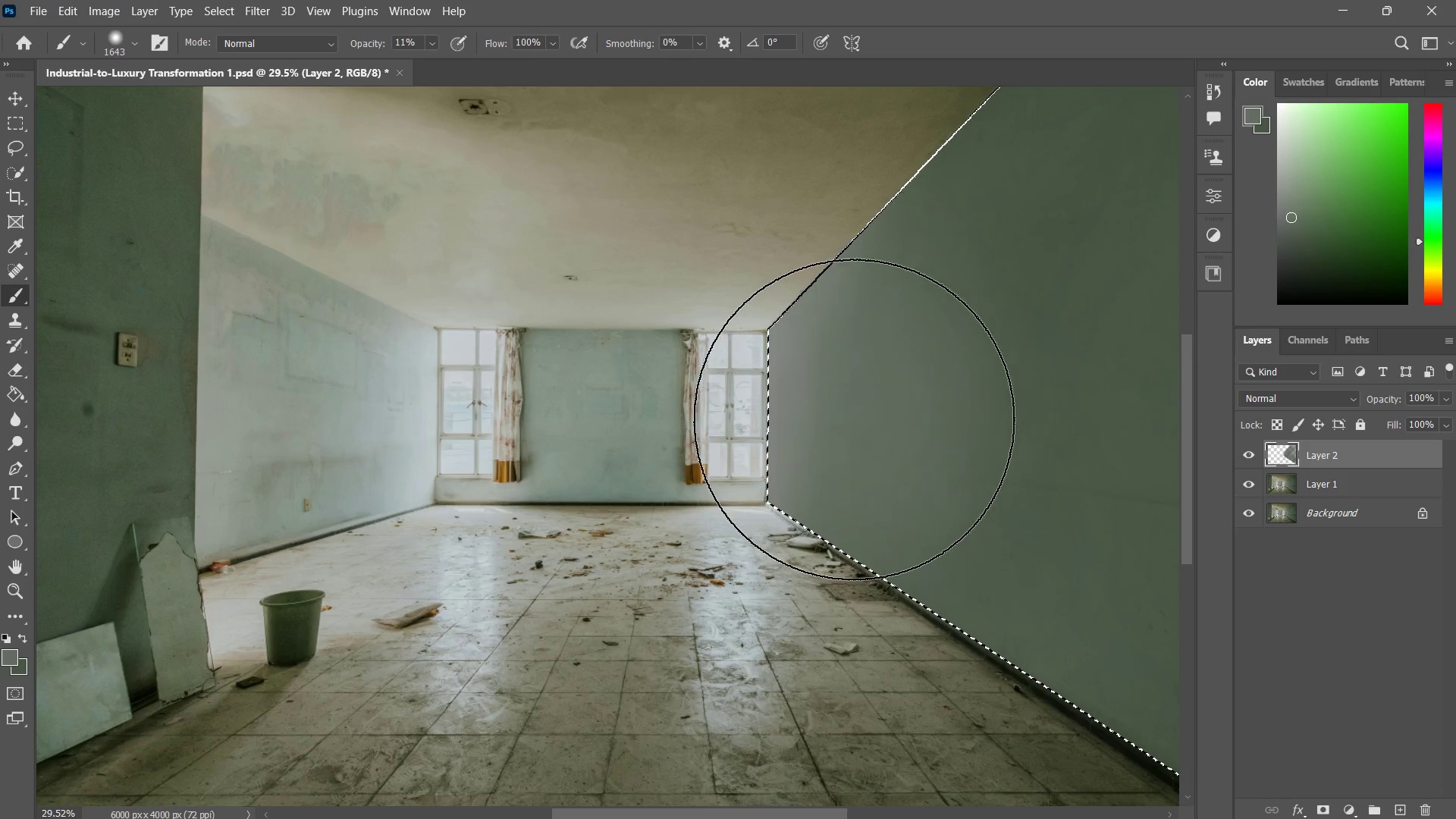 
triple_click([854, 419])
 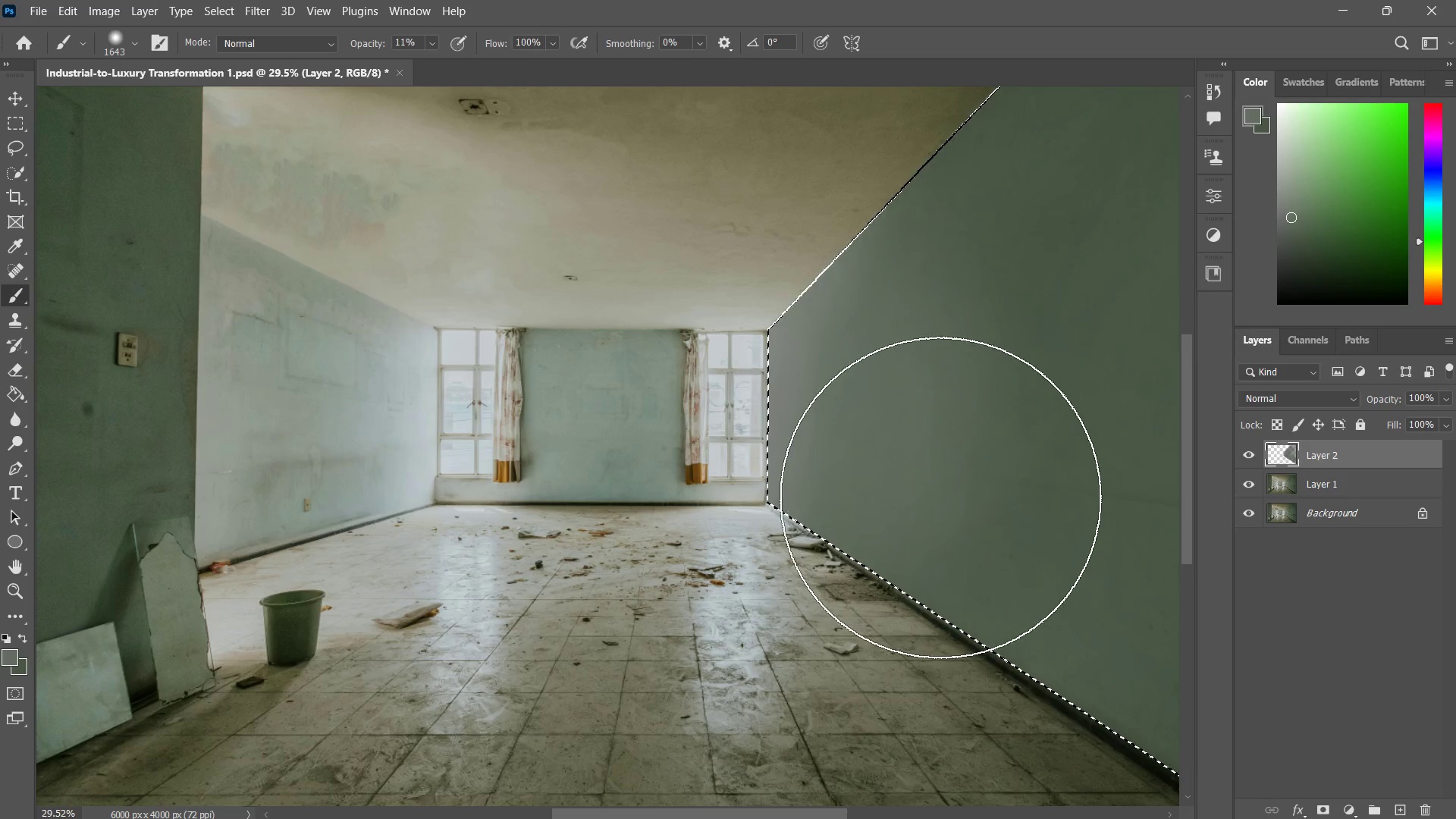 
type(zzzb)
 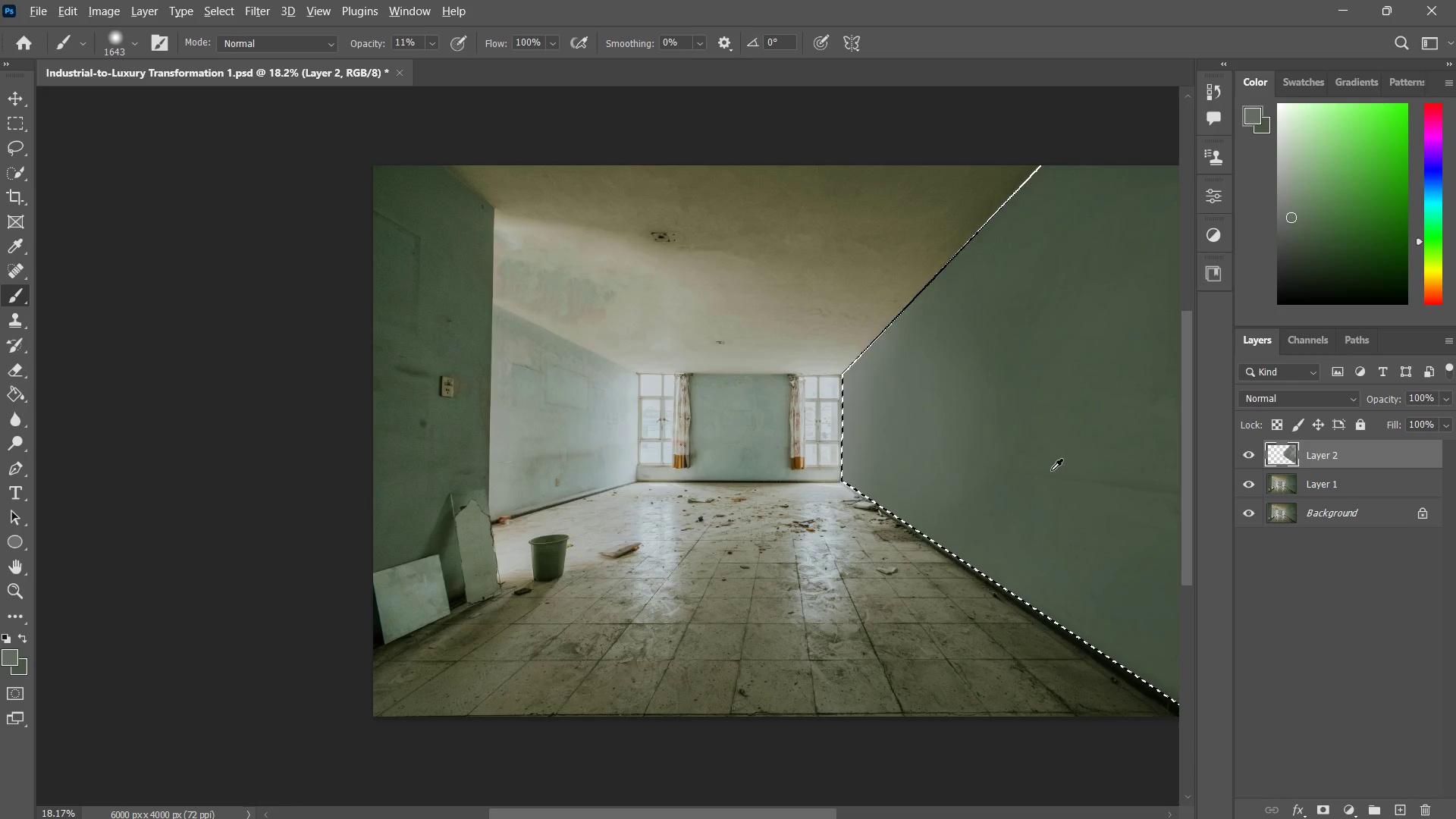 
left_click_drag(start_coordinate=[959, 447], to_coordinate=[924, 509])
 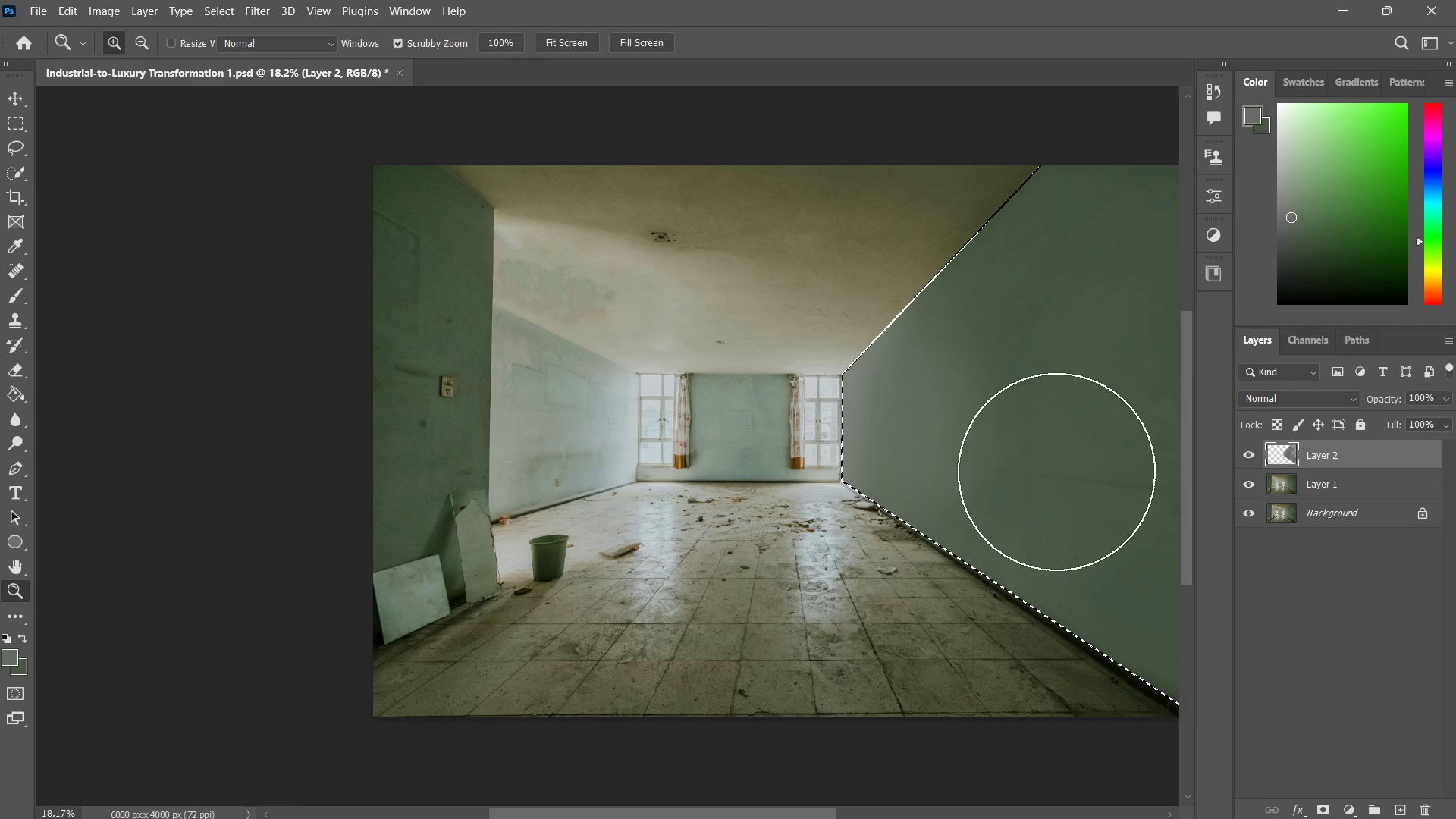 
hold_key(key=AltLeft, duration=0.47)
left_click([1051, 470])
 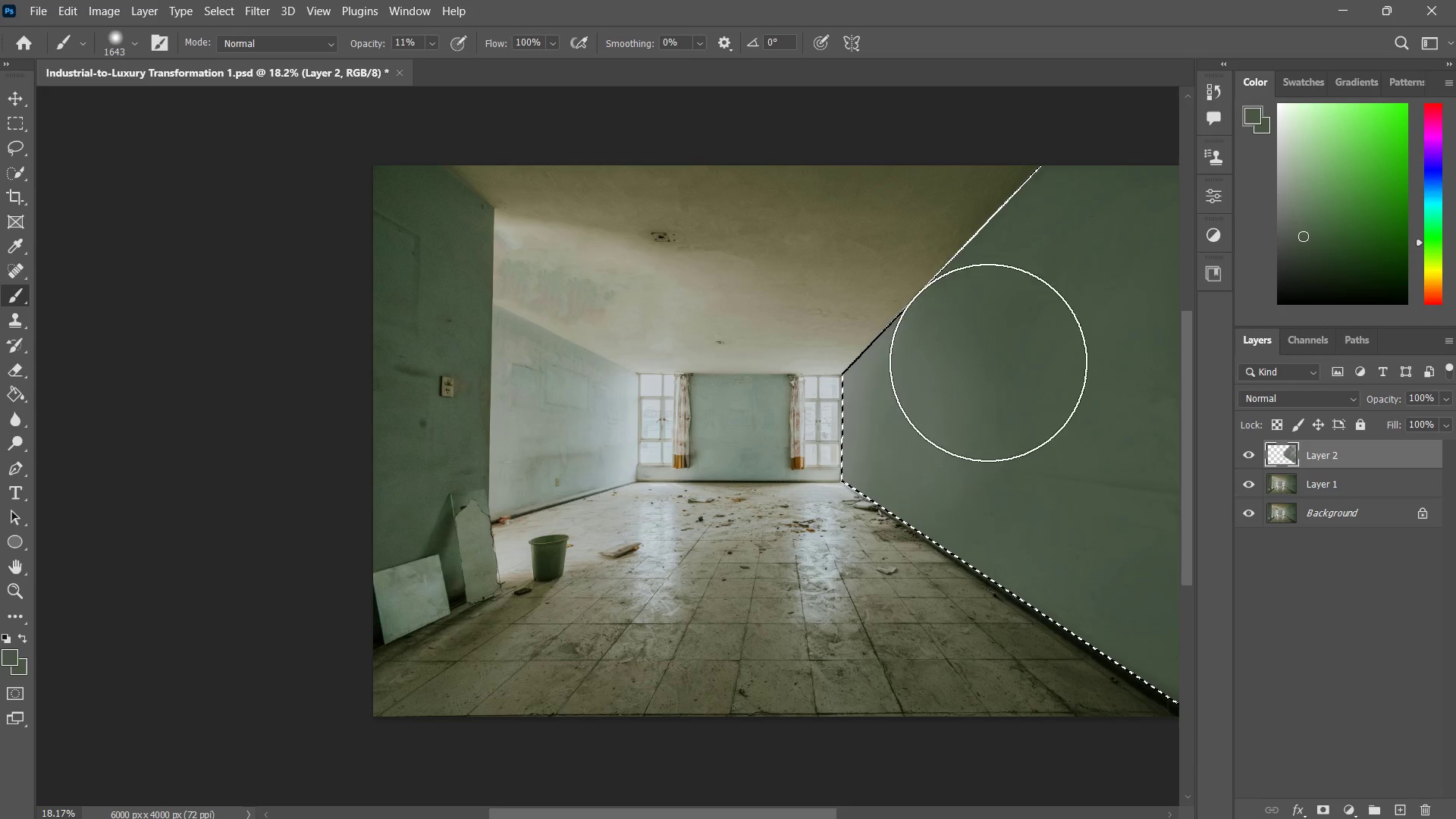 
left_click_drag(start_coordinate=[988, 362], to_coordinate=[956, 560])
 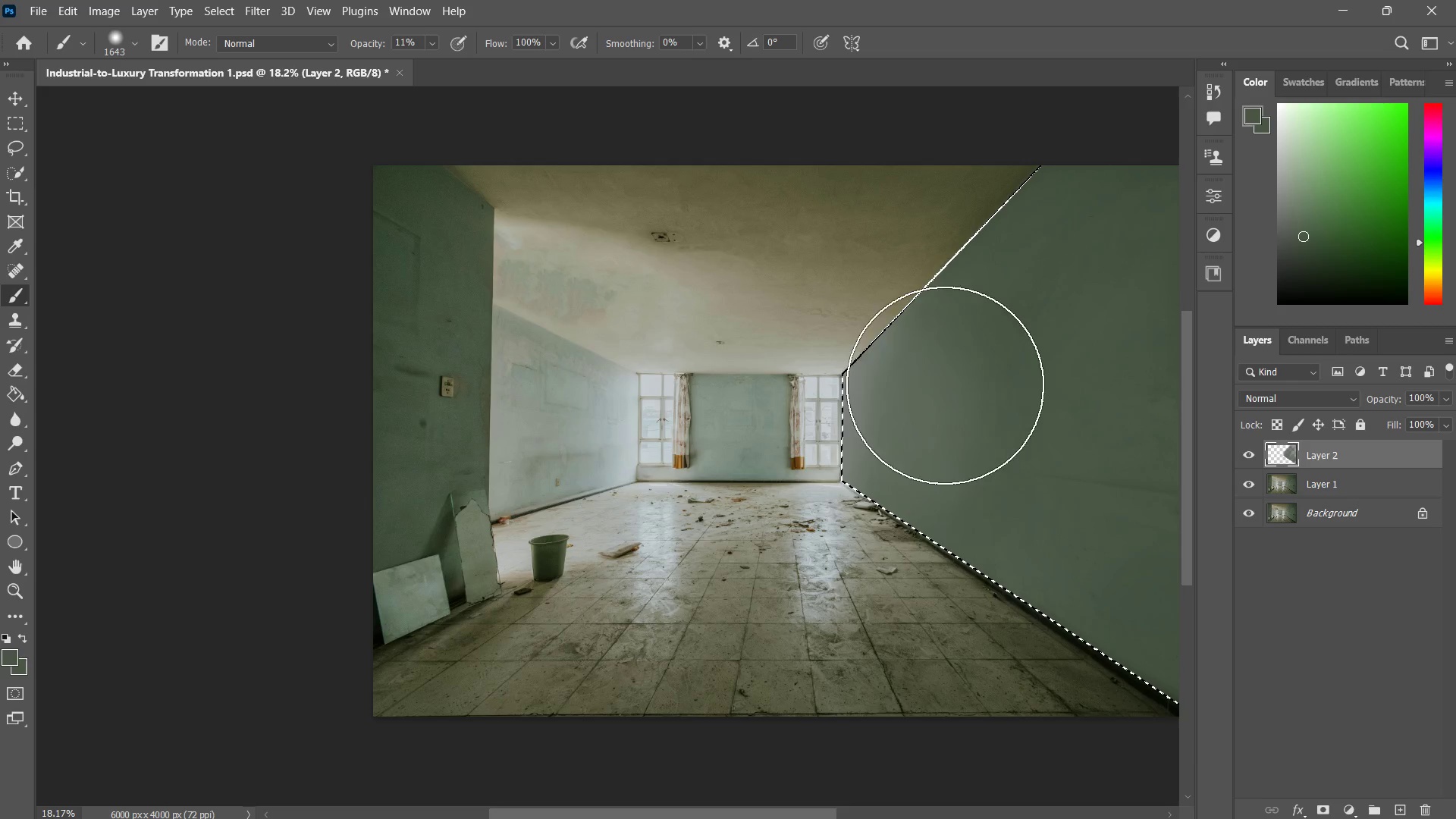 
left_click_drag(start_coordinate=[945, 385], to_coordinate=[898, 530])
 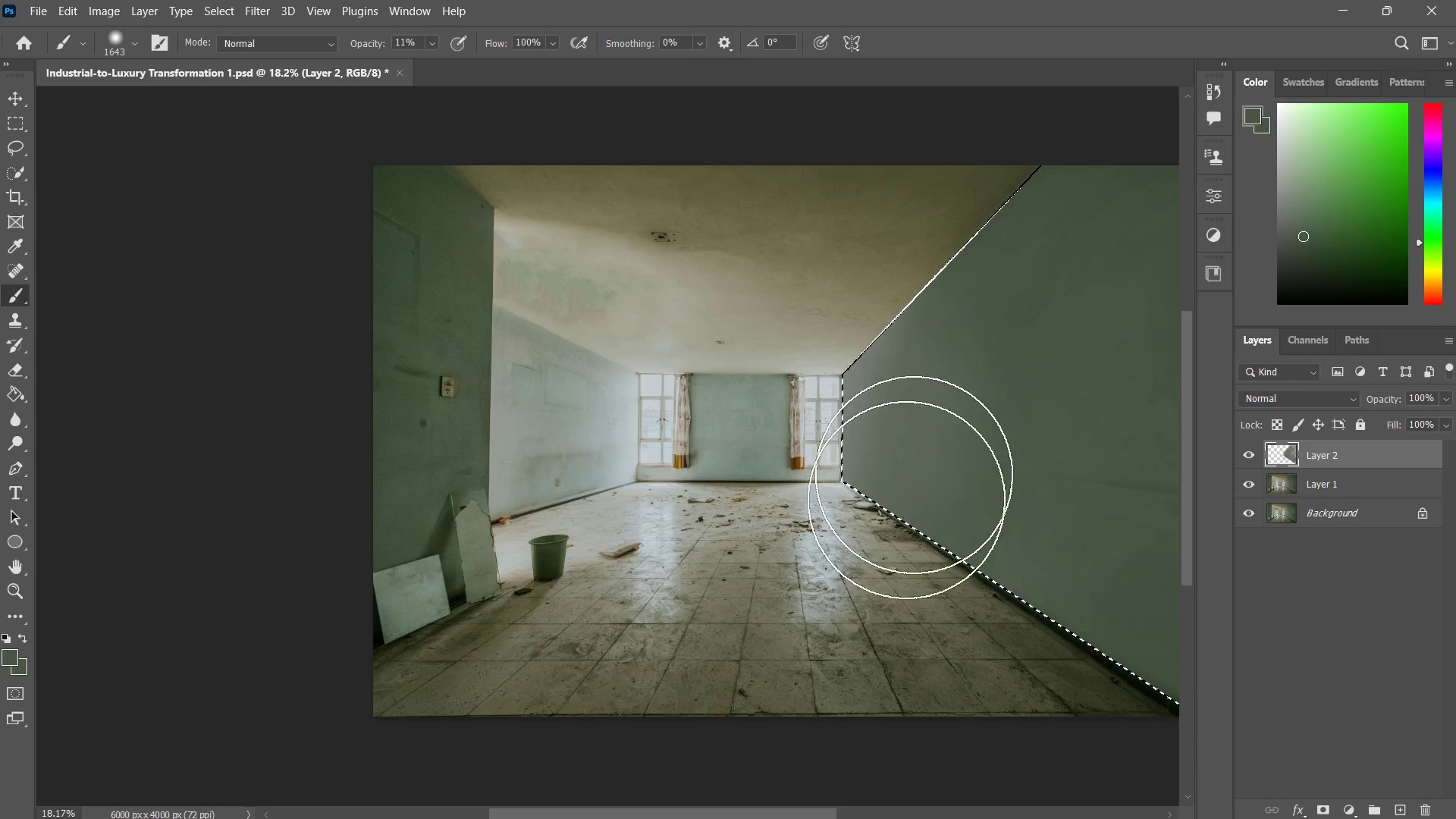 
left_click_drag(start_coordinate=[961, 376], to_coordinate=[959, 577])
 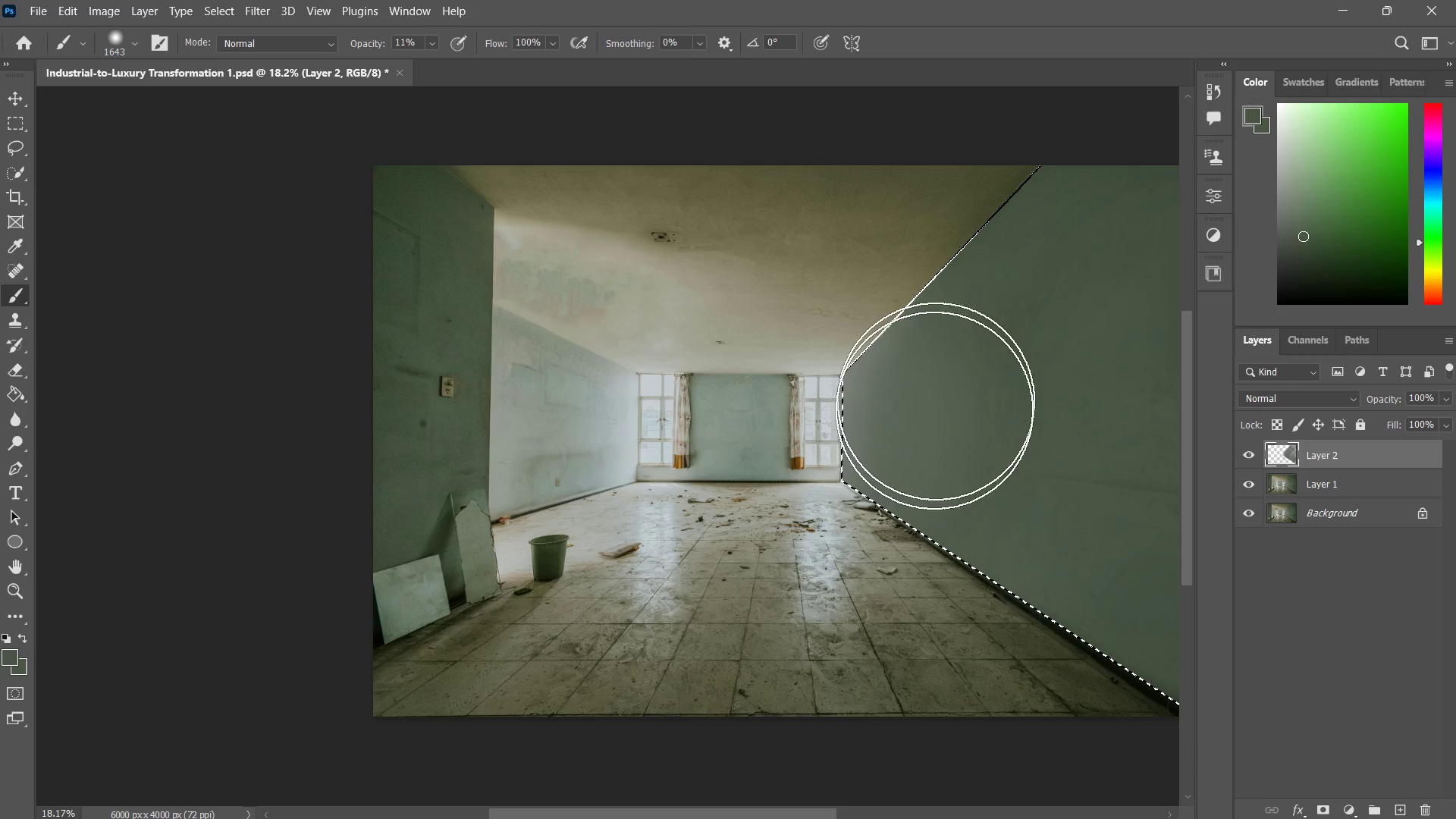 
left_click_drag(start_coordinate=[932, 419], to_coordinate=[916, 592])
 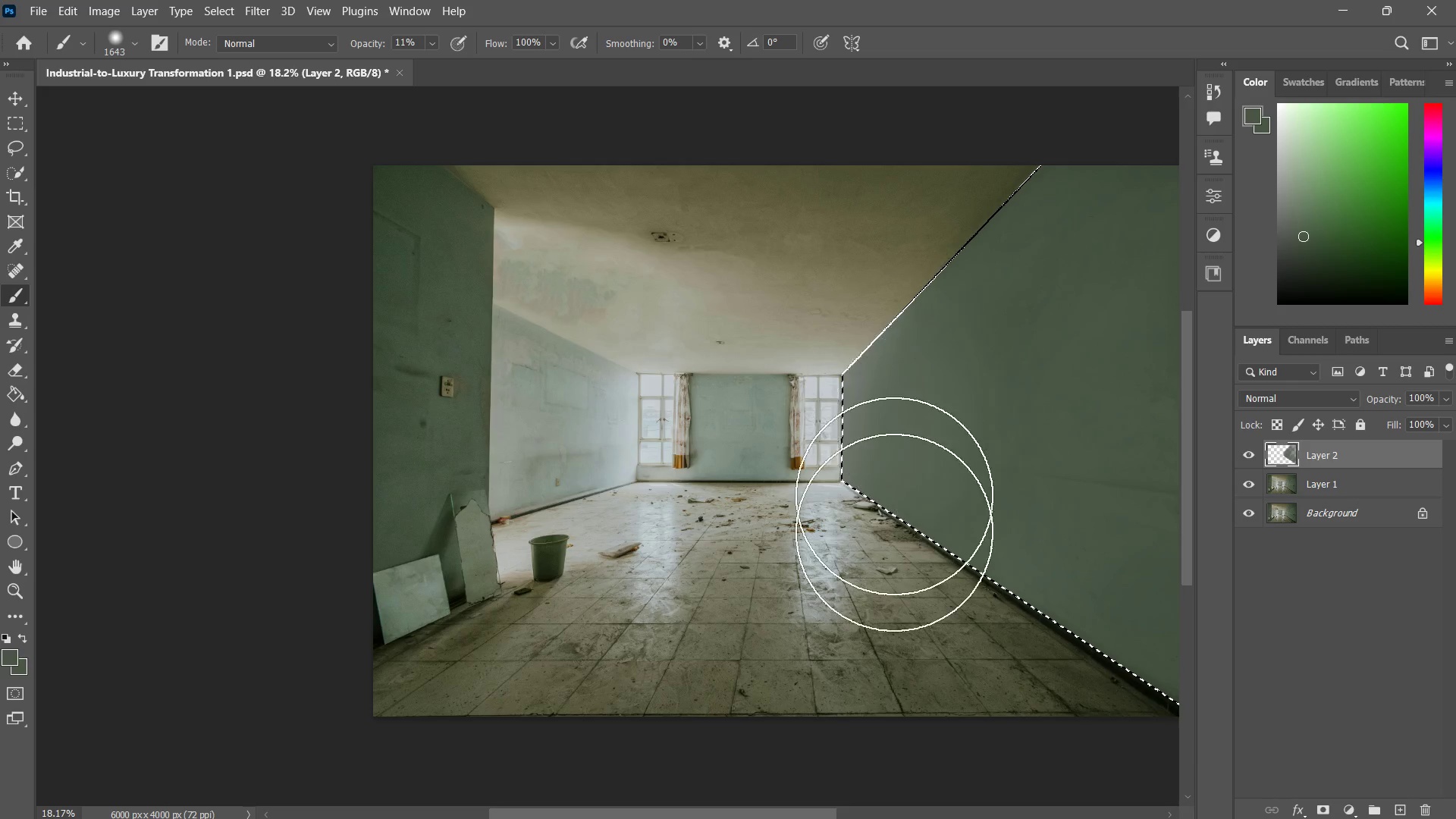 
left_click_drag(start_coordinate=[894, 475], to_coordinate=[941, 624])
 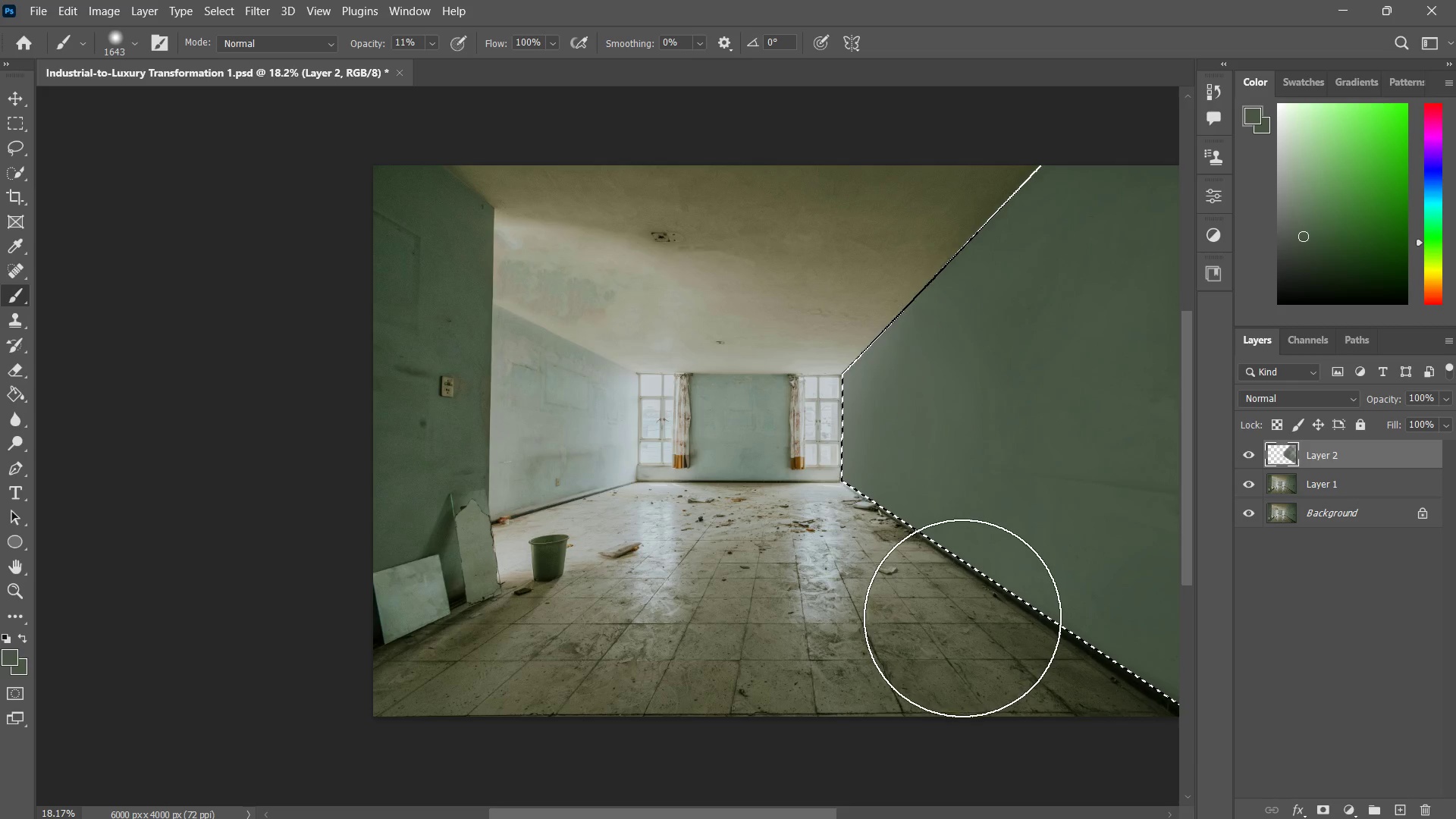 
key(Control+ControlLeft)
 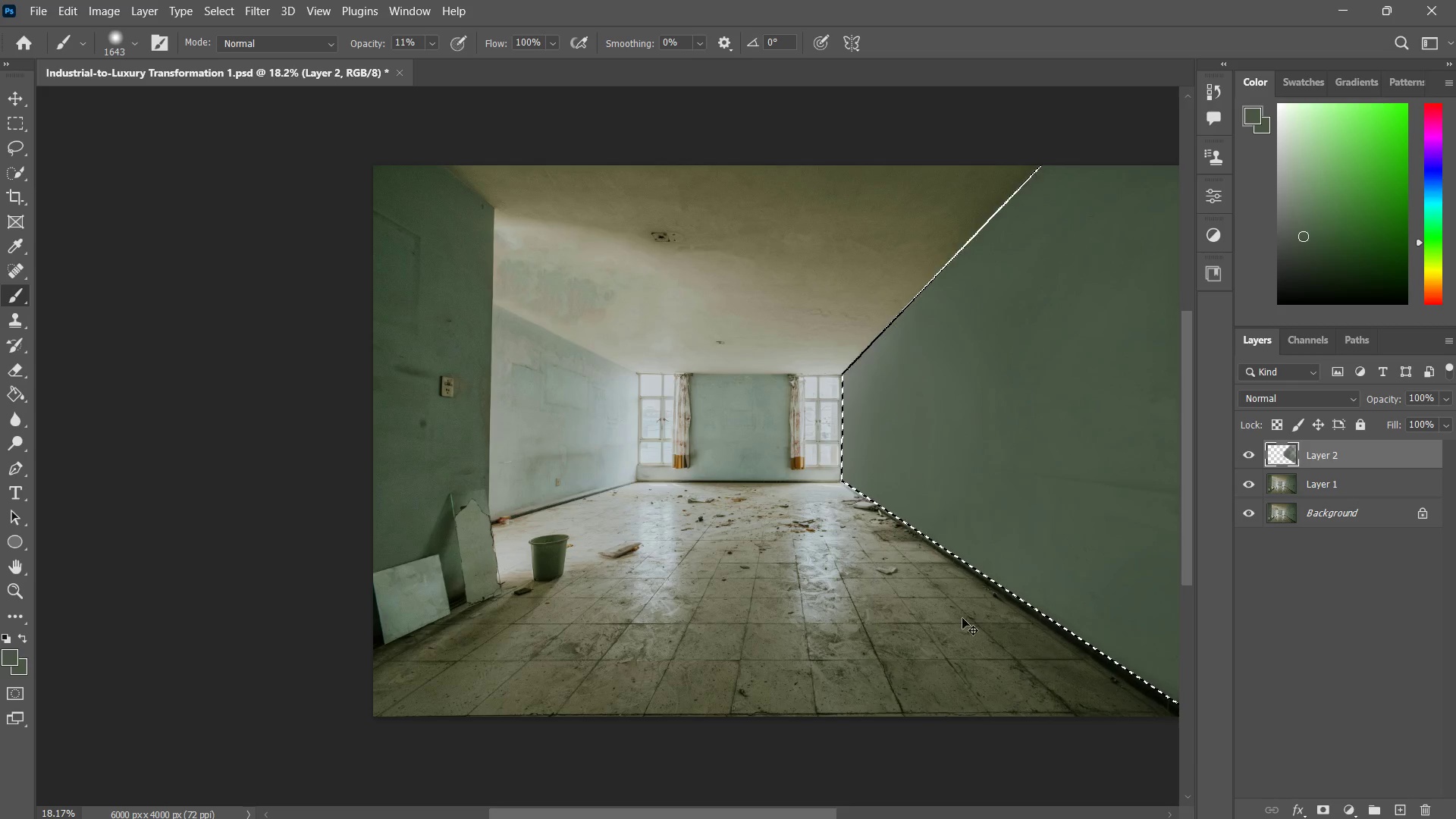 
key(Control+D)
 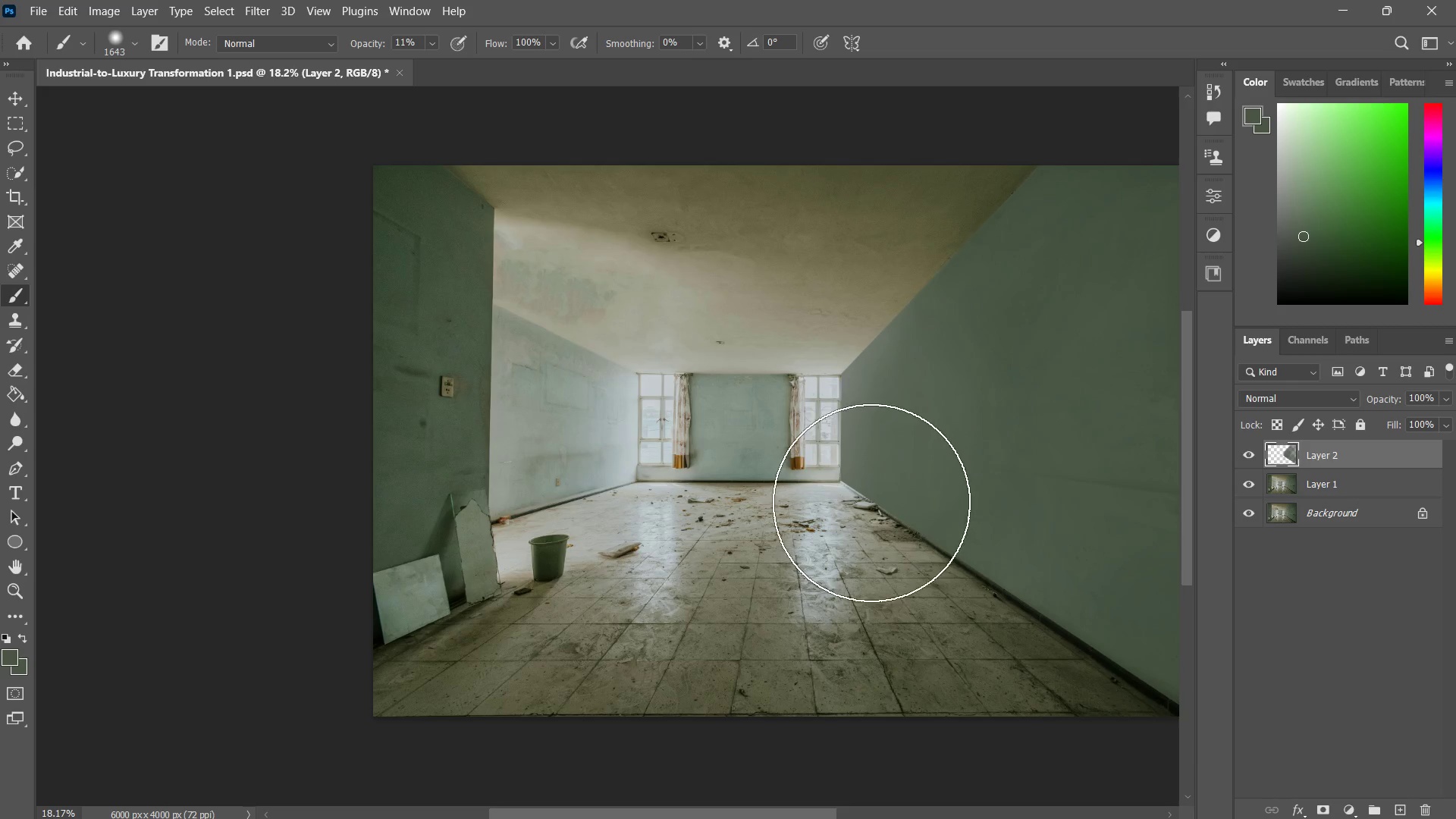 
type(zz)
 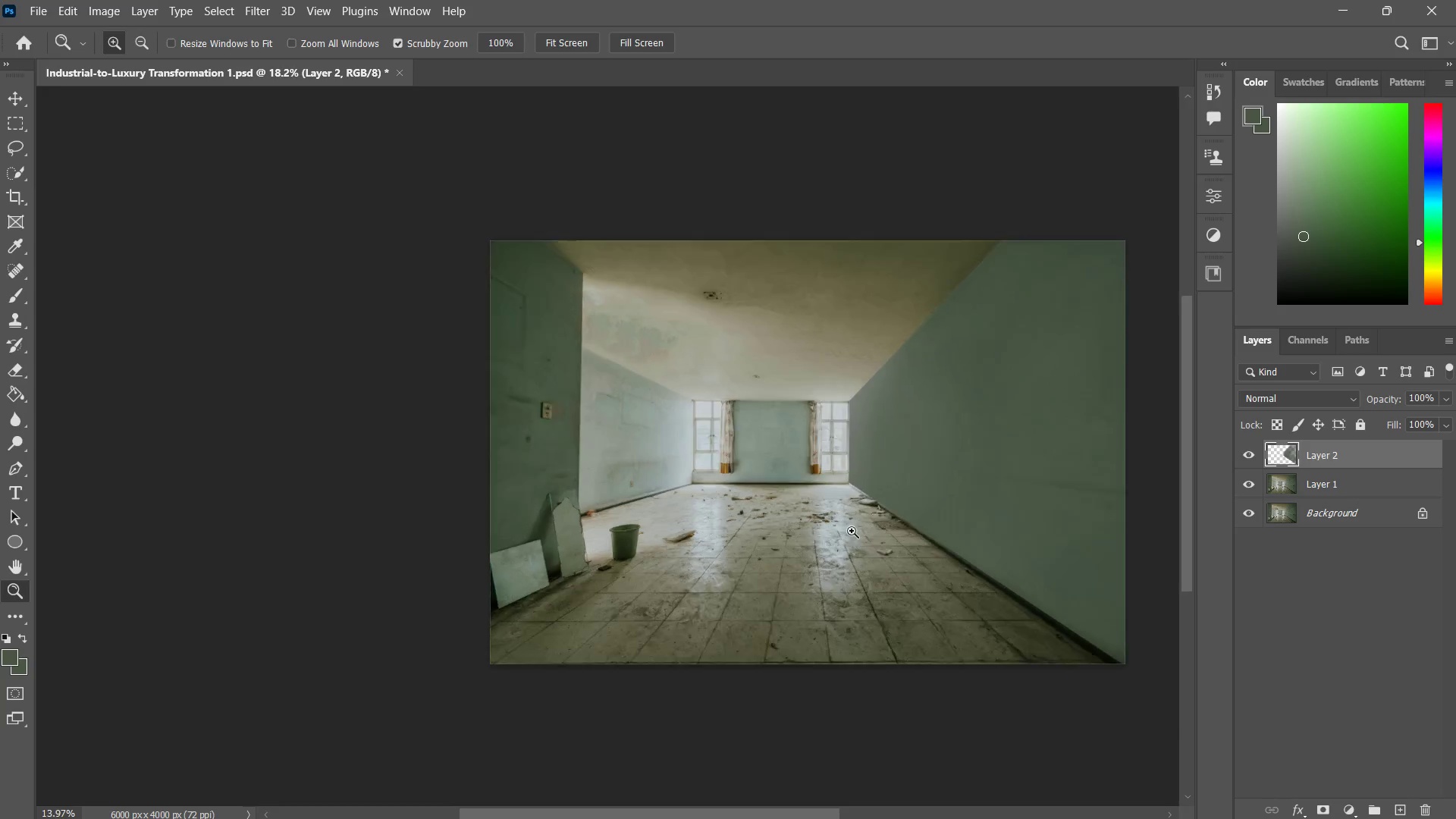 
left_click_drag(start_coordinate=[877, 490], to_coordinate=[886, 519])
 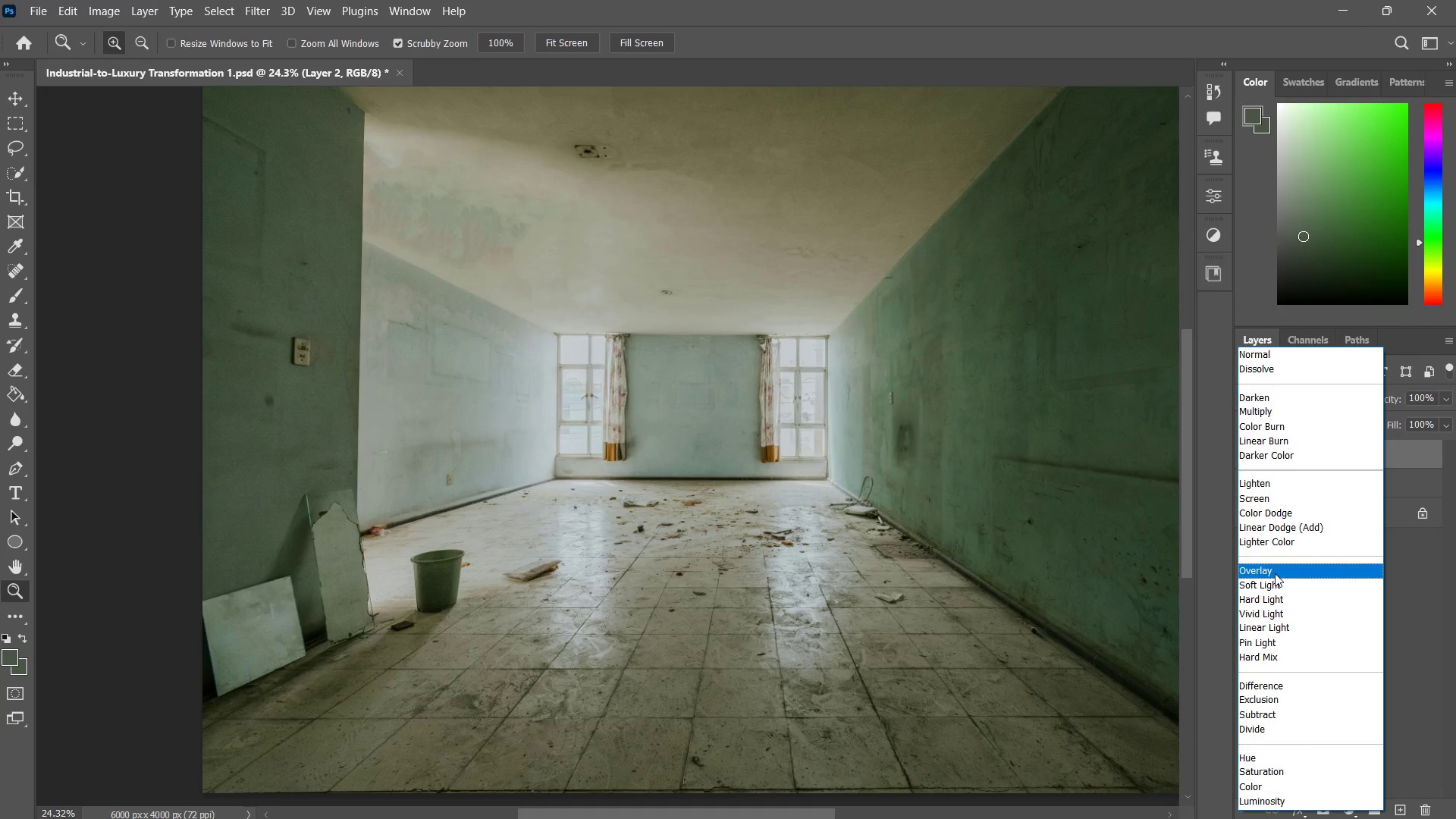 
wait(19.98)
 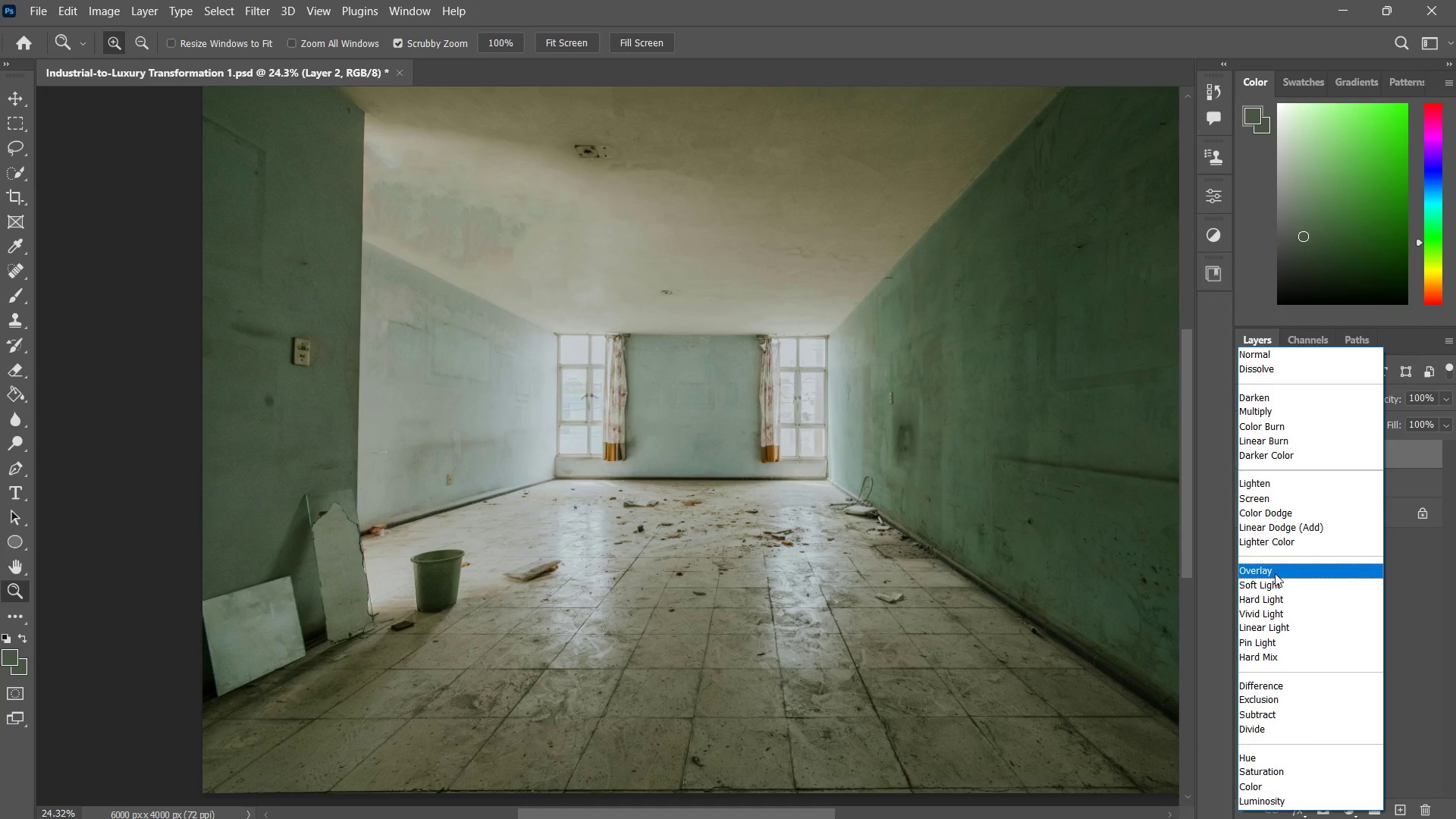 
left_click([1272, 574])
 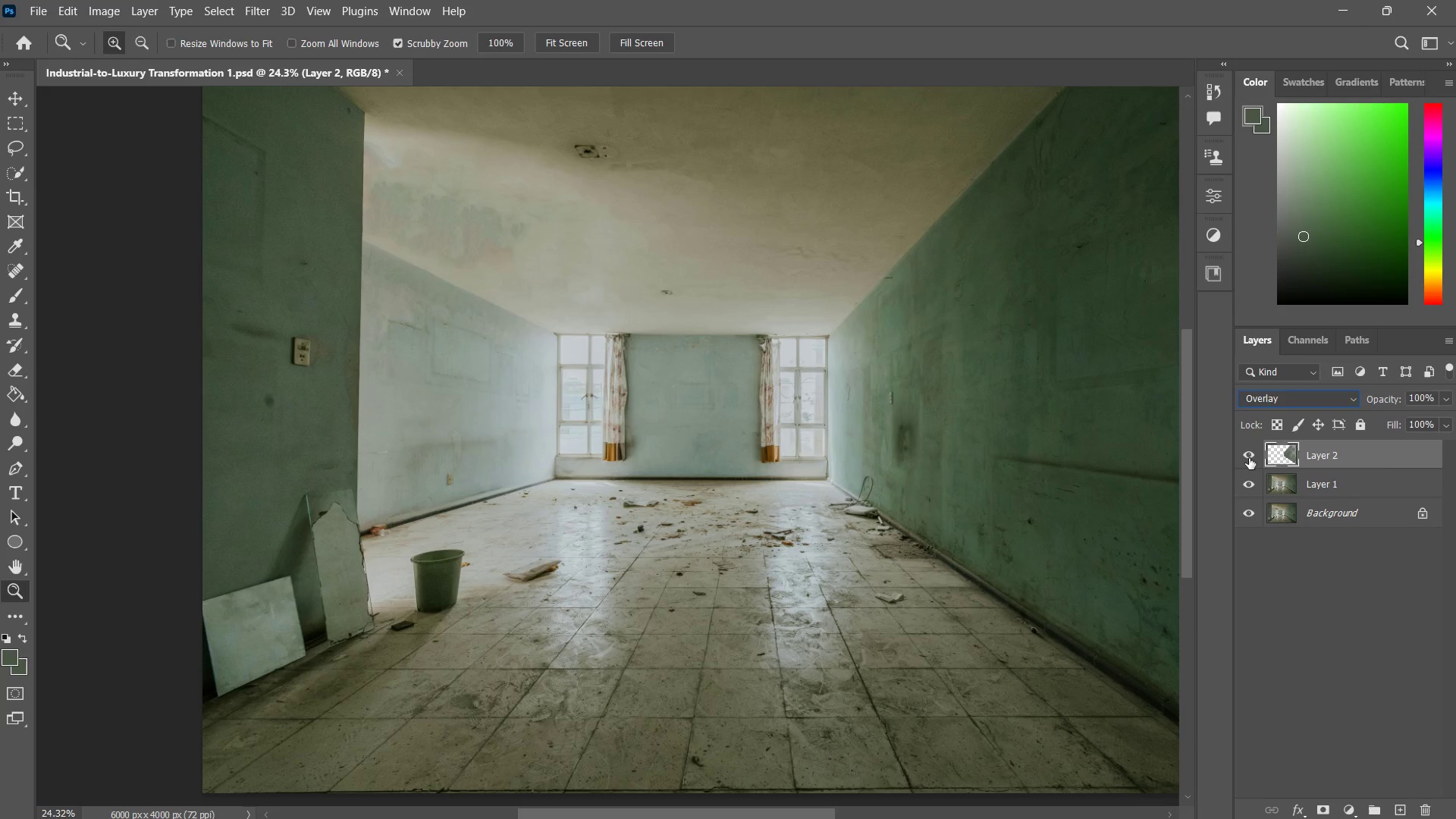 
left_click([1245, 459])
 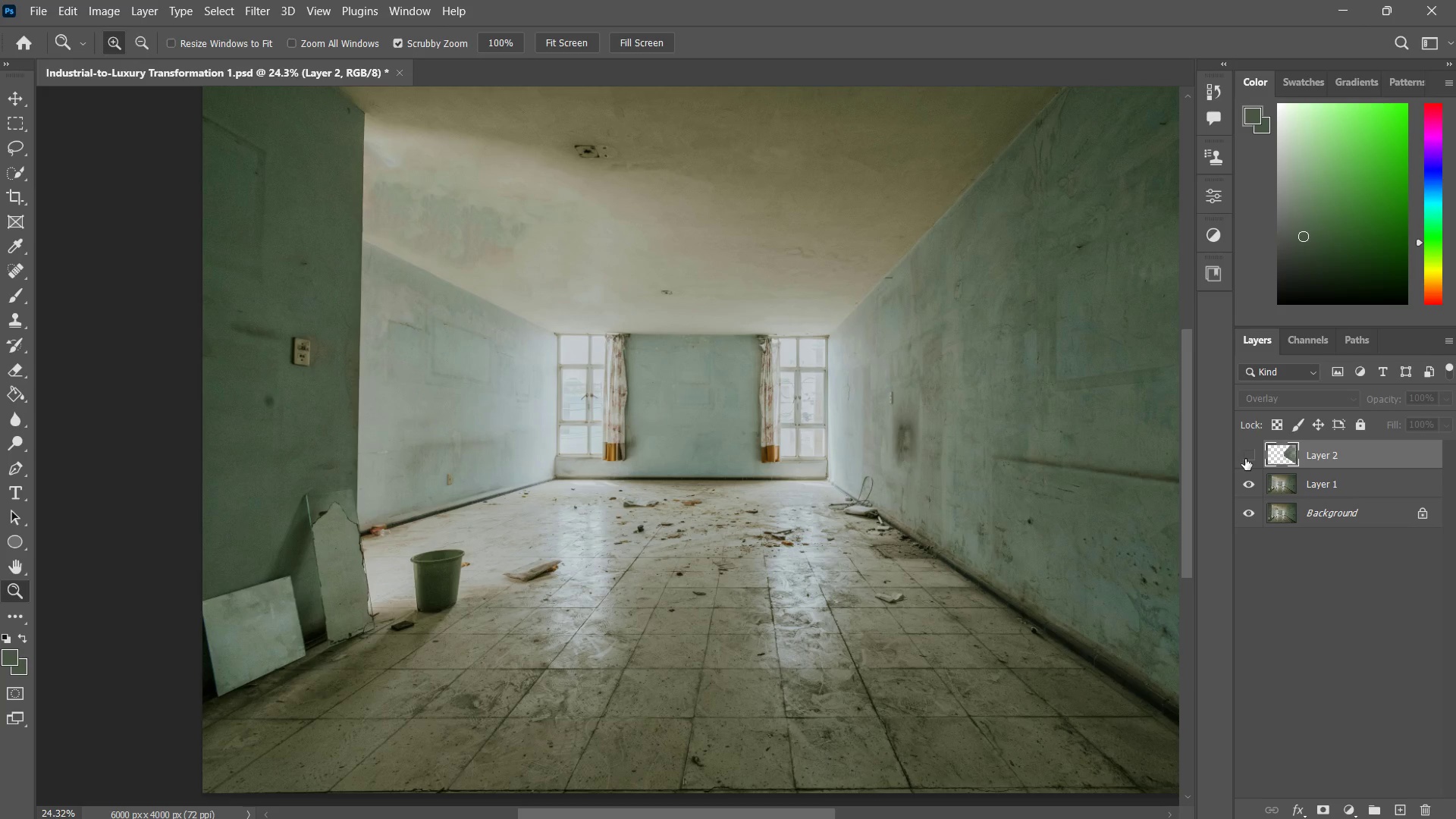 
left_click([1245, 459])
 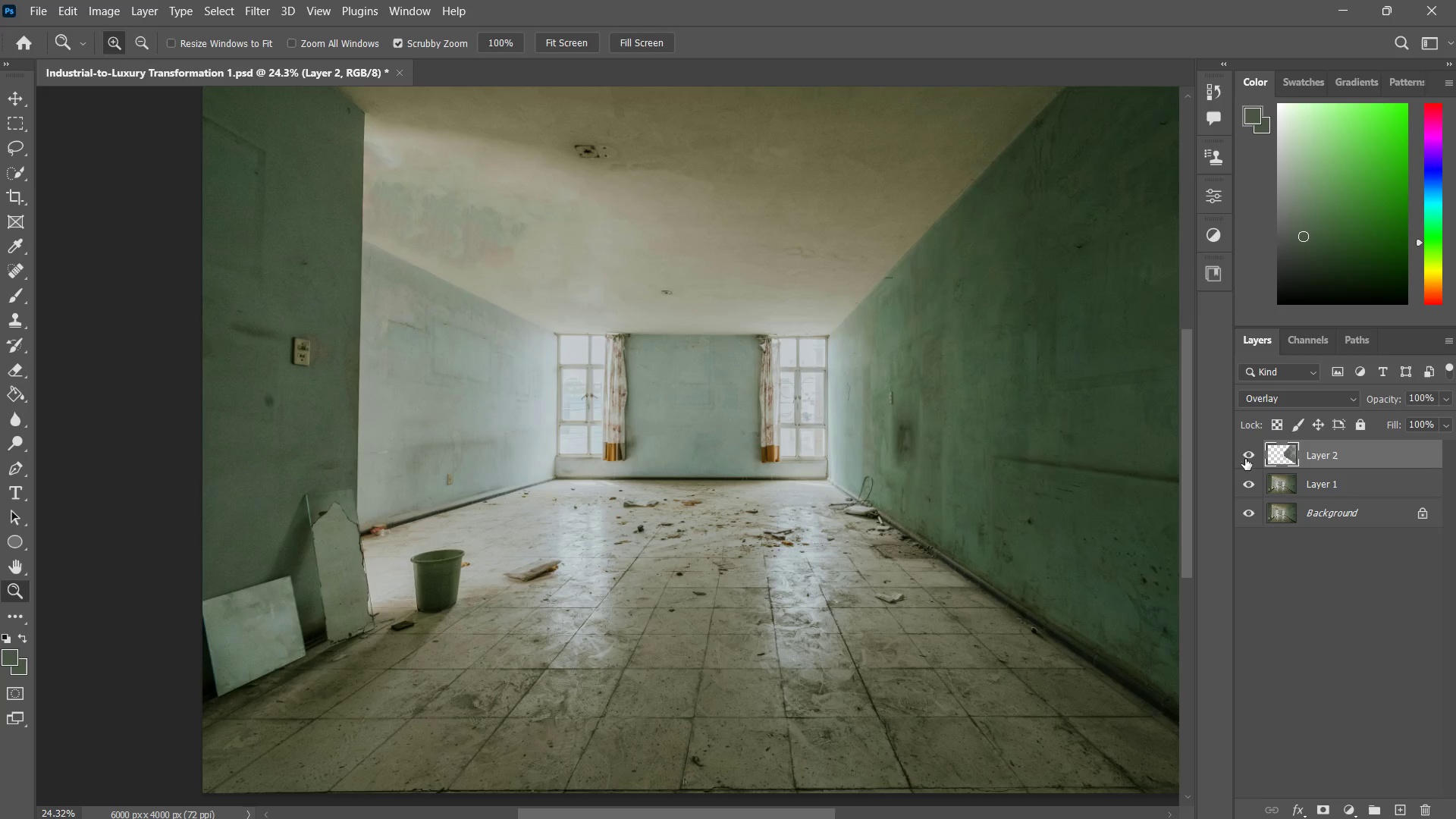 
type(zz z)
 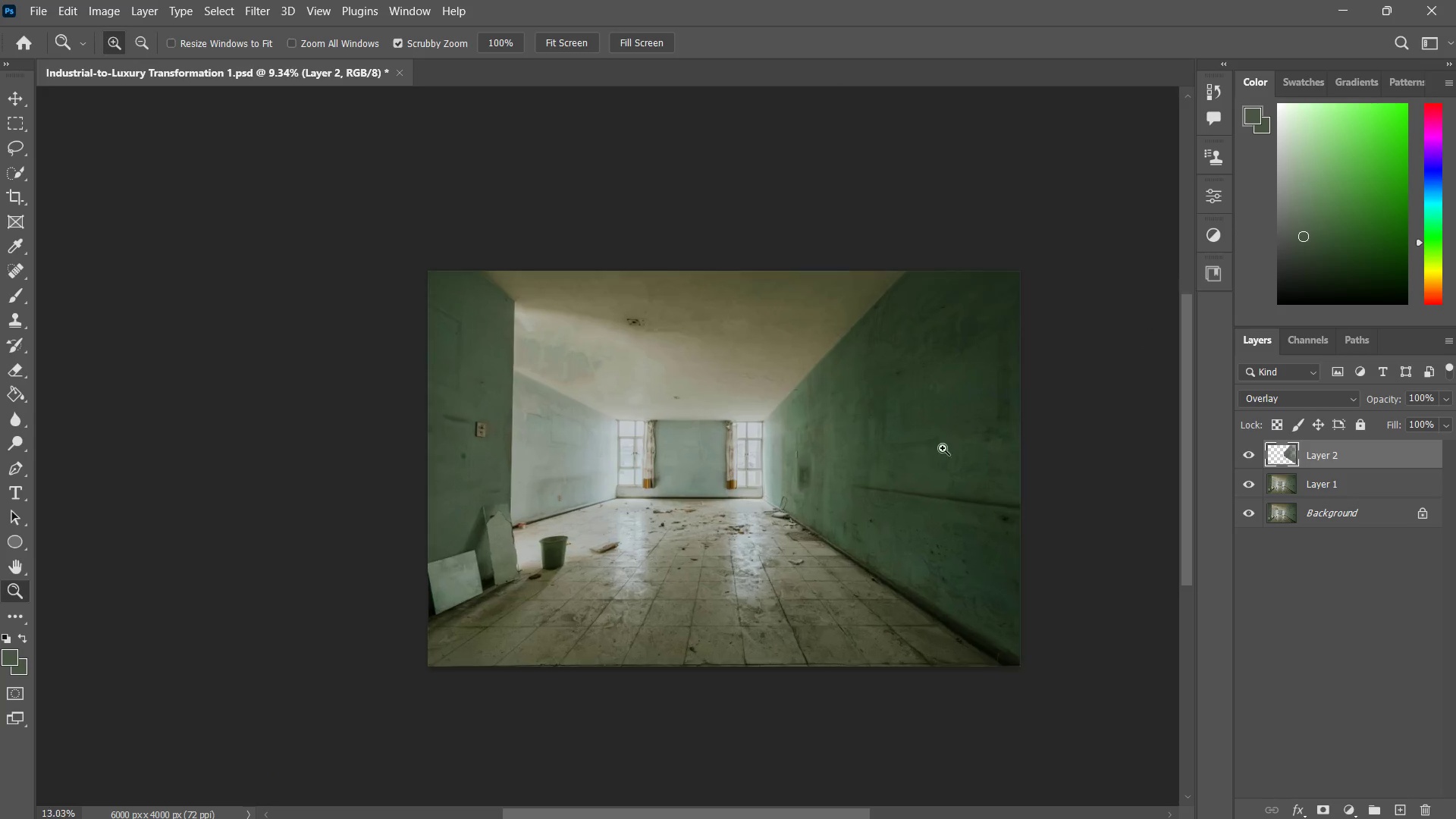 
left_click_drag(start_coordinate=[997, 472], to_coordinate=[934, 526])
 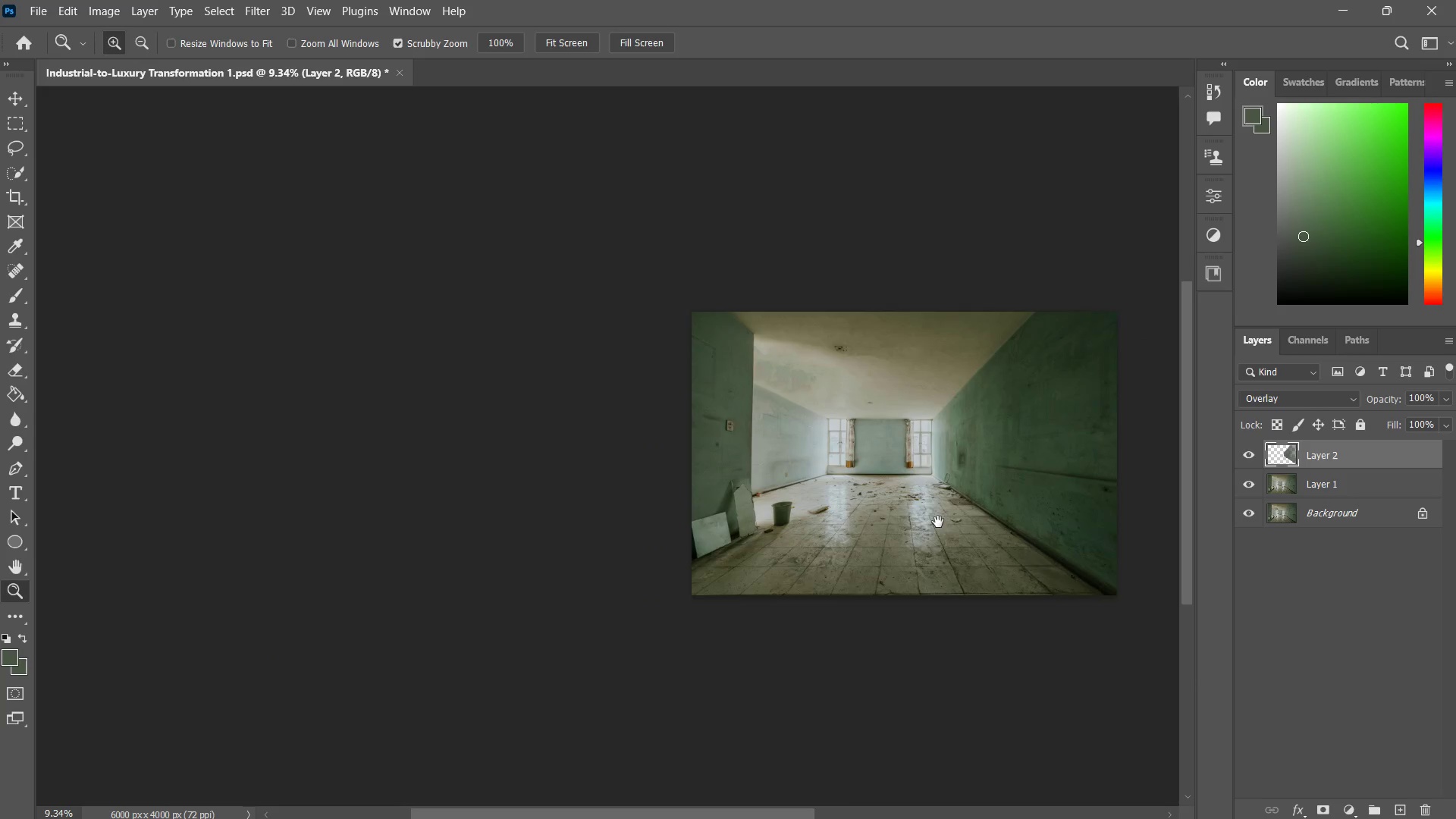 
left_click_drag(start_coordinate=[938, 522], to_coordinate=[871, 536])
 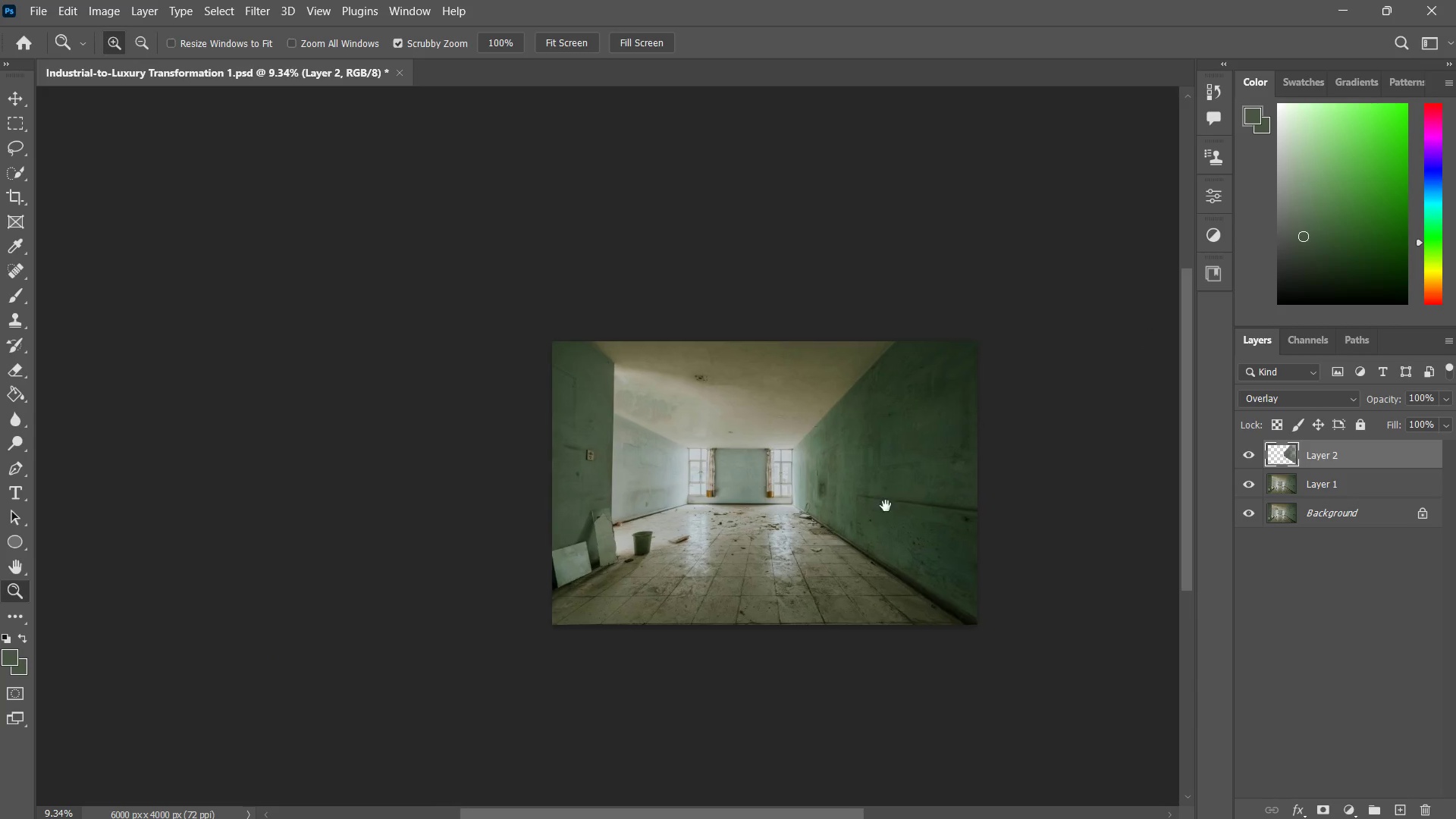 
left_click_drag(start_coordinate=[868, 521], to_coordinate=[948, 443])
 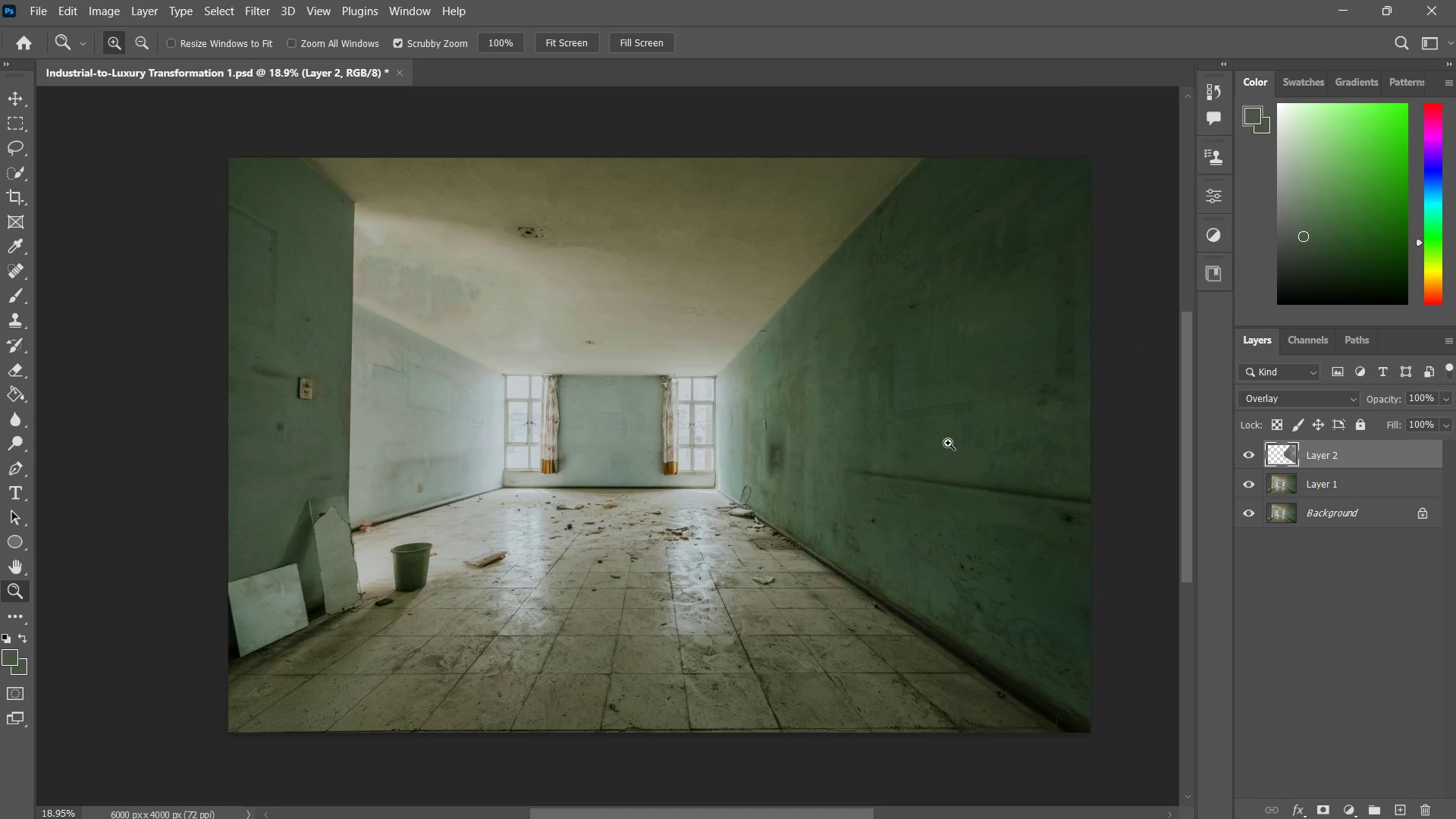 
key(Control+ControlLeft)
 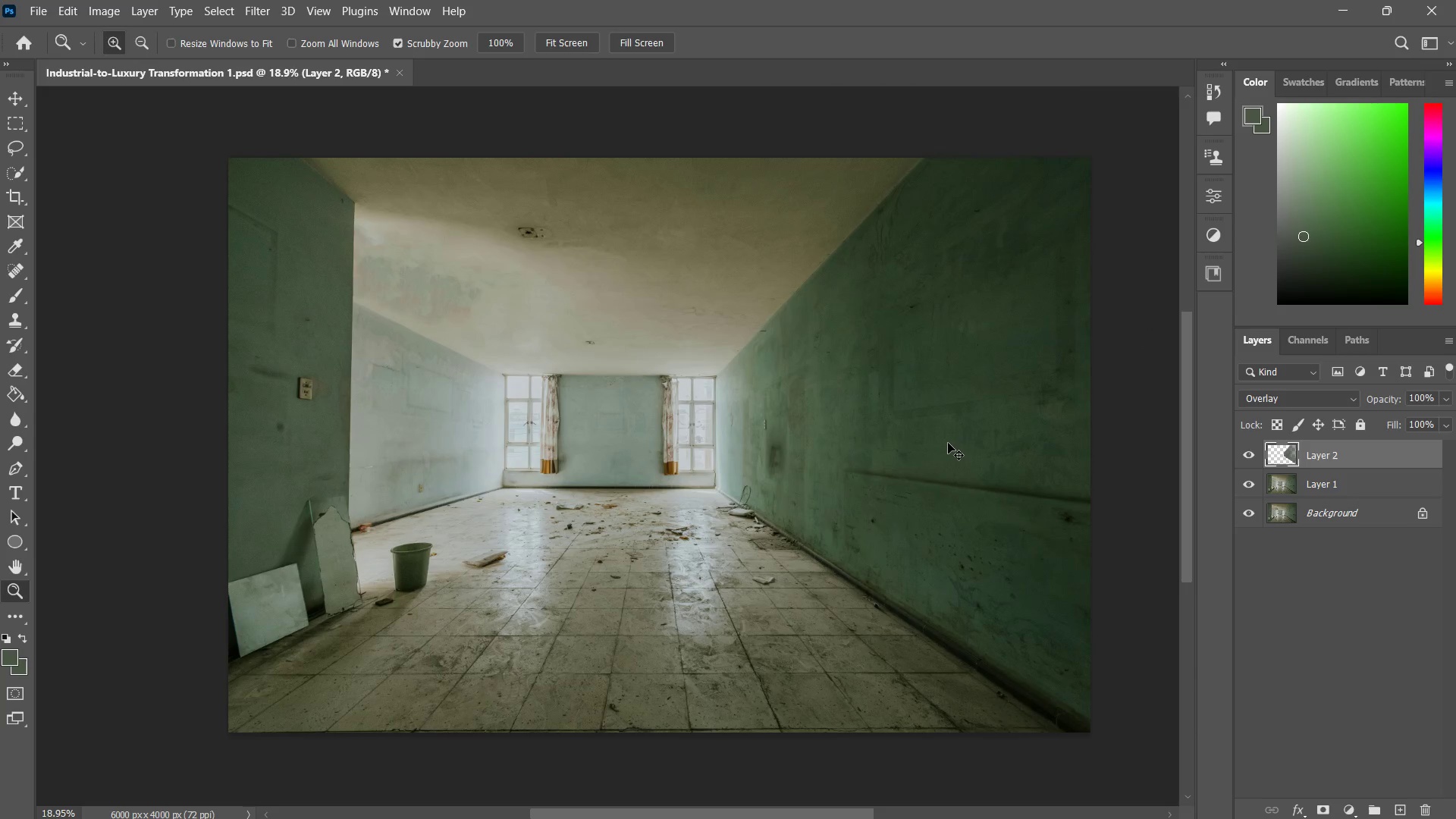 
key(Control+Z)
 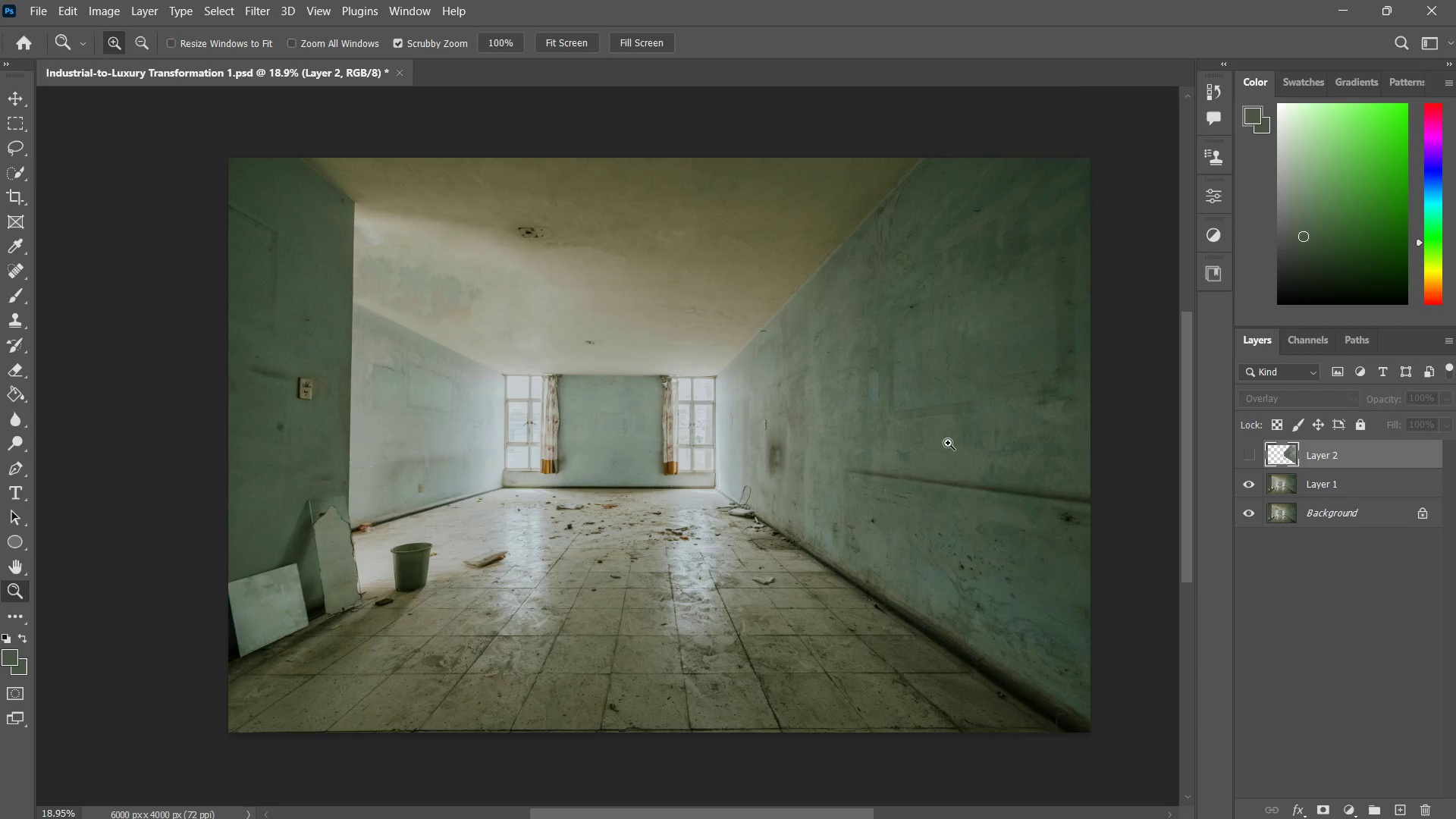 
key(Control+ControlLeft)
 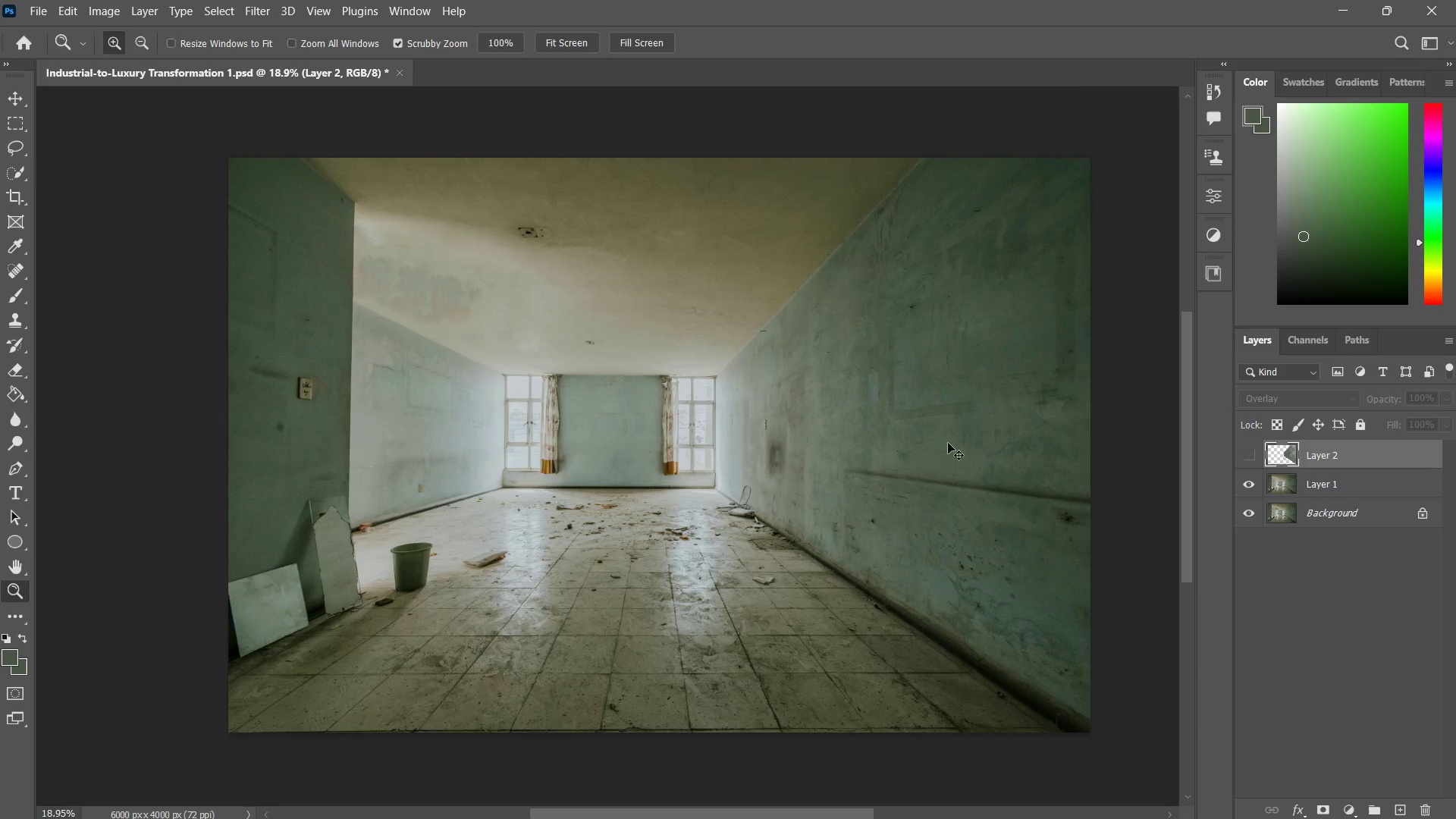 
key(Control+Z)
 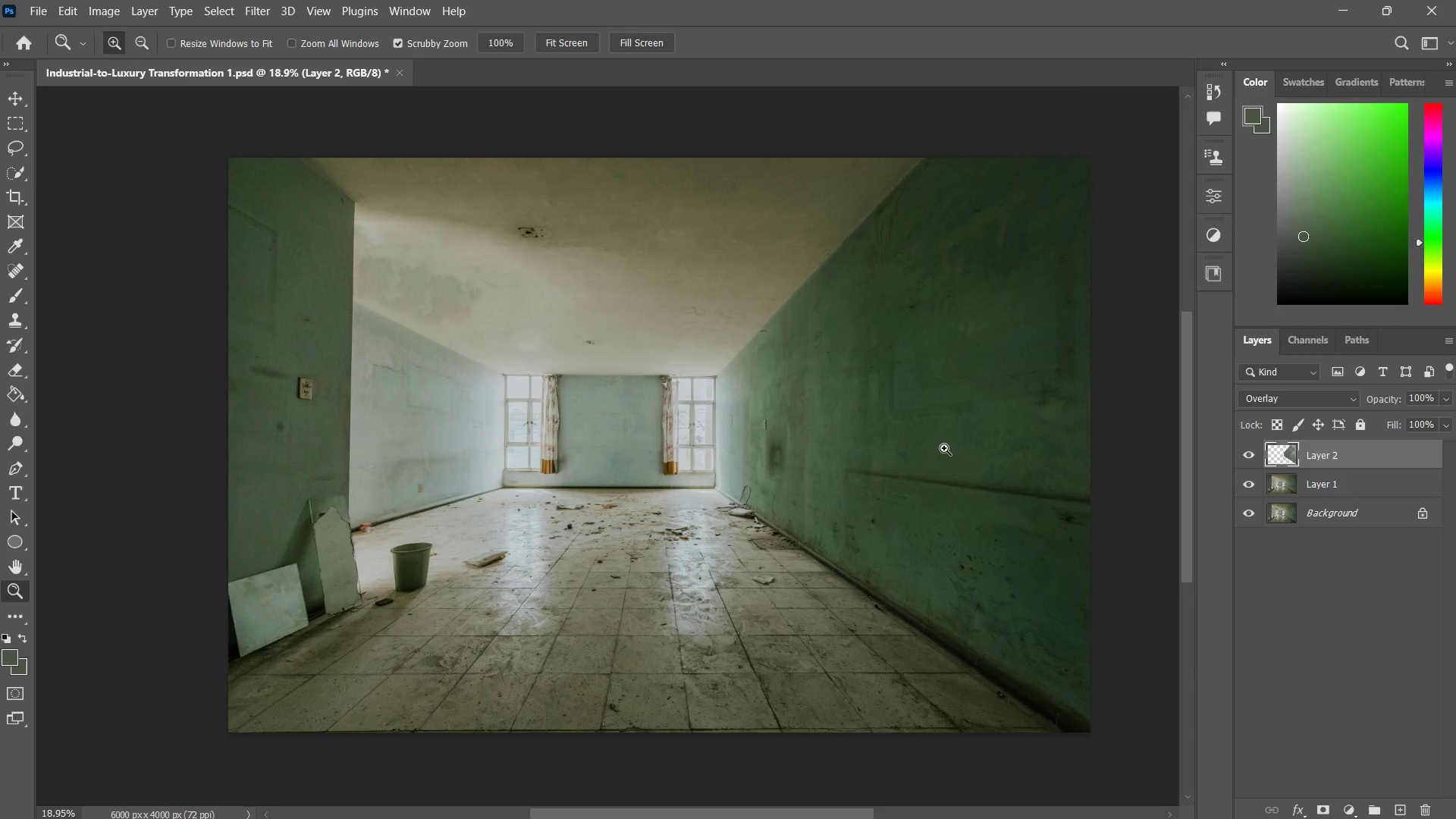 
key(Control+ControlLeft)
 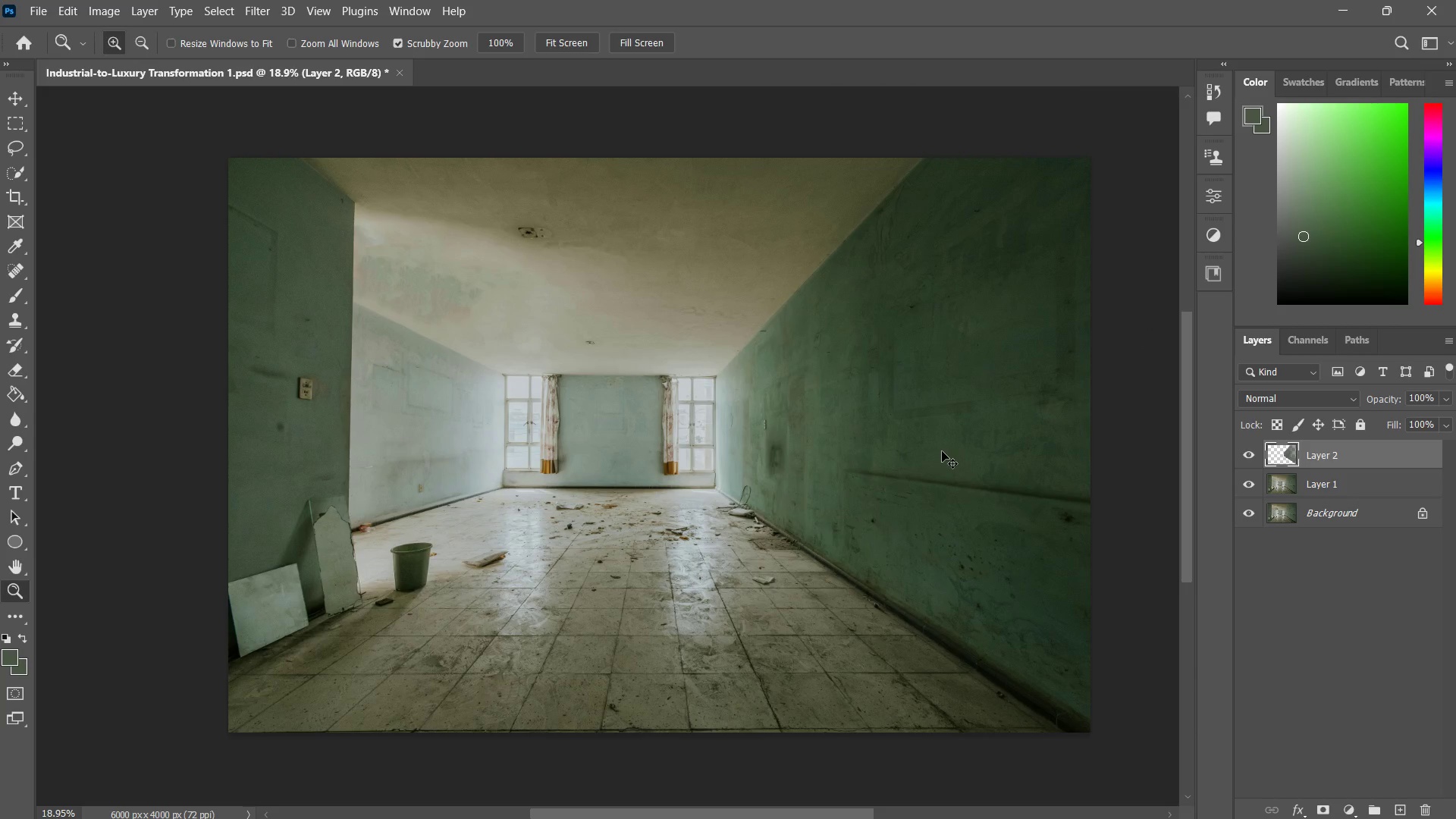 
key(Control+Z)
 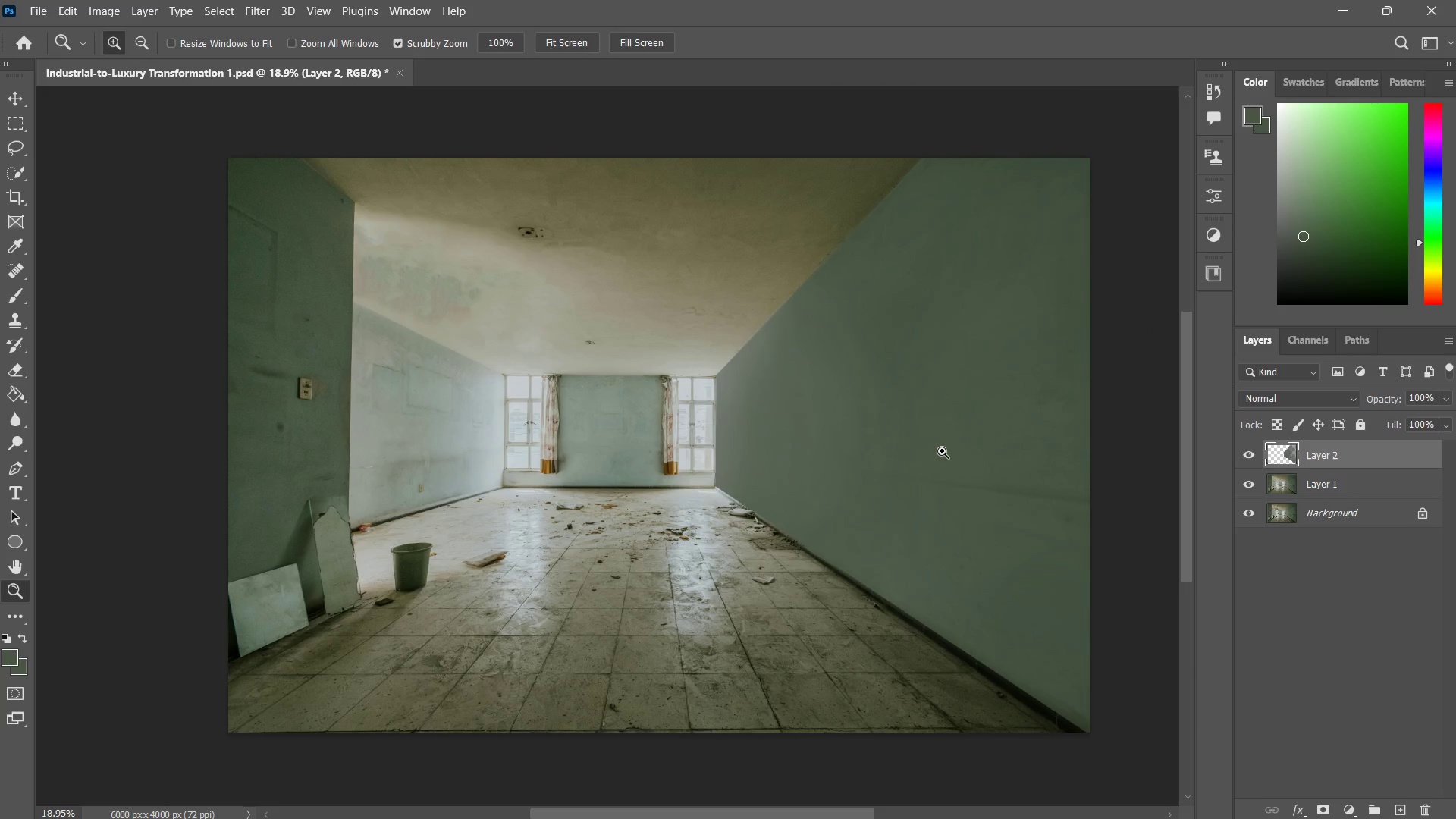 
key(Z)
 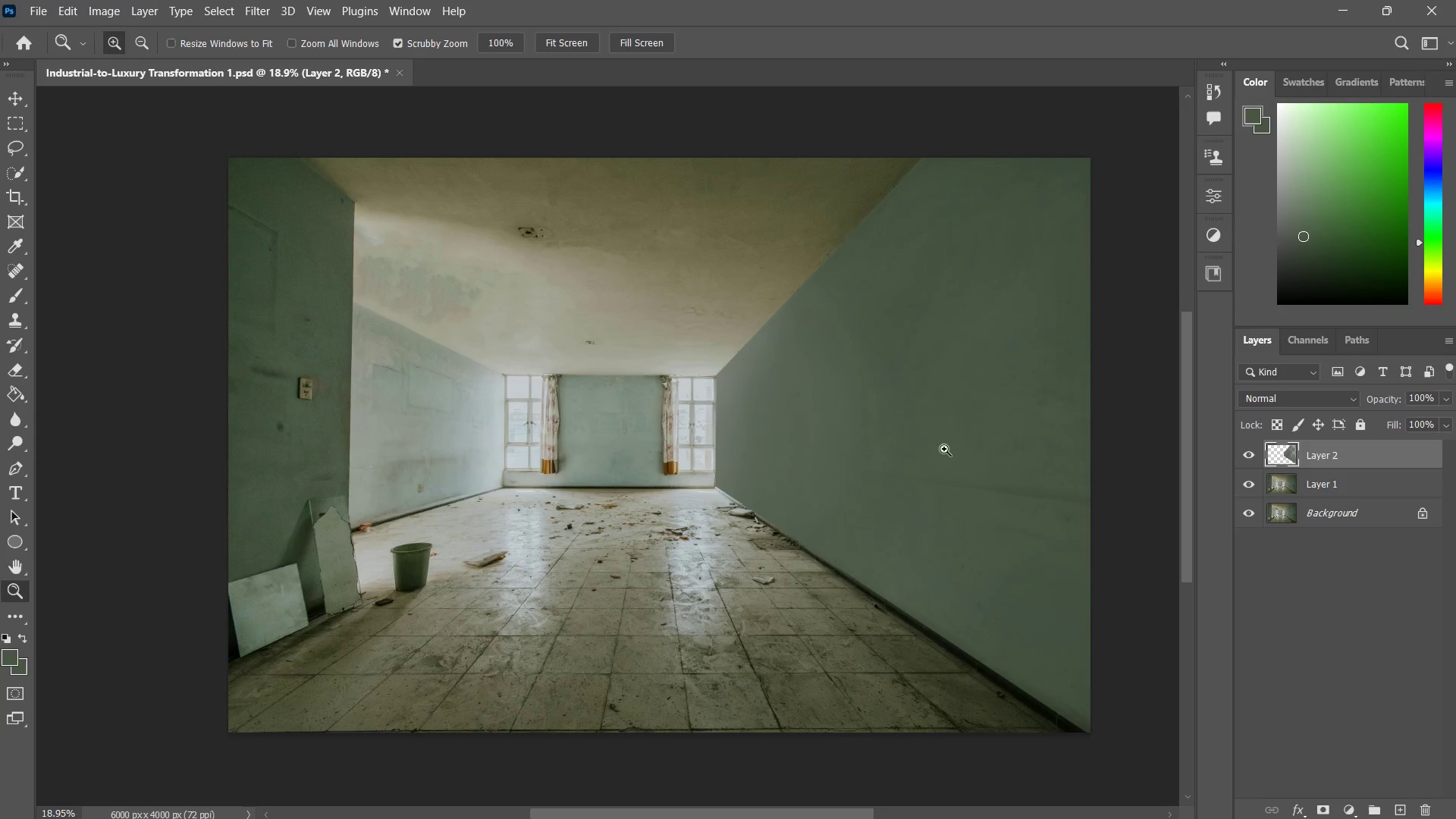 
left_click_drag(start_coordinate=[942, 451], to_coordinate=[960, 438])
 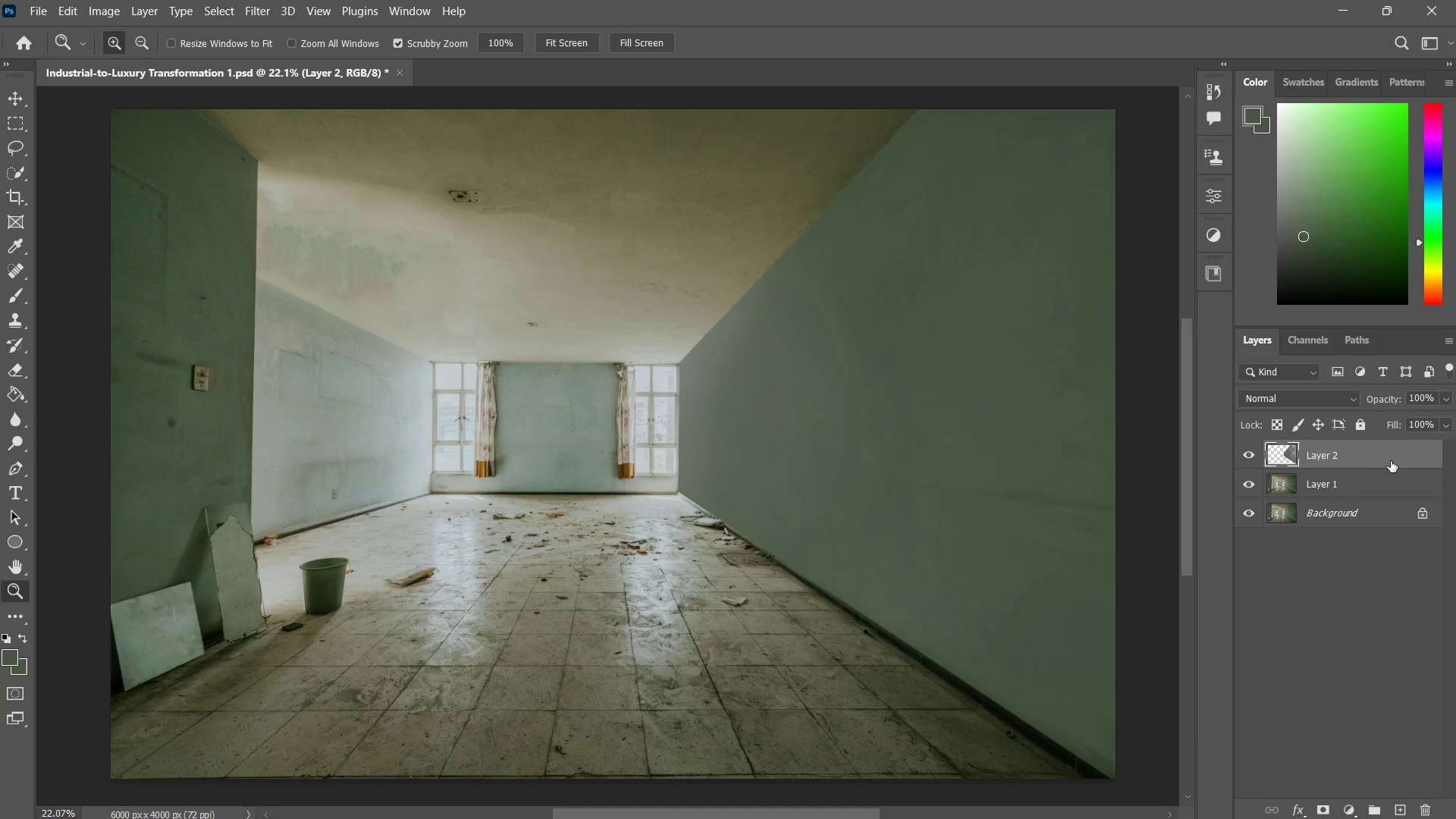 
double_click([1433, 451])
 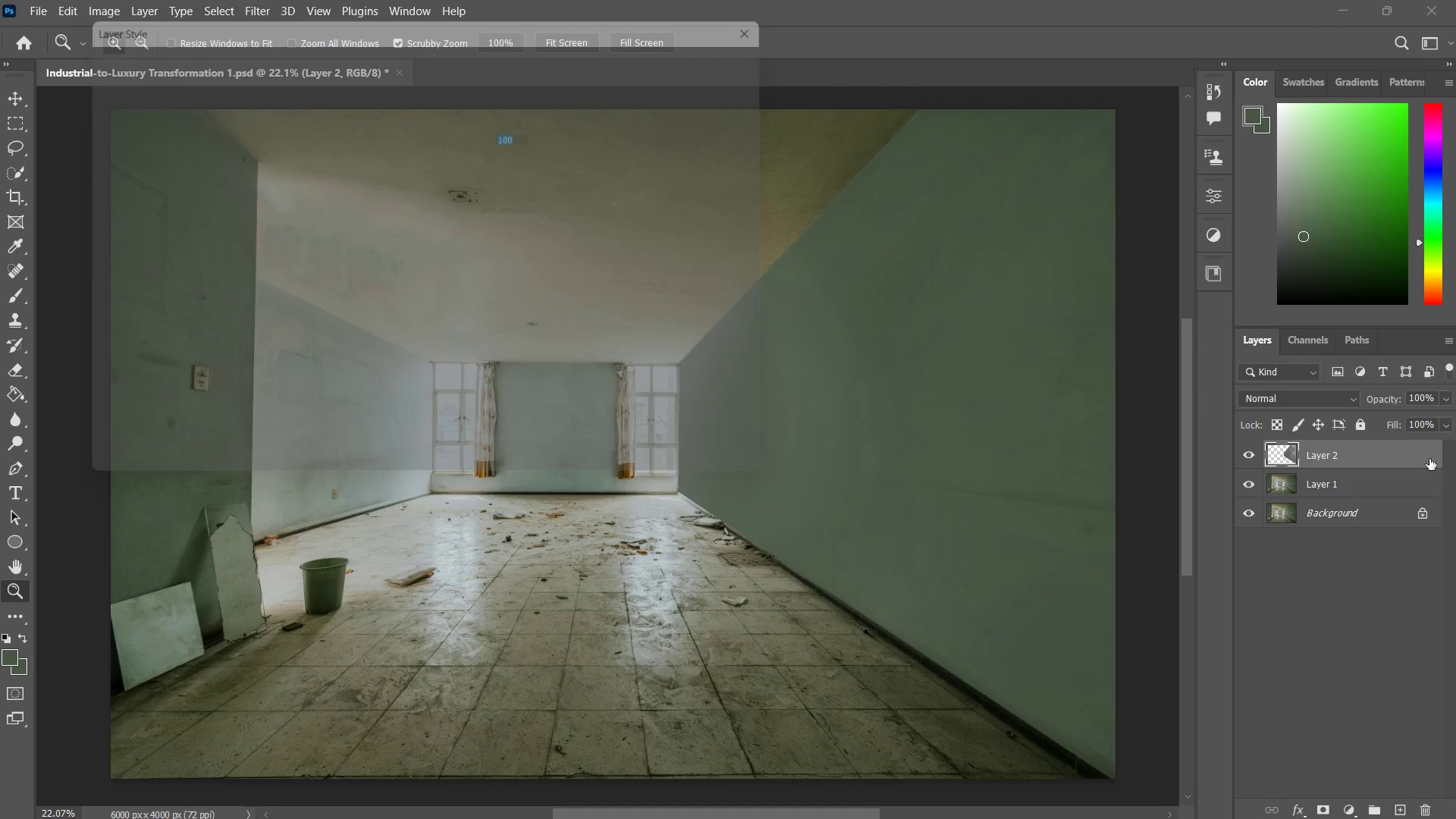 
hold_key(key=AltLeft, duration=11.62)
left_click_drag(start_coordinate=[328, 369], to_coordinate=[382, 362])
 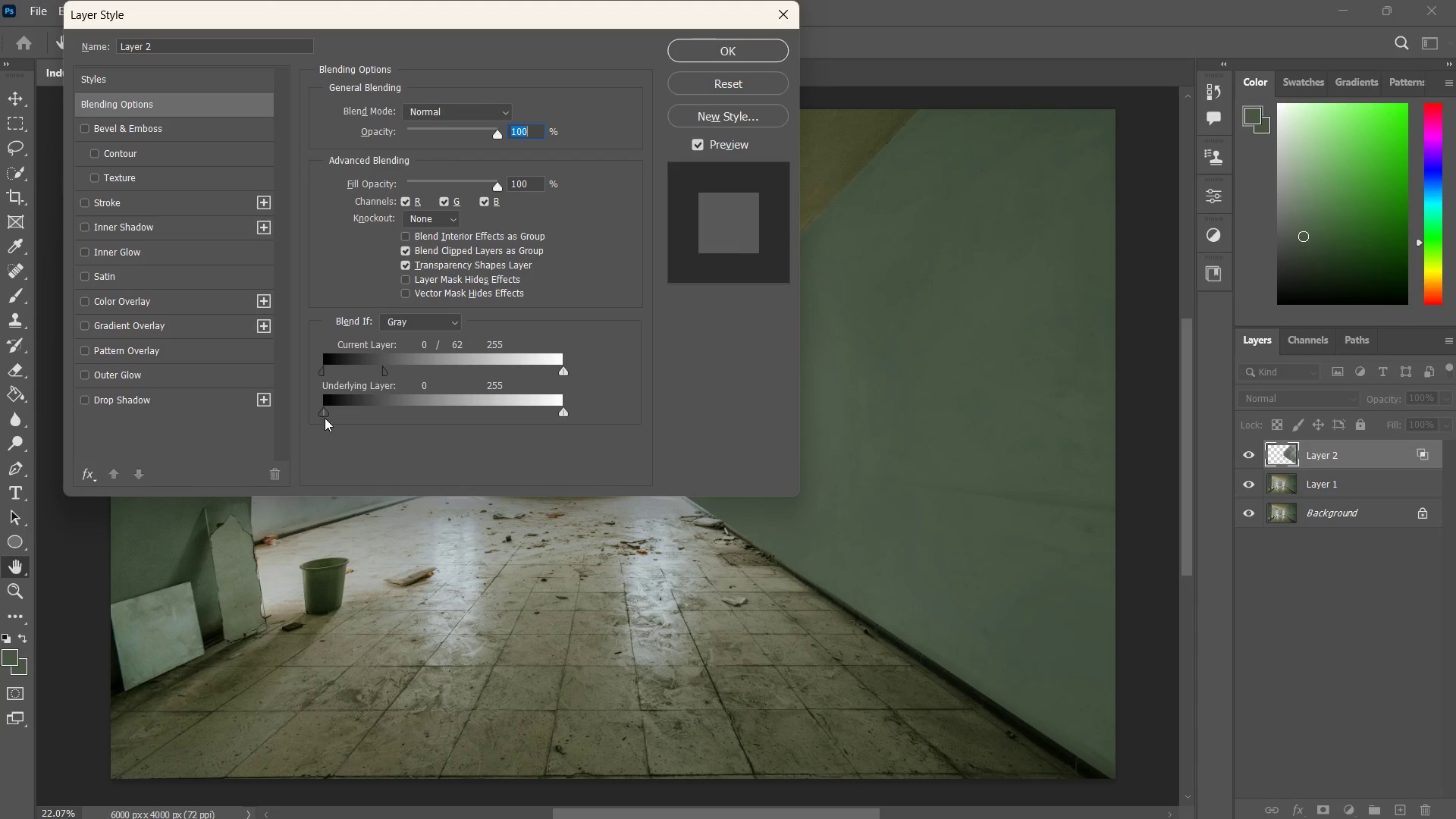 
left_click_drag(start_coordinate=[327, 416], to_coordinate=[406, 419])
 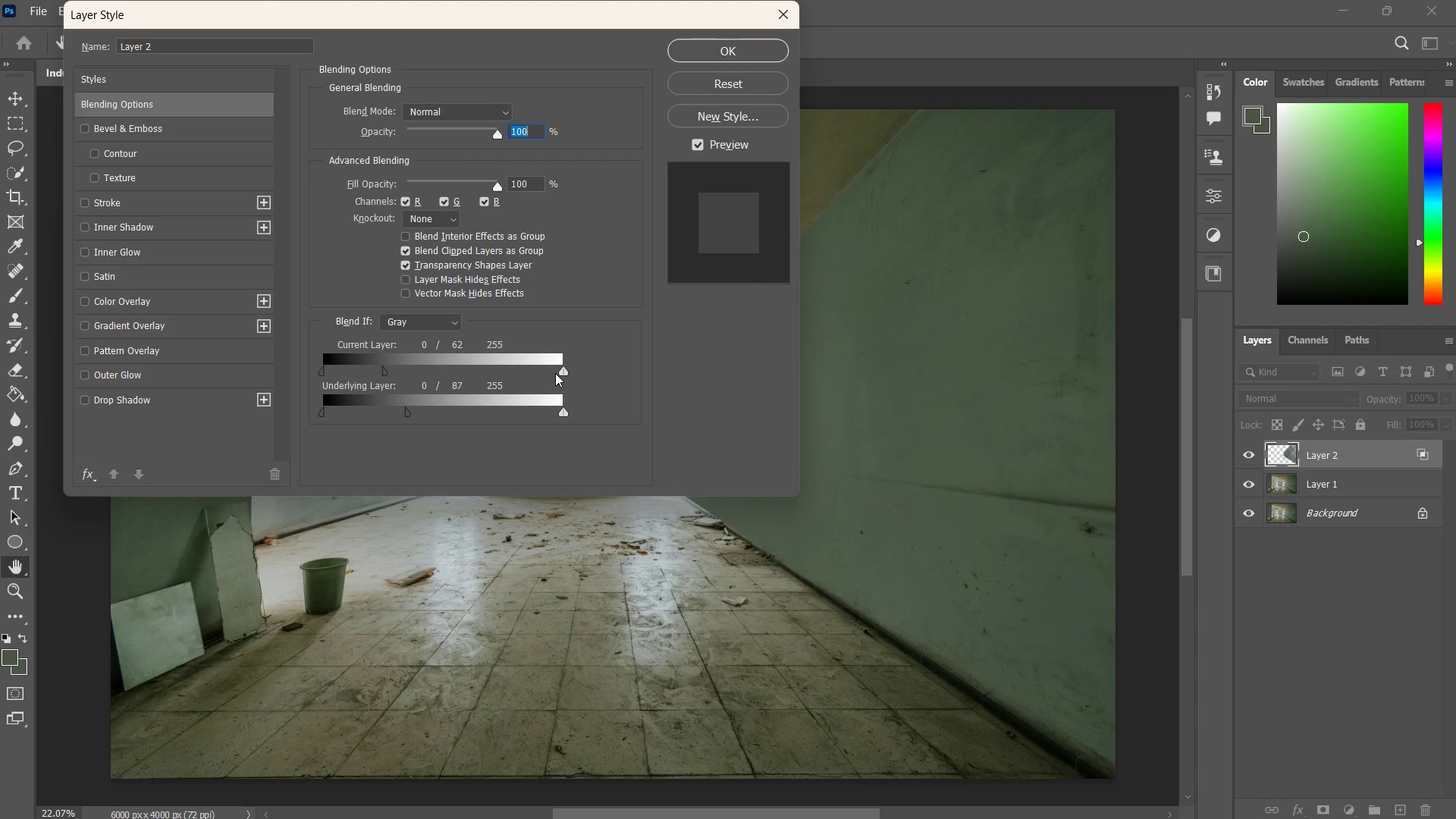 
left_click_drag(start_coordinate=[560, 373], to_coordinate=[529, 384])
 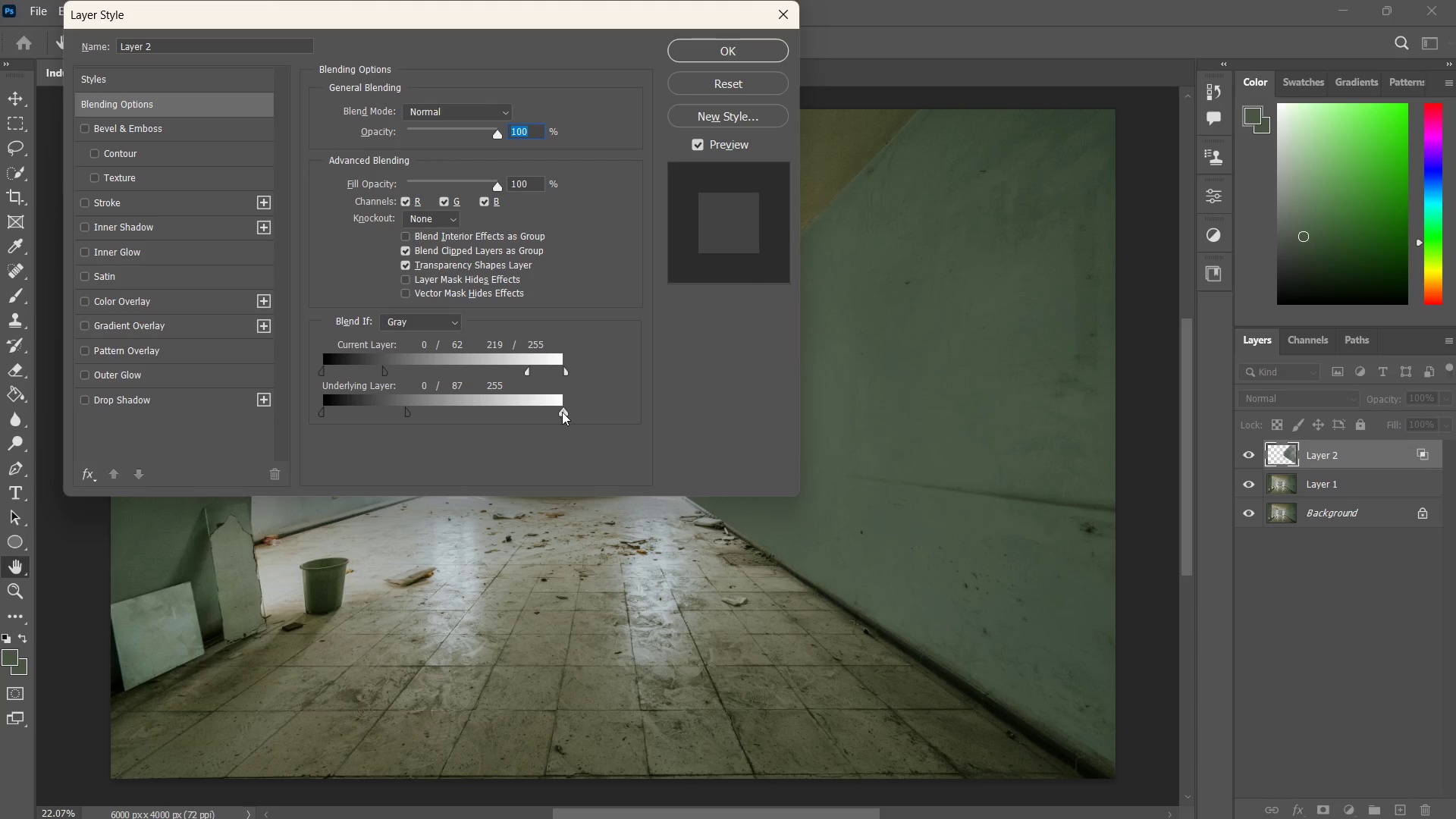 
left_click_drag(start_coordinate=[562, 412], to_coordinate=[530, 414])
 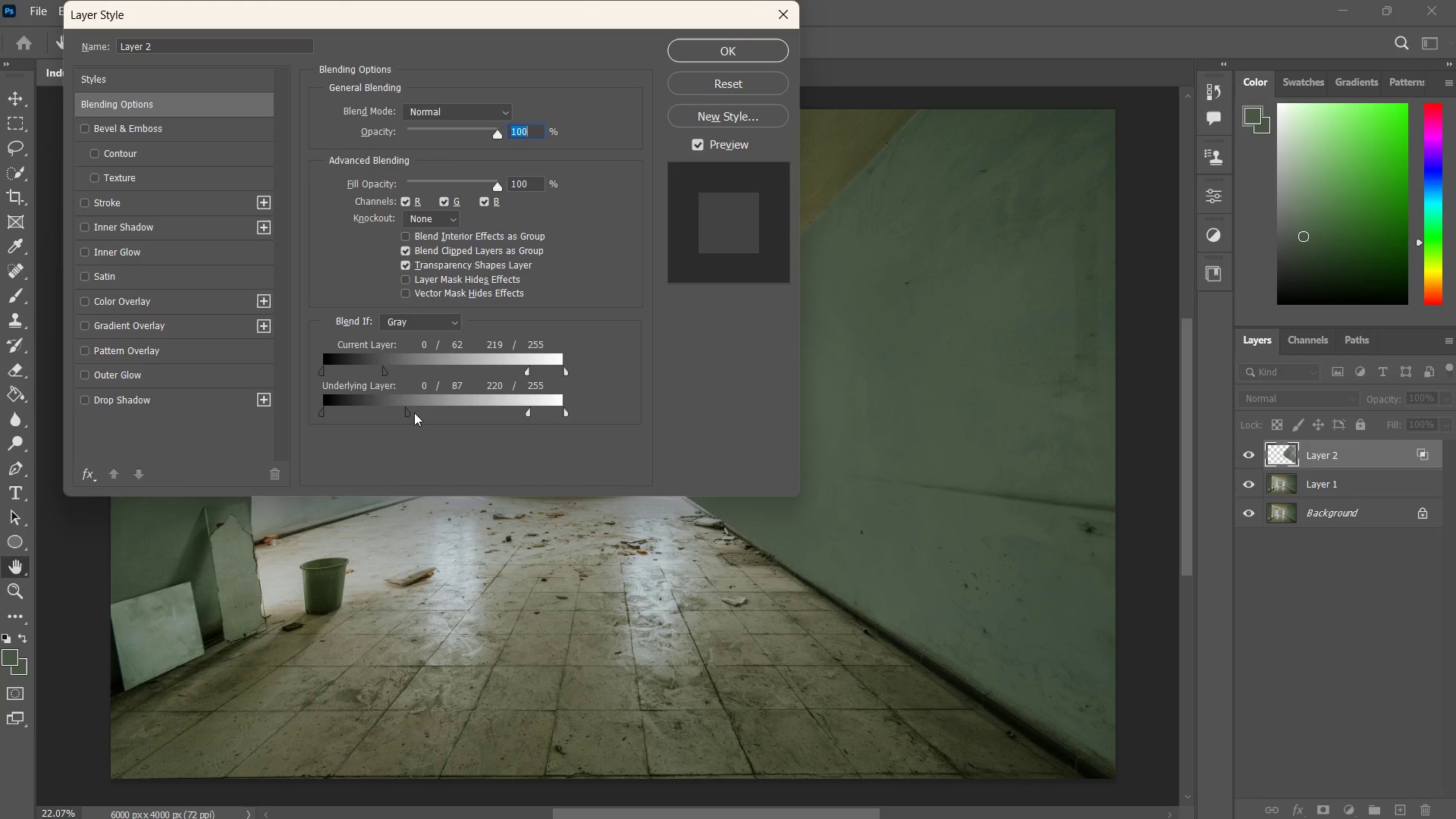 
left_click_drag(start_coordinate=[410, 412], to_coordinate=[439, 410])
 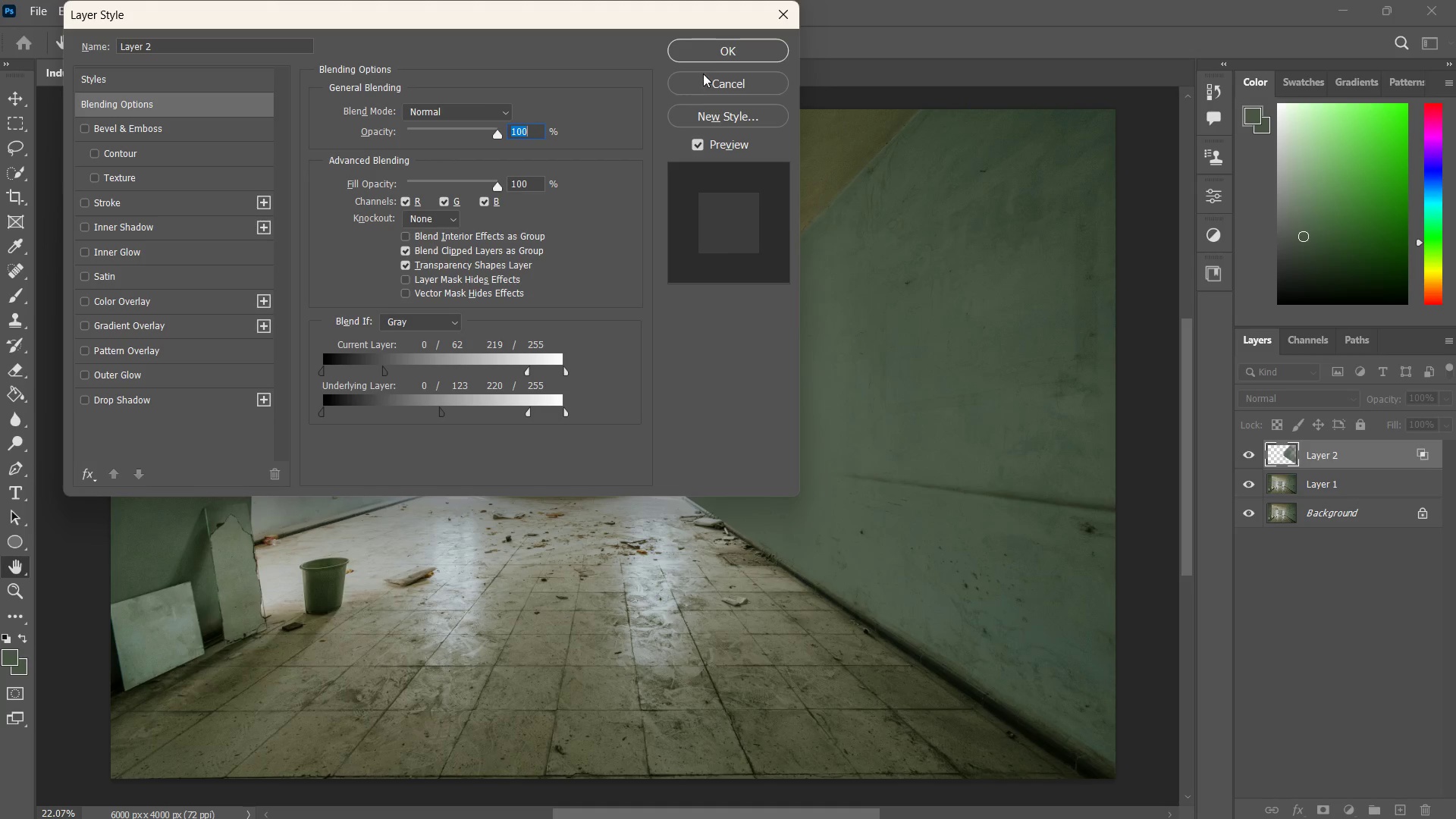 
left_click([712, 52])
 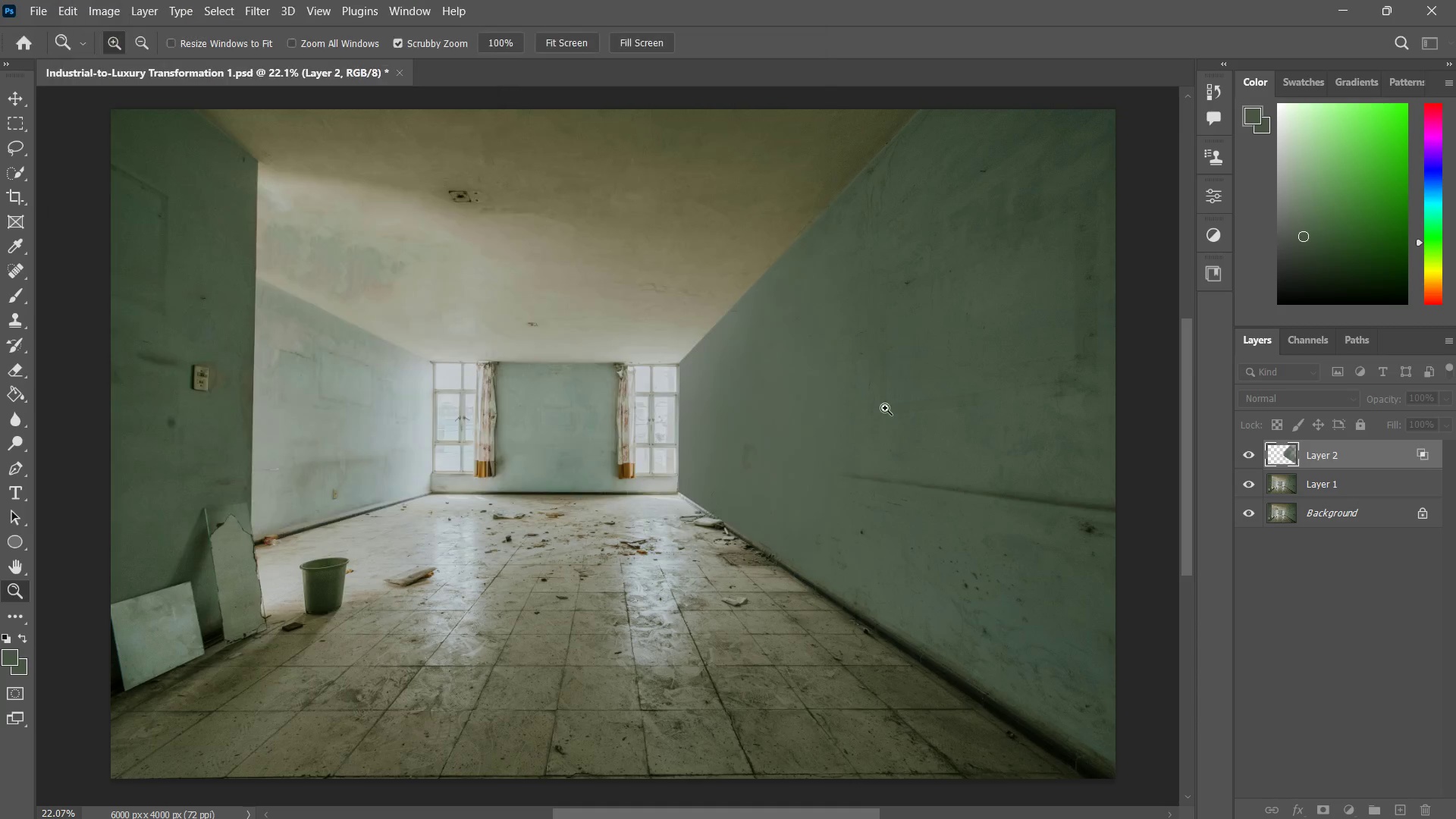 
type(zz)
 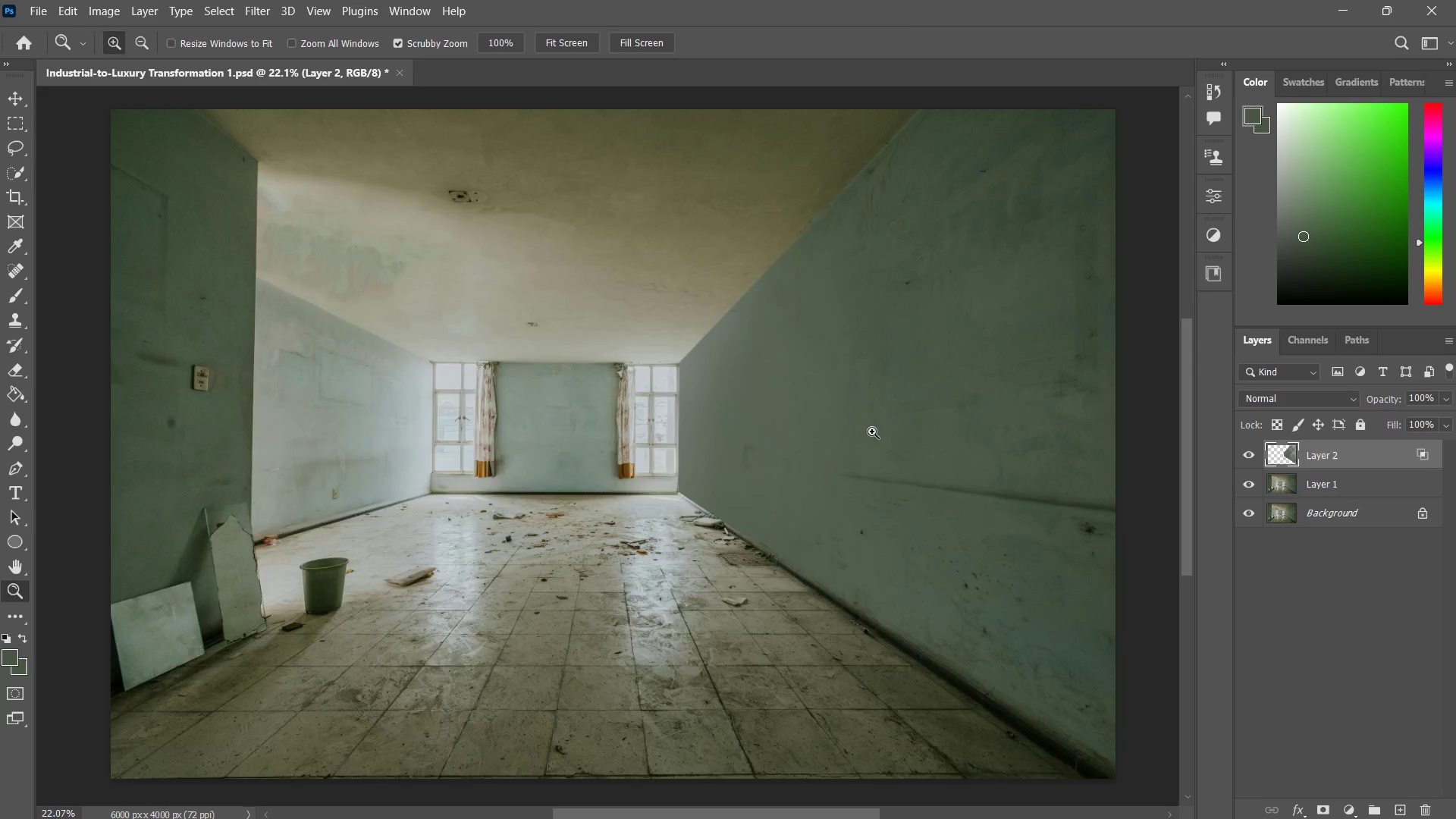 
left_click_drag(start_coordinate=[880, 421], to_coordinate=[862, 445])
 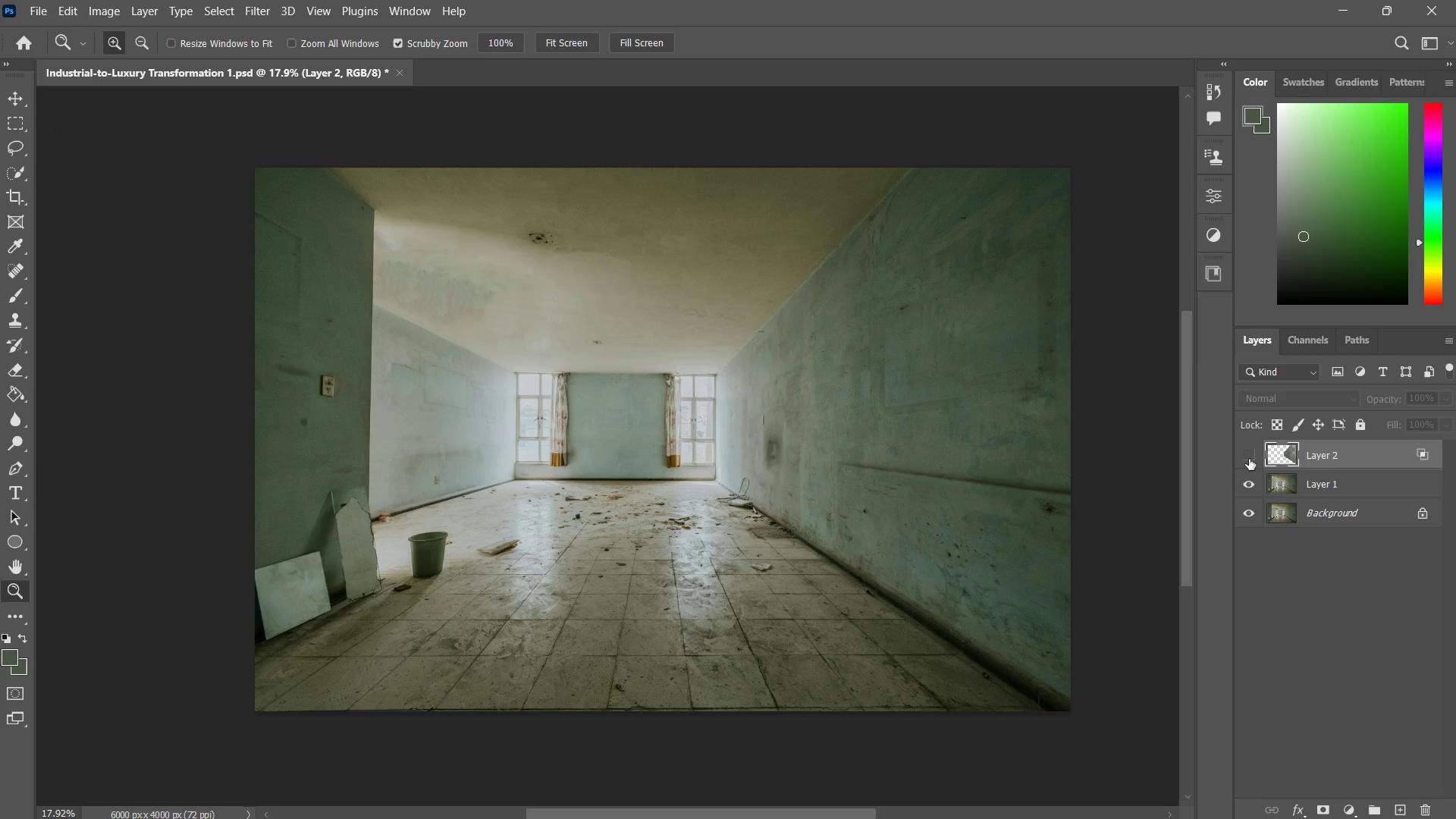 
left_click([1249, 459])
 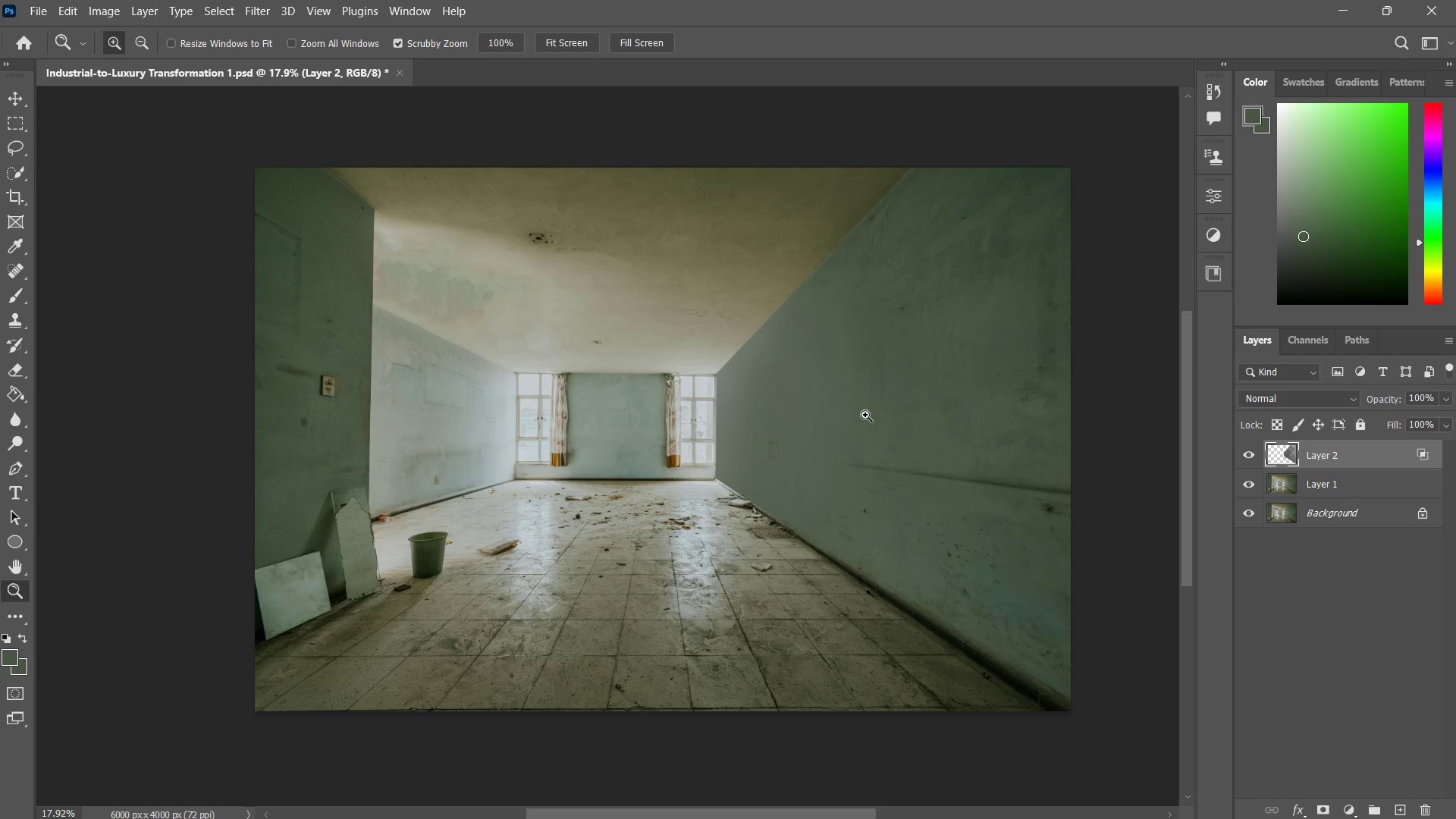 
wait(9.27)
 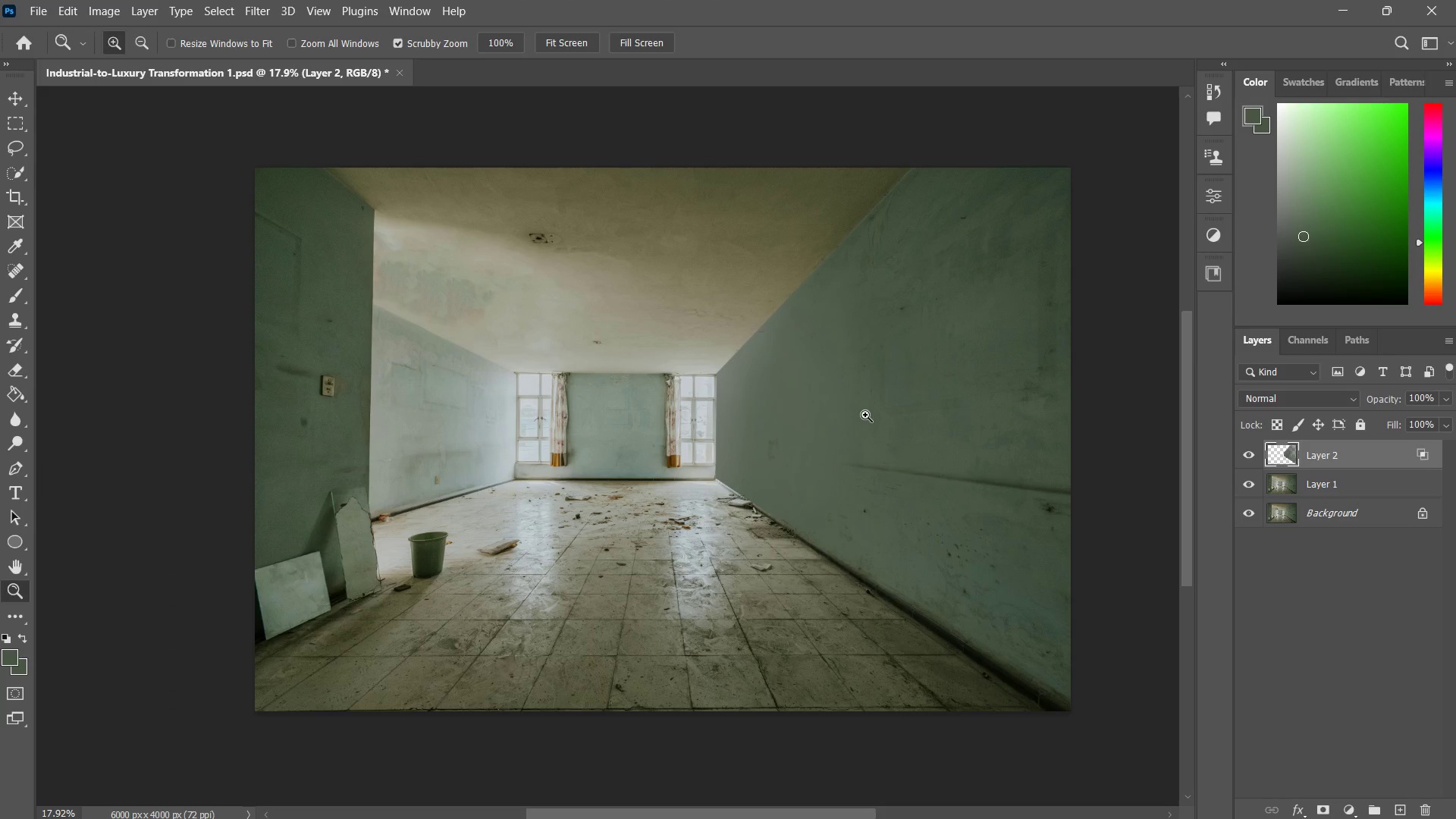 
key(A)
 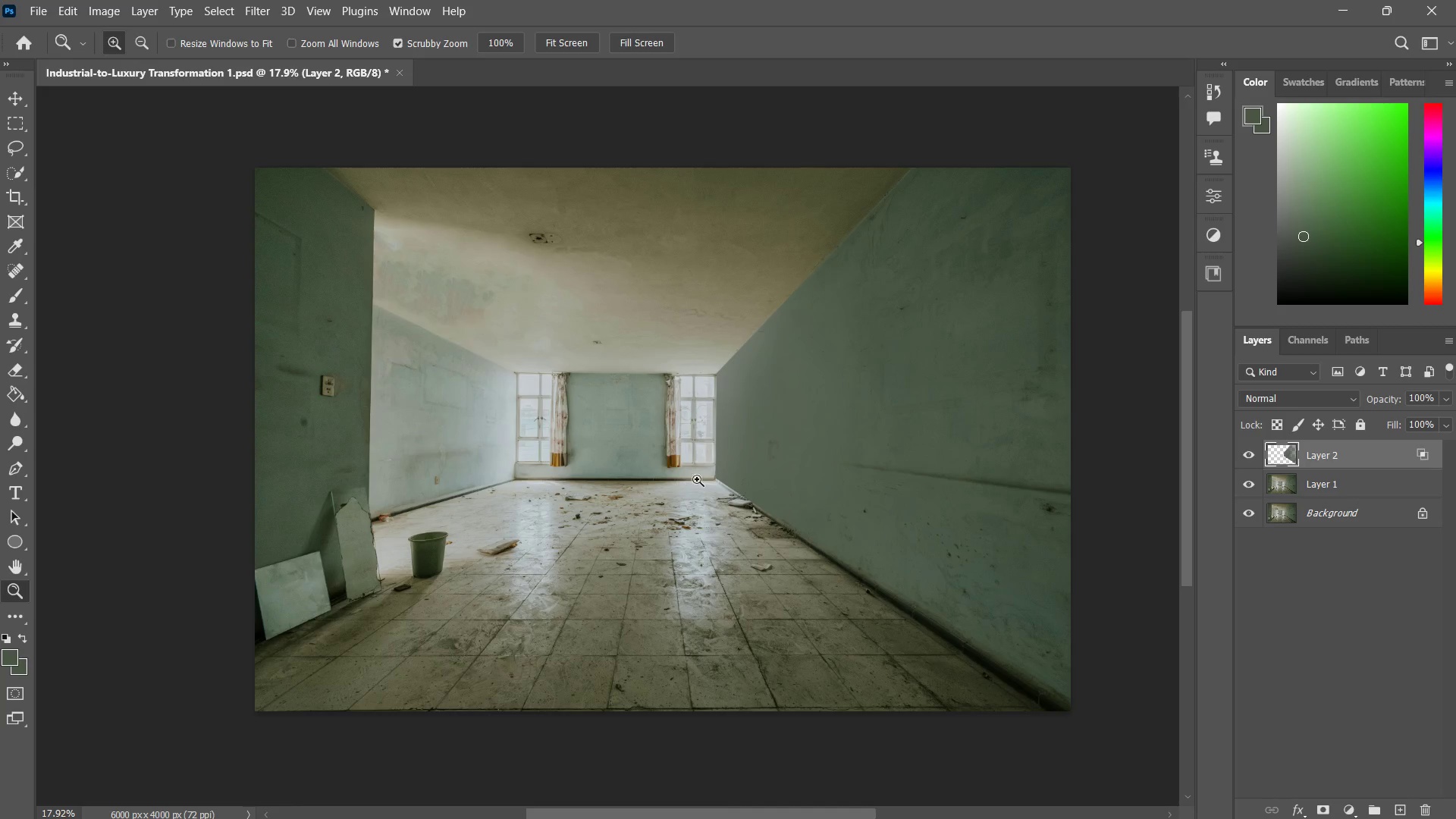 
left_click_drag(start_coordinate=[678, 485], to_coordinate=[752, 451])
 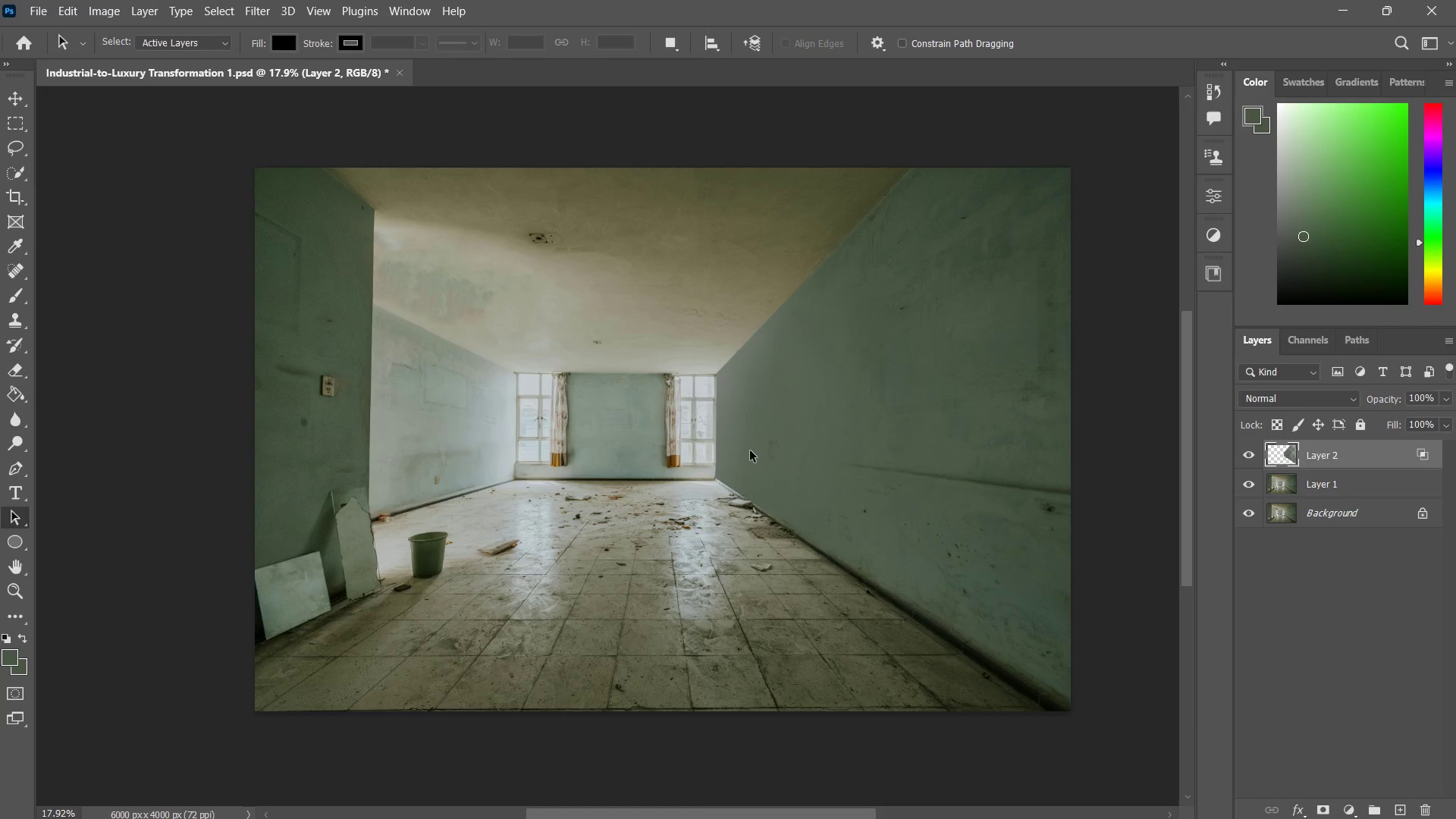 
key(Shift+ShiftLeft)
 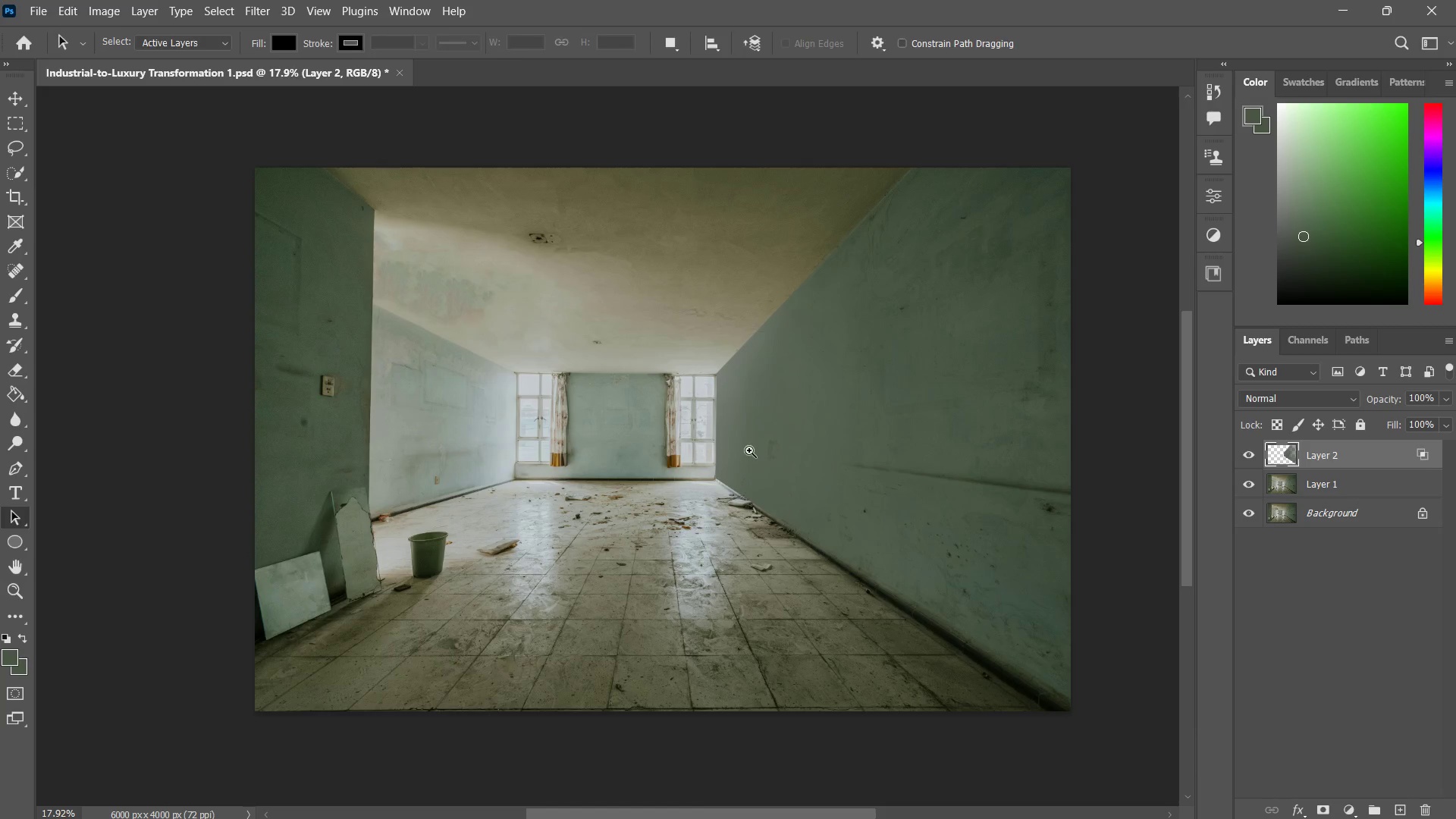 
key(Z)
 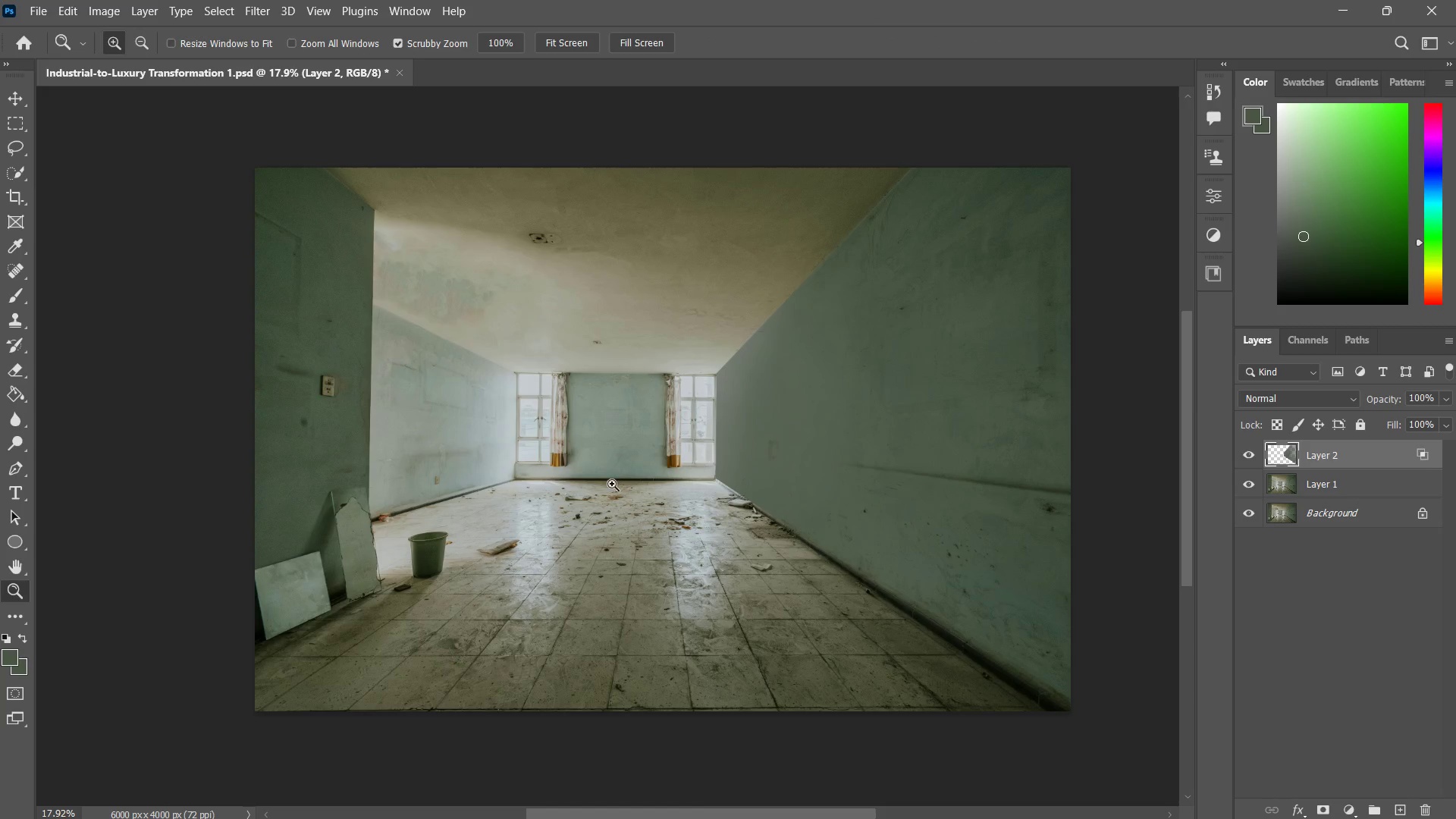 
key(Z)
 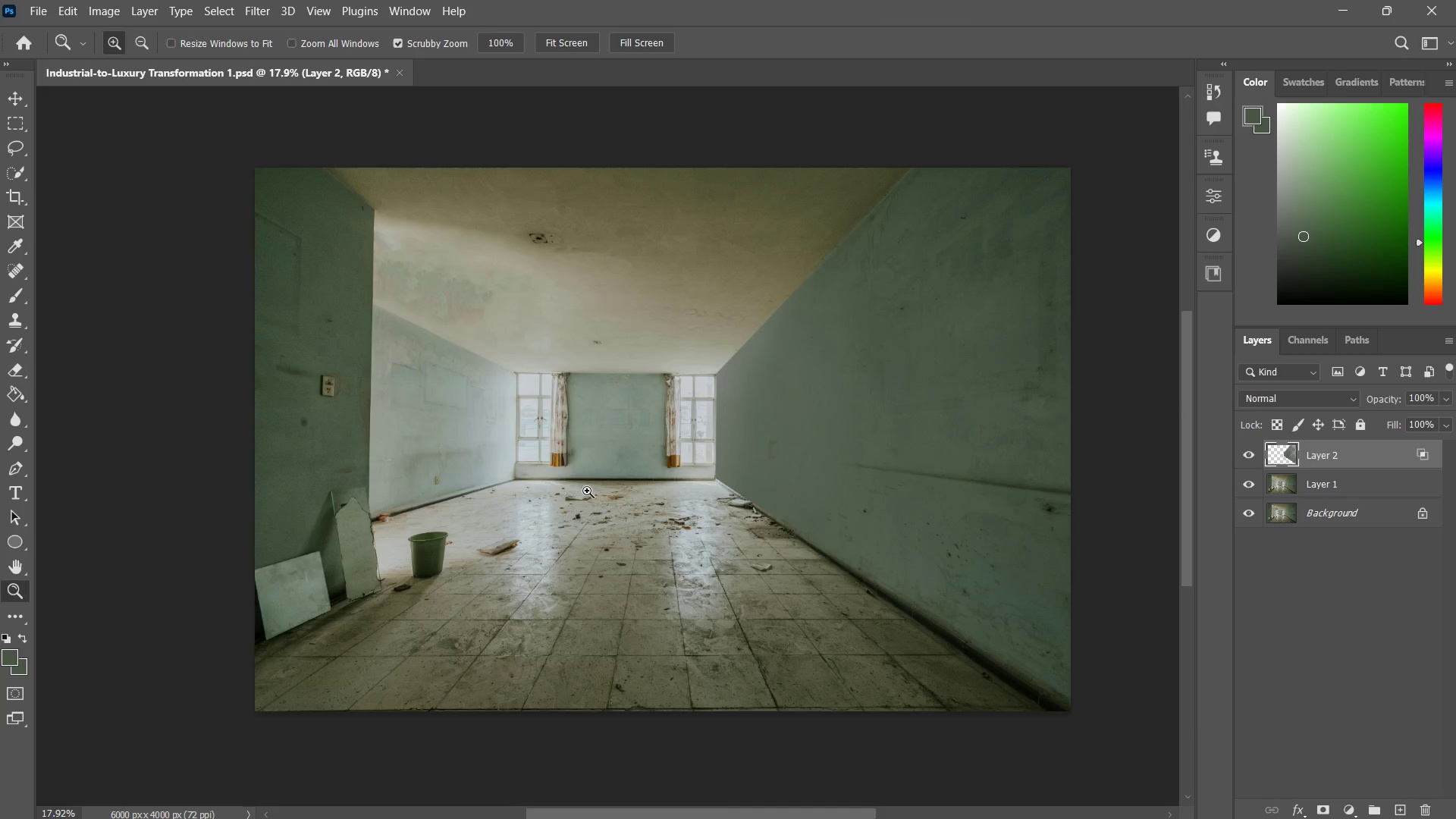 
left_click_drag(start_coordinate=[587, 491], to_coordinate=[648, 456])
 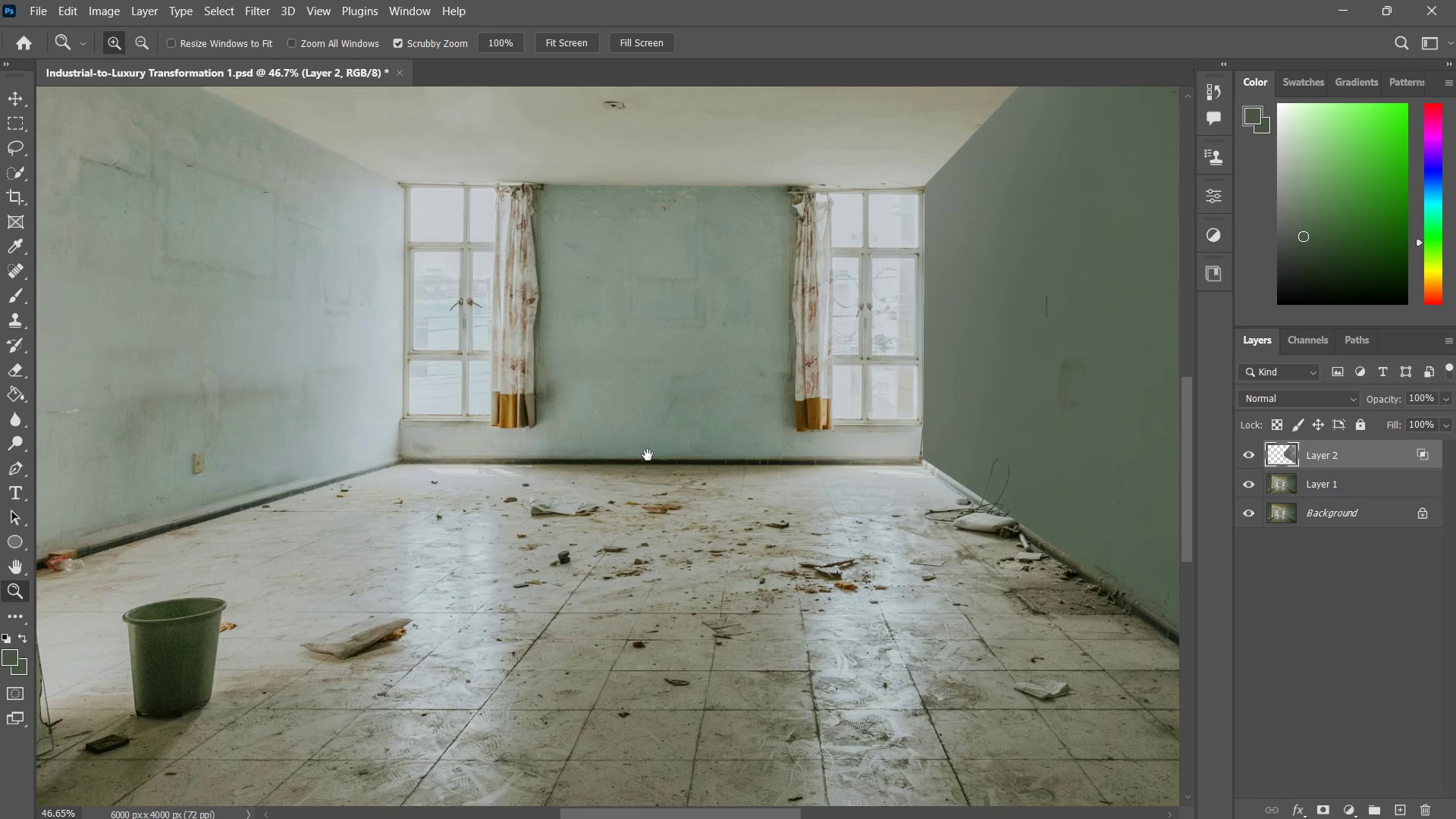 
hold_key(key=Space, duration=0.48)
 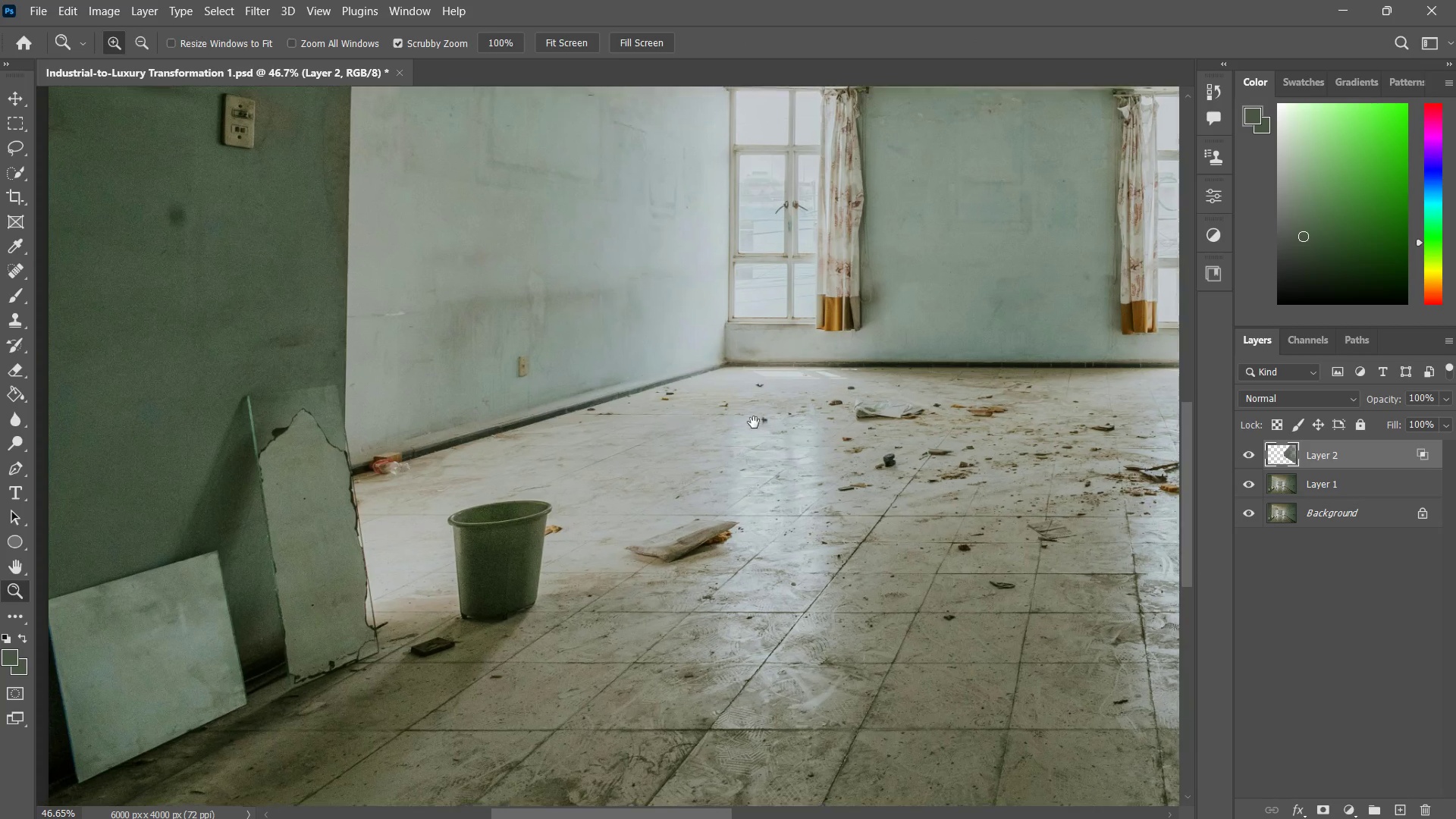 
left_click_drag(start_coordinate=[648, 455], to_coordinate=[754, 422])
 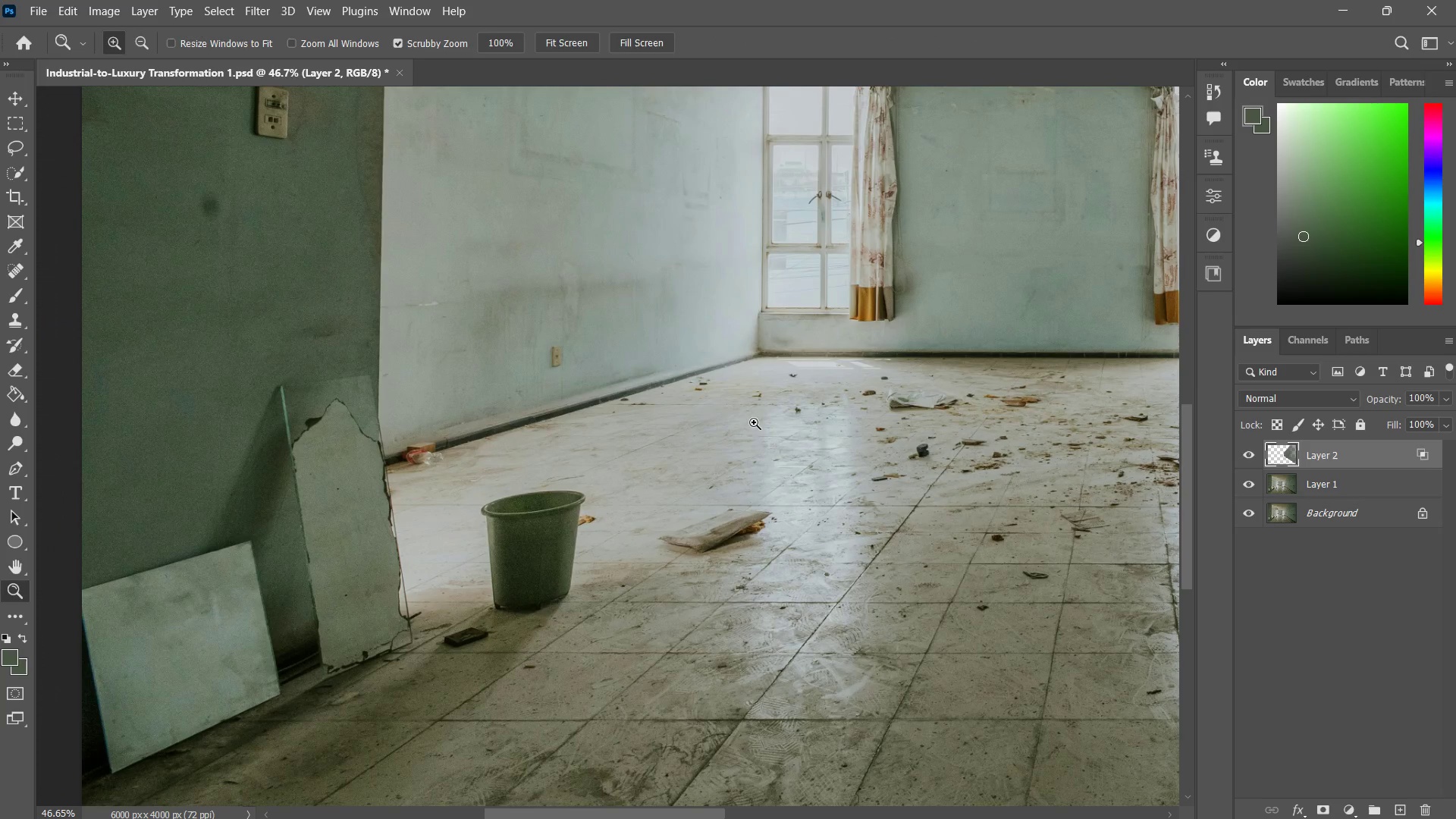 
wait(5.41)
 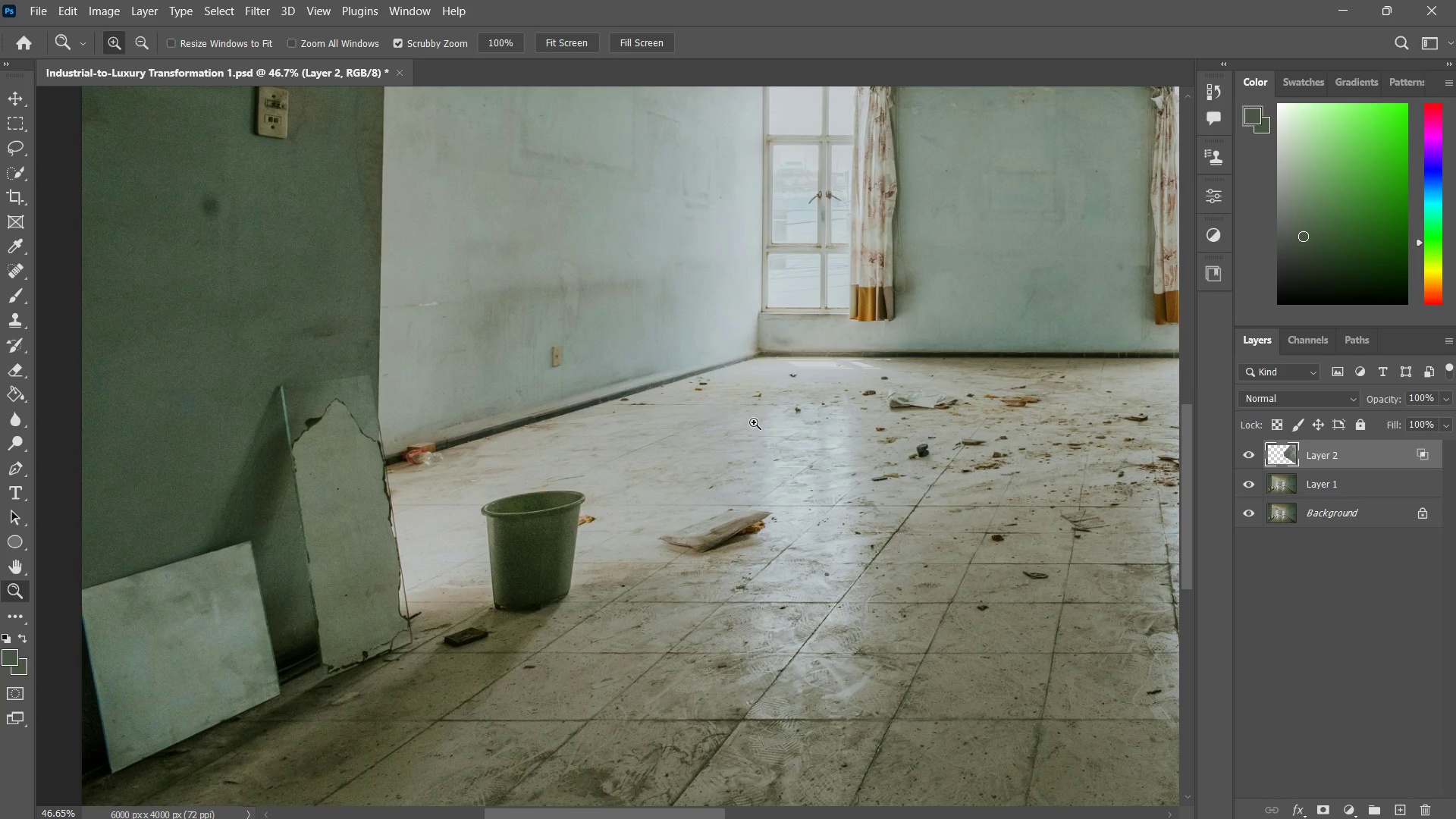 
key(Z)
 